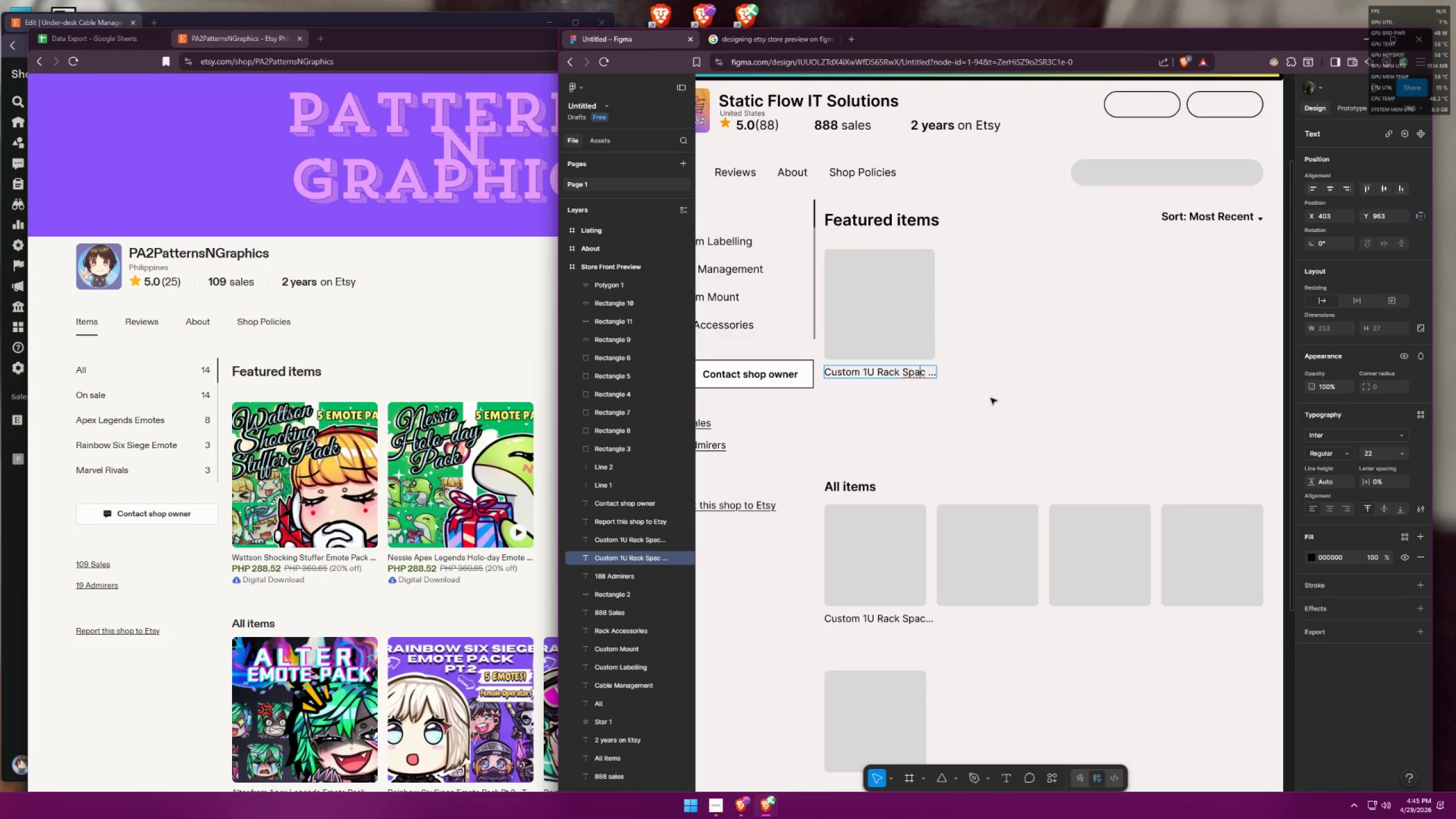 
key(Control+Z)
 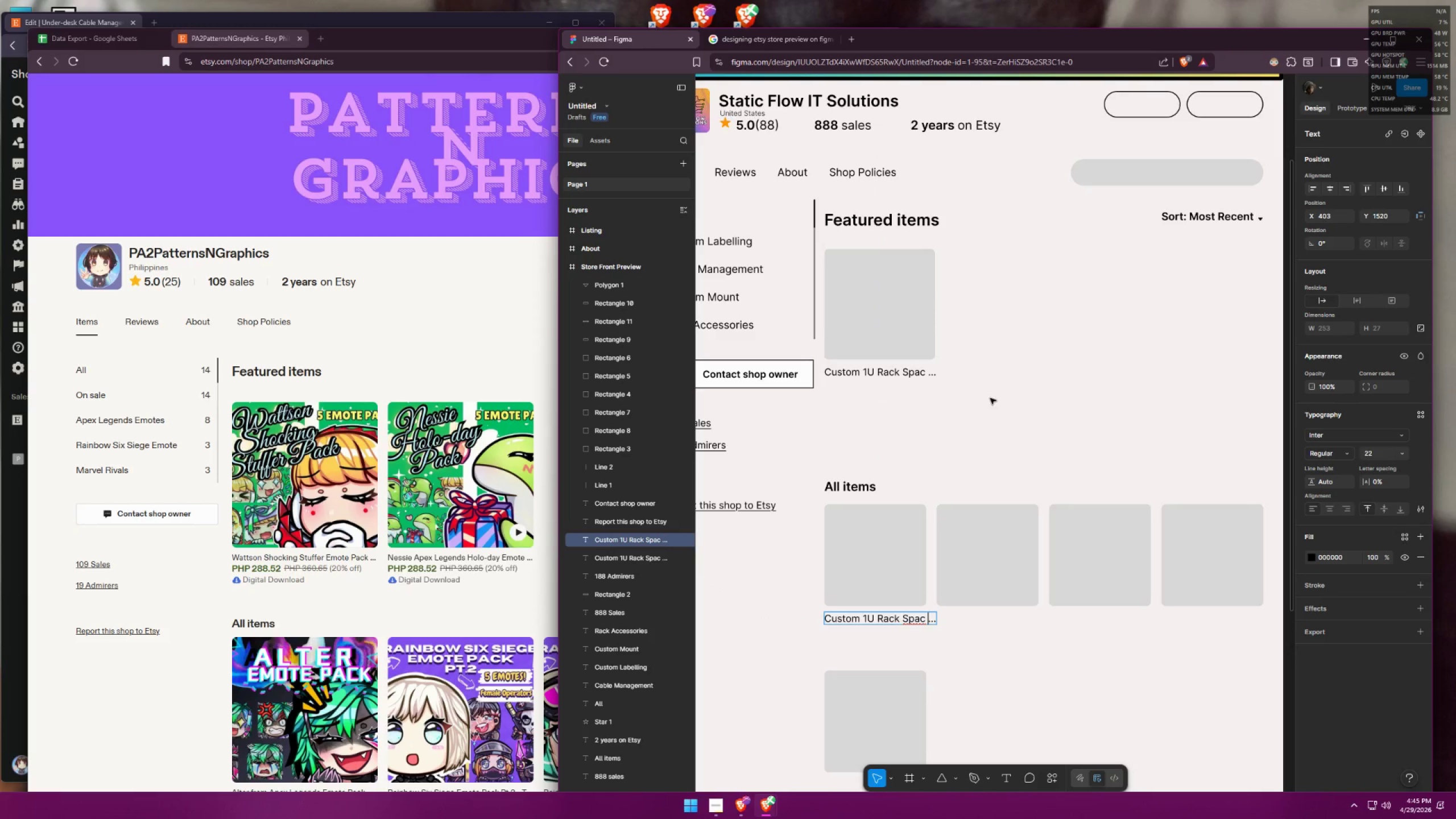 
key(Control+Z)
 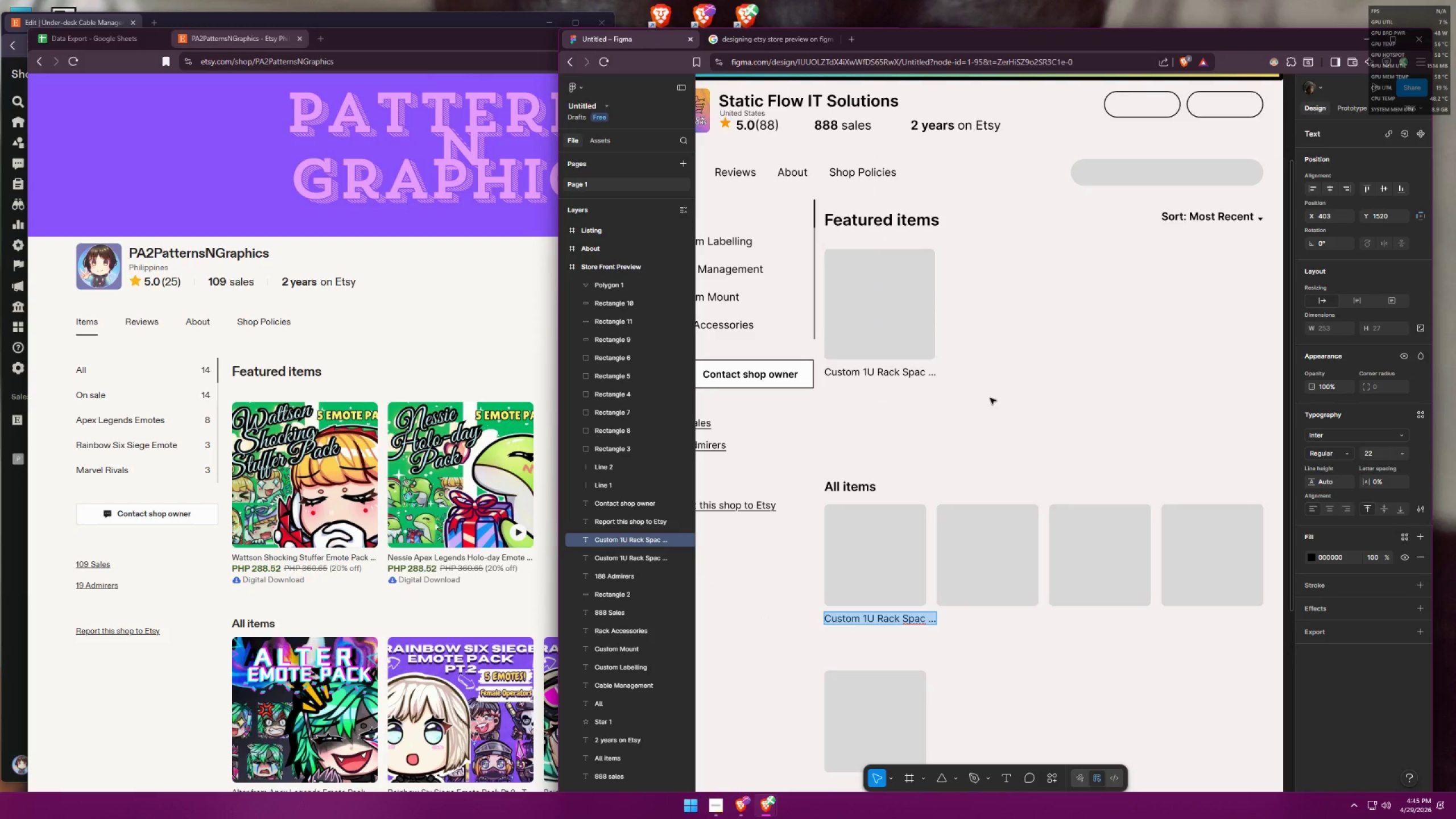 
key(Control+Z)
 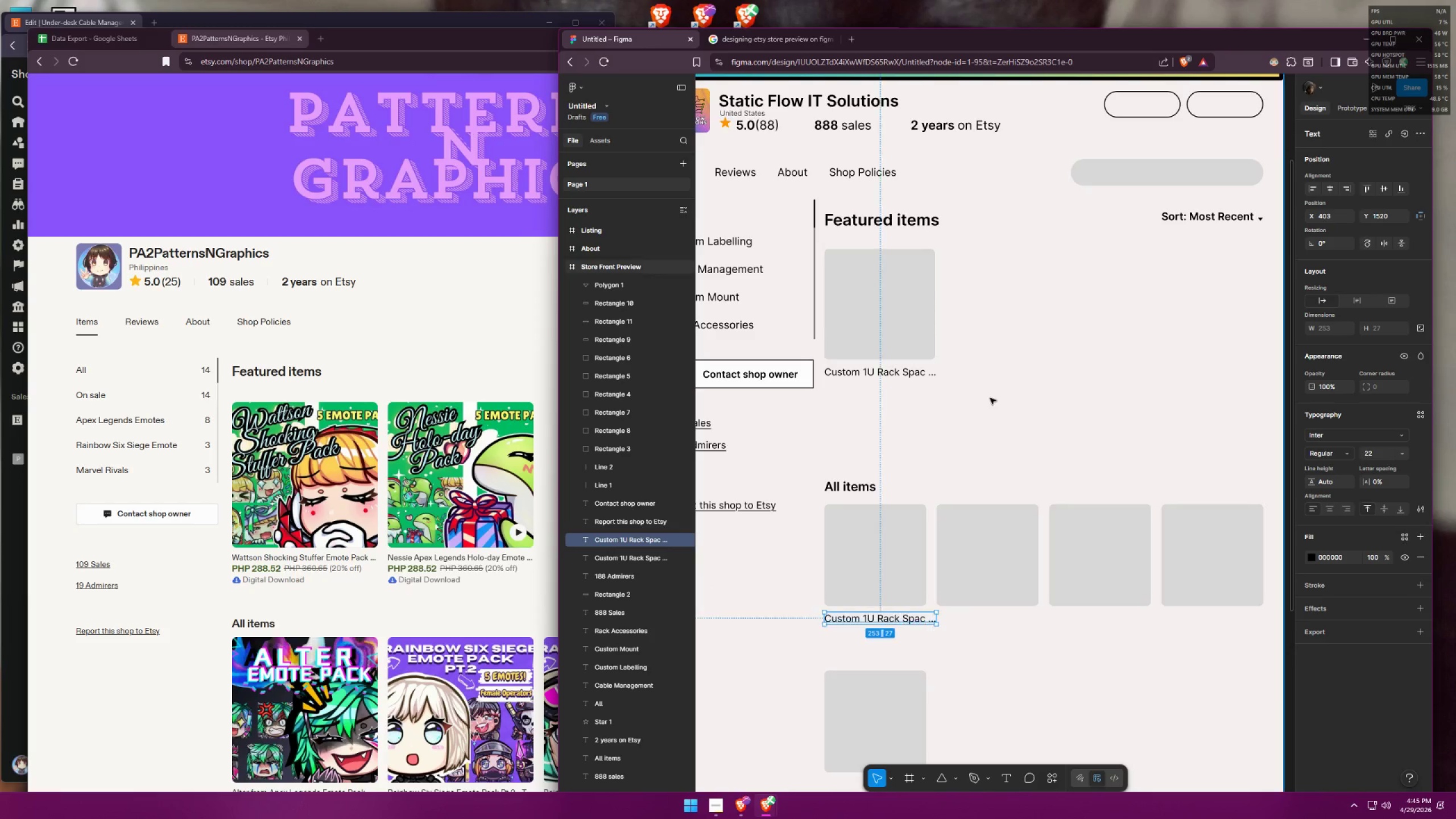 
key(Control+Z)
 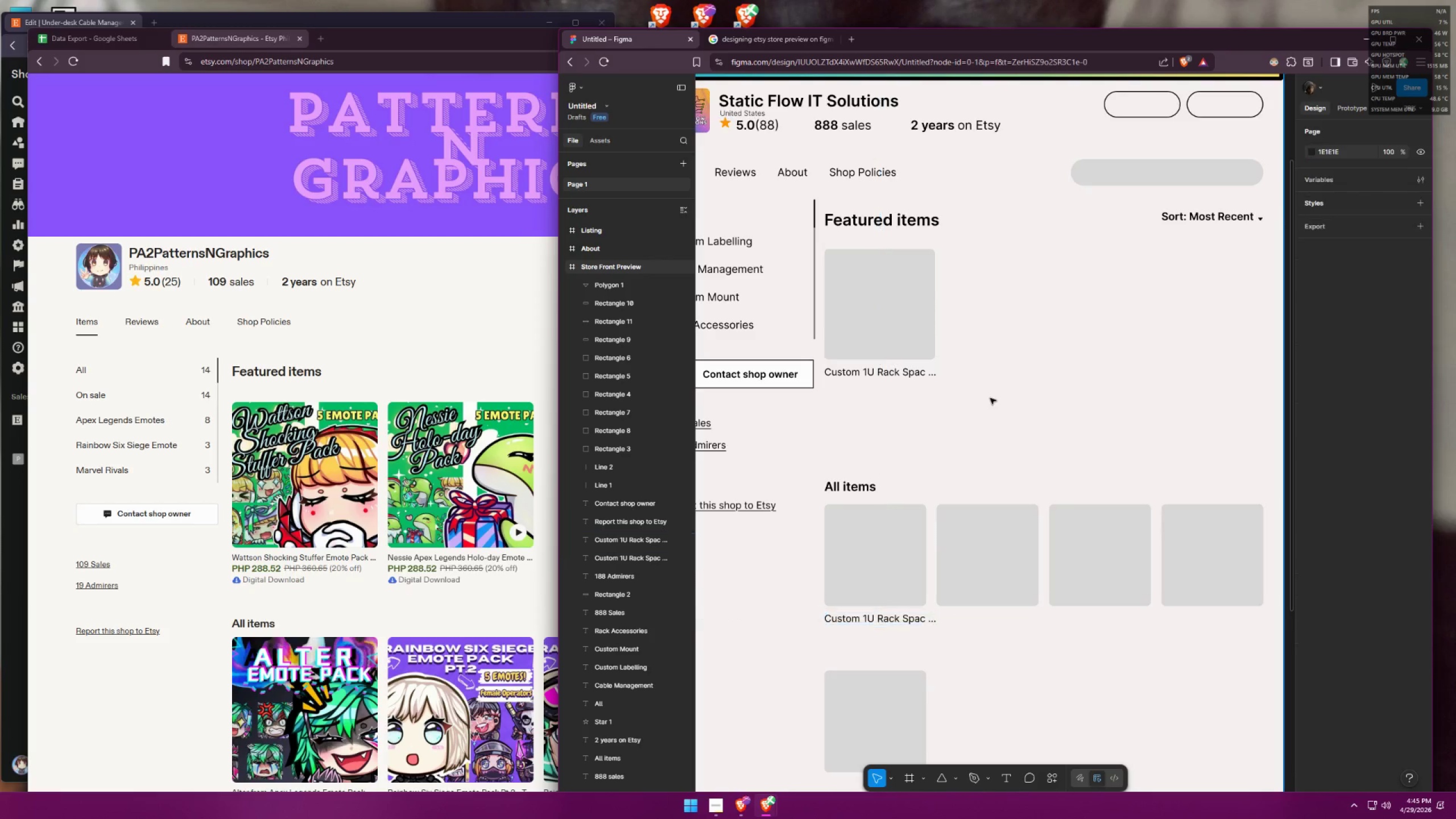 
key(Control+Z)
 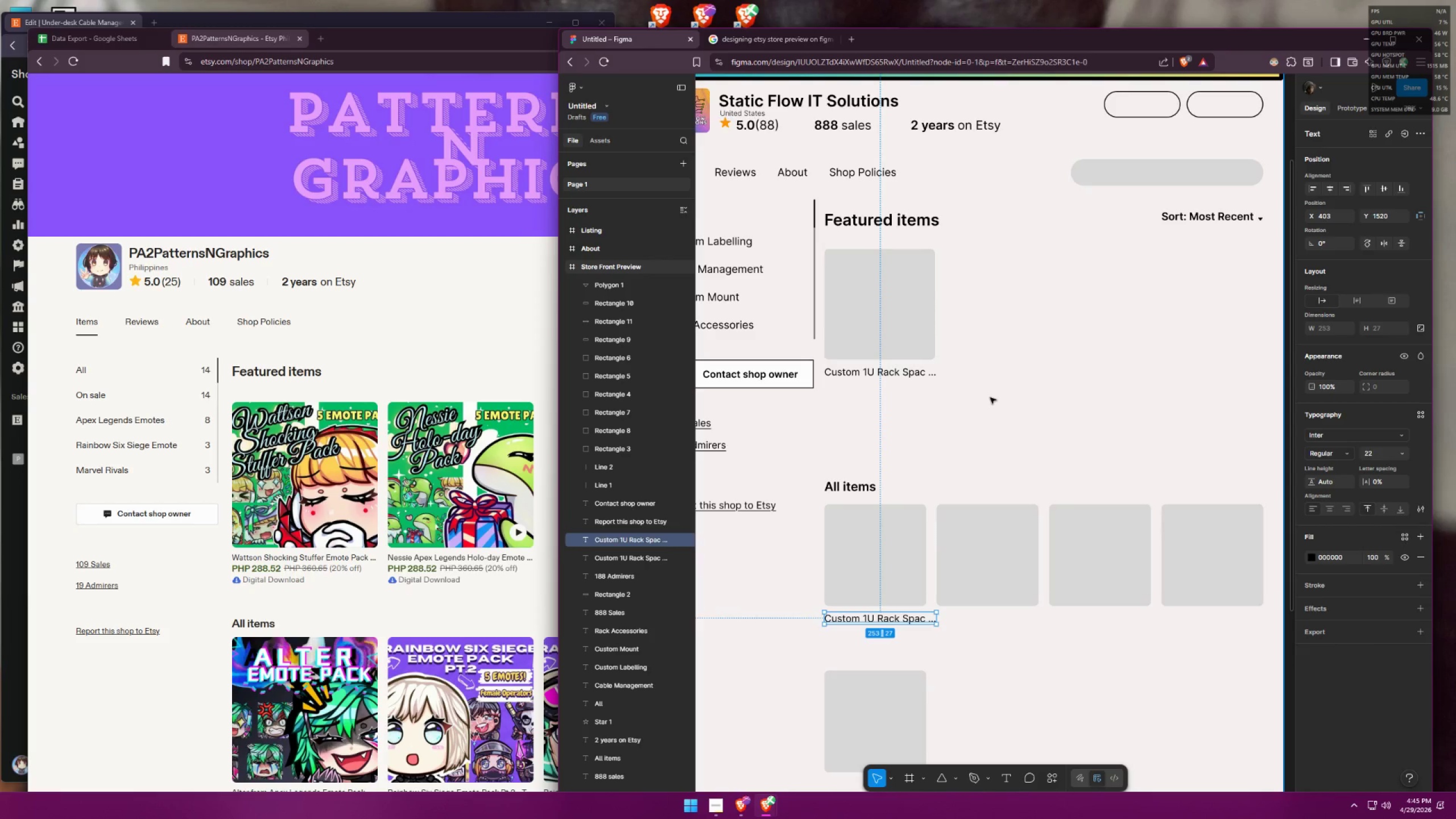 
key(Control+Z)
 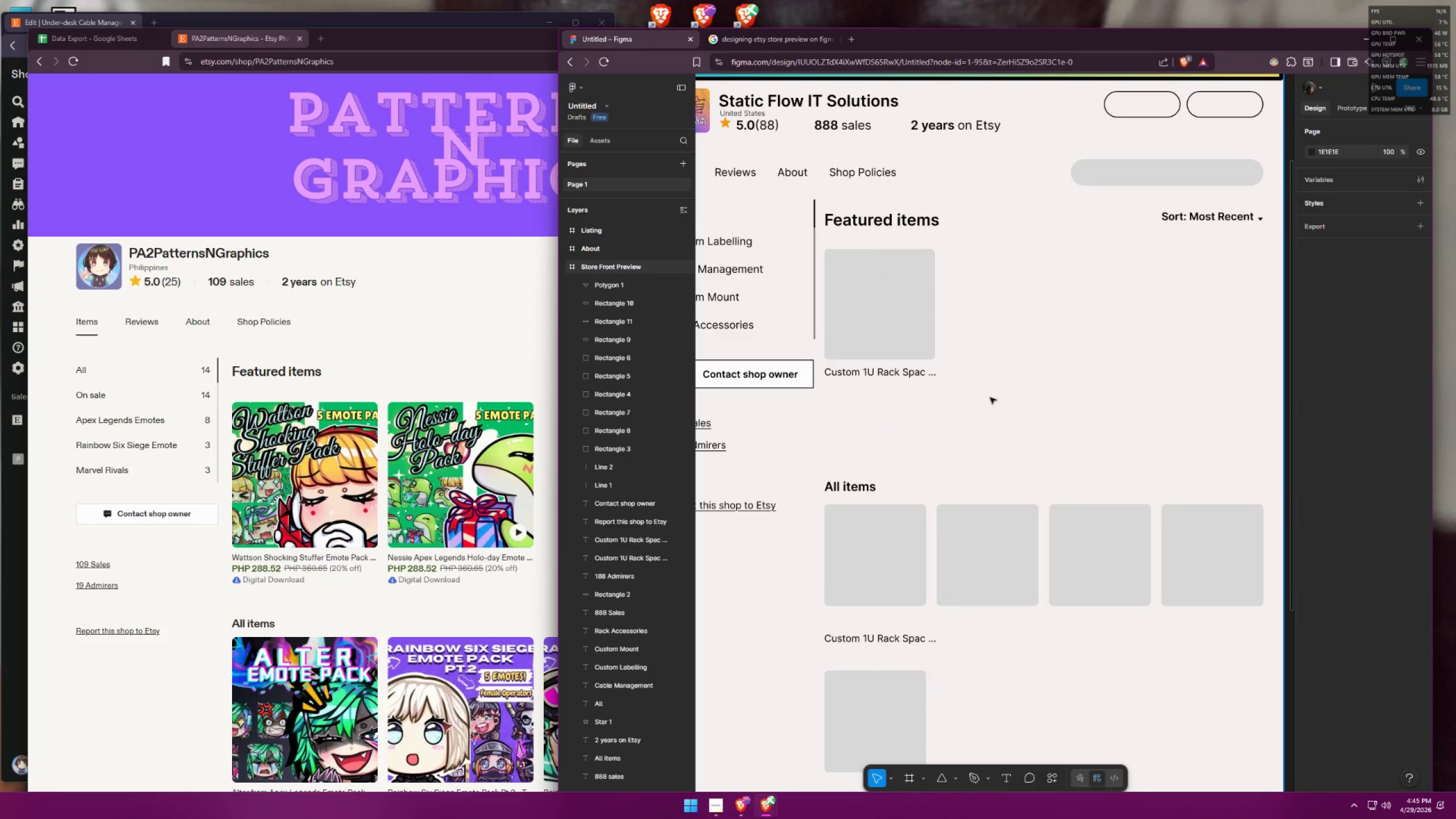 
key(Control+Z)
 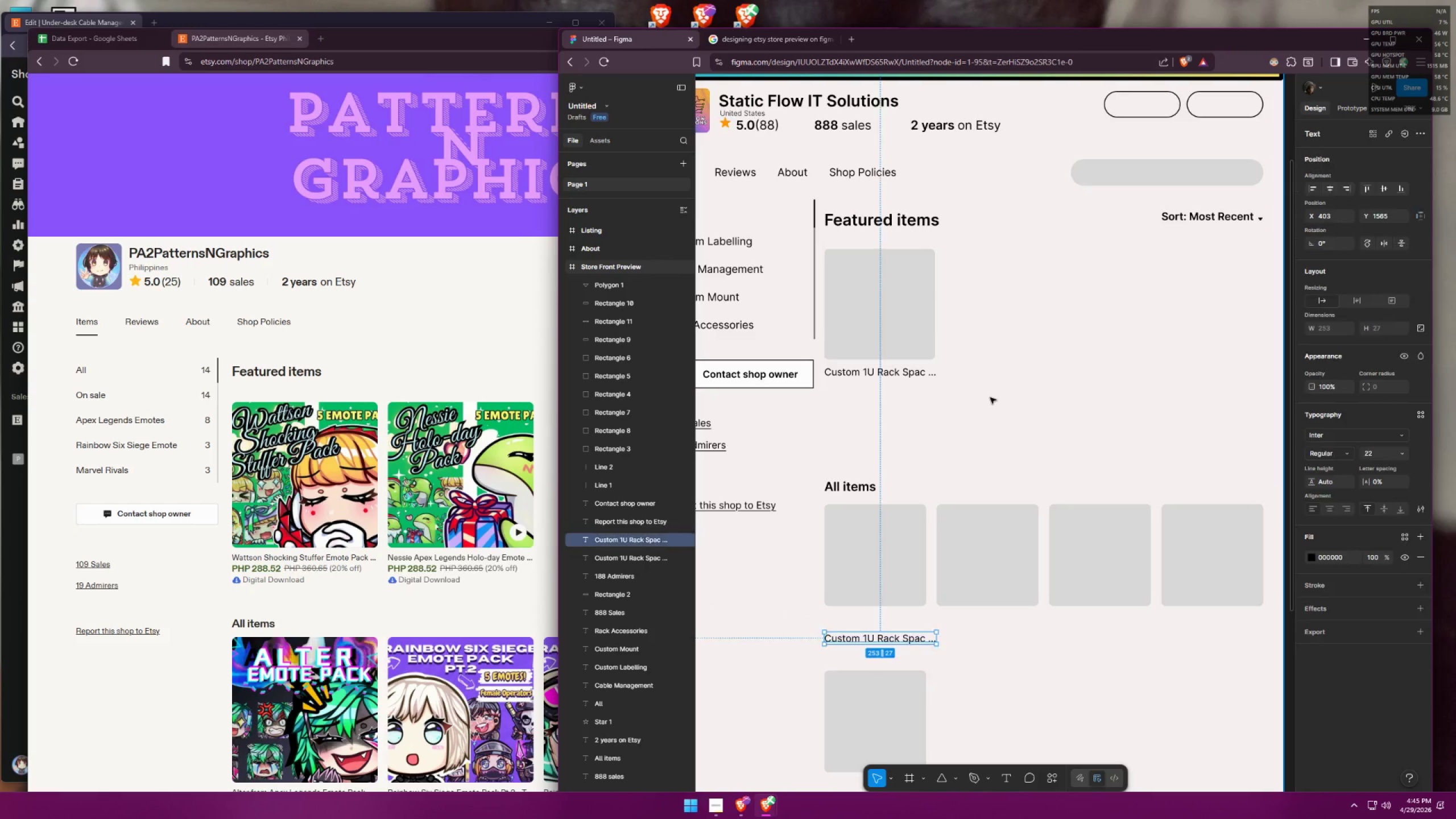 
key(Control+Z)
 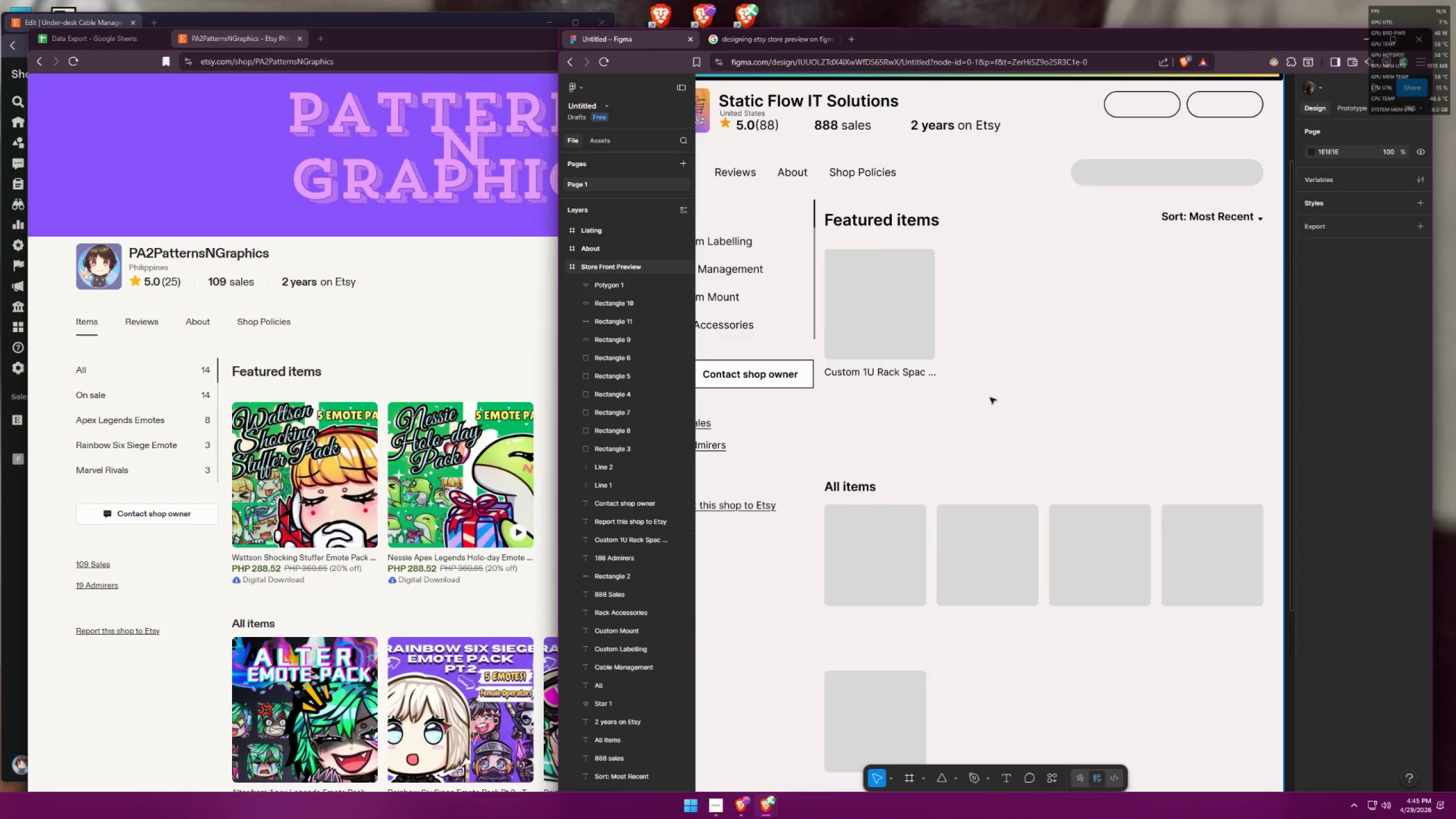 
key(Control+Z)
 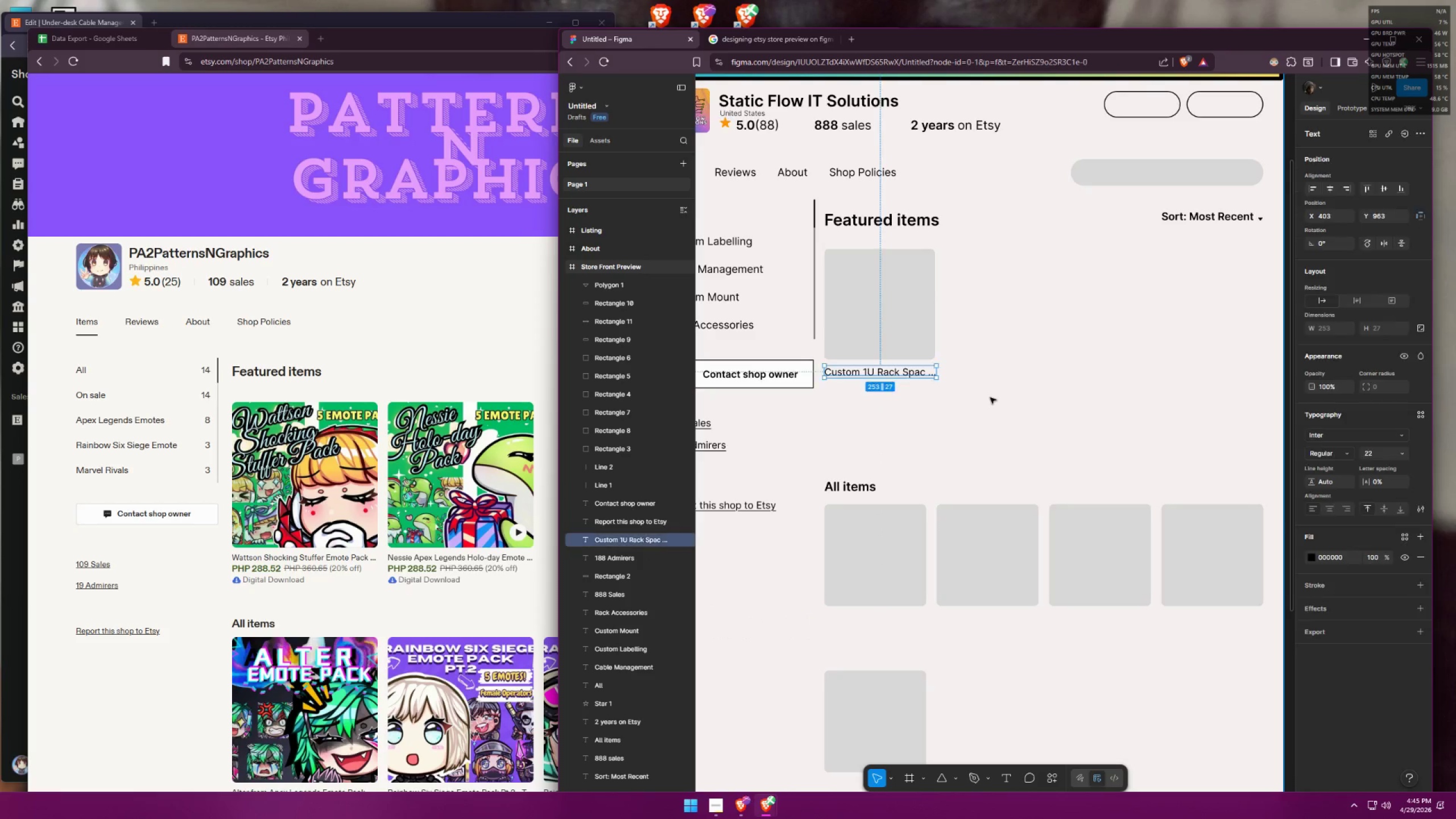 
key(Control+Z)
 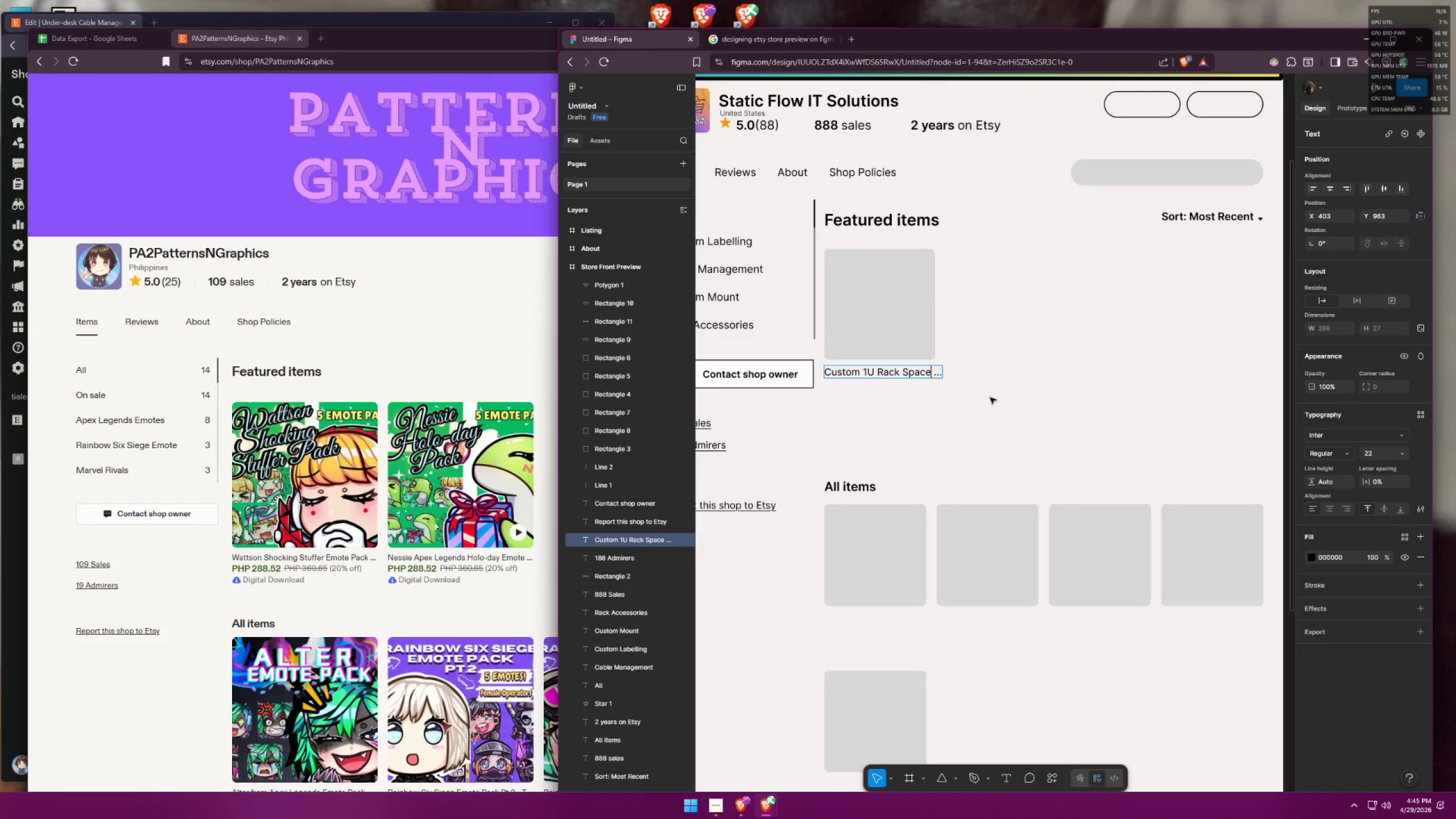 
key(Control+Z)
 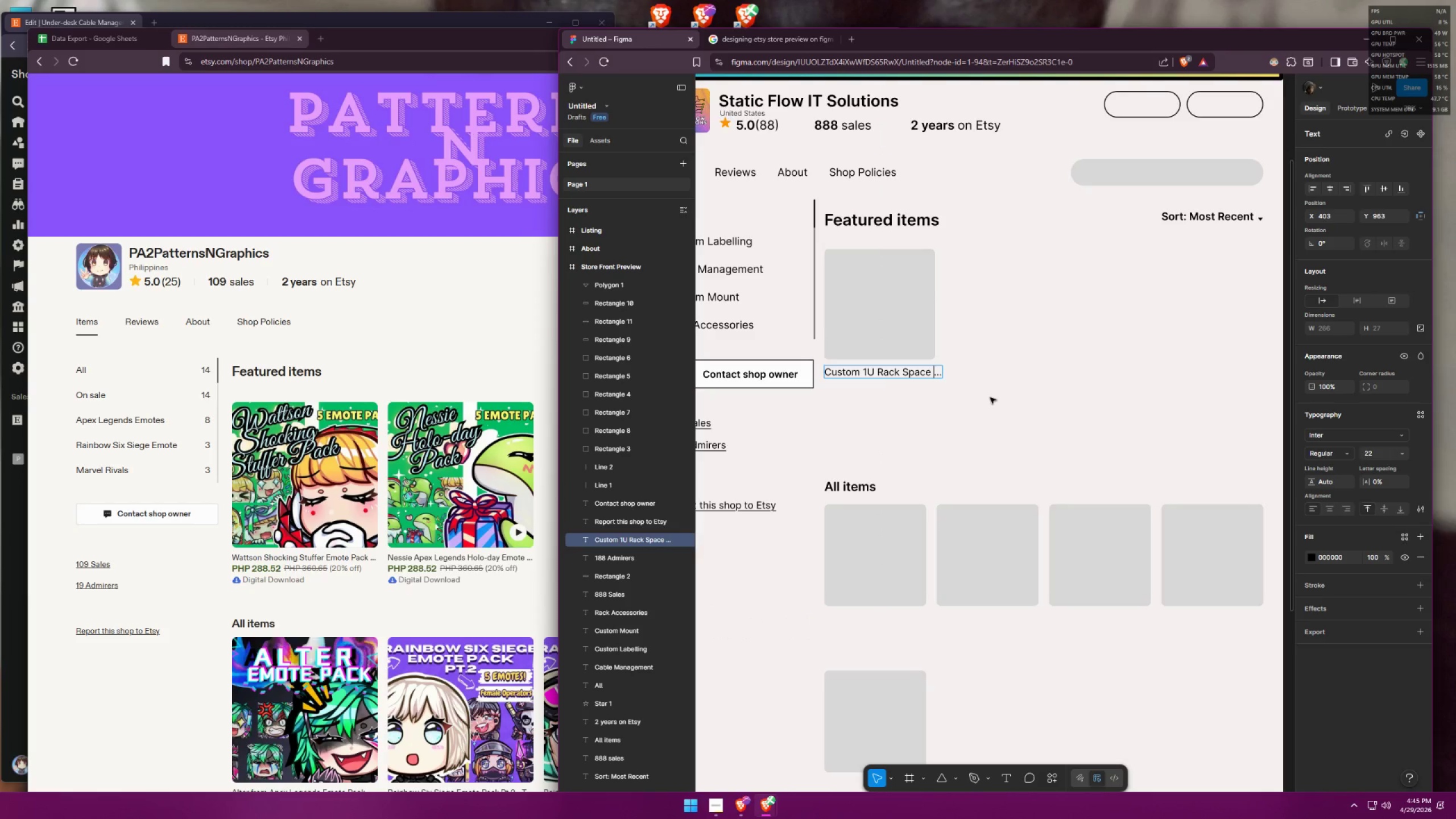 
key(Control+Z)
 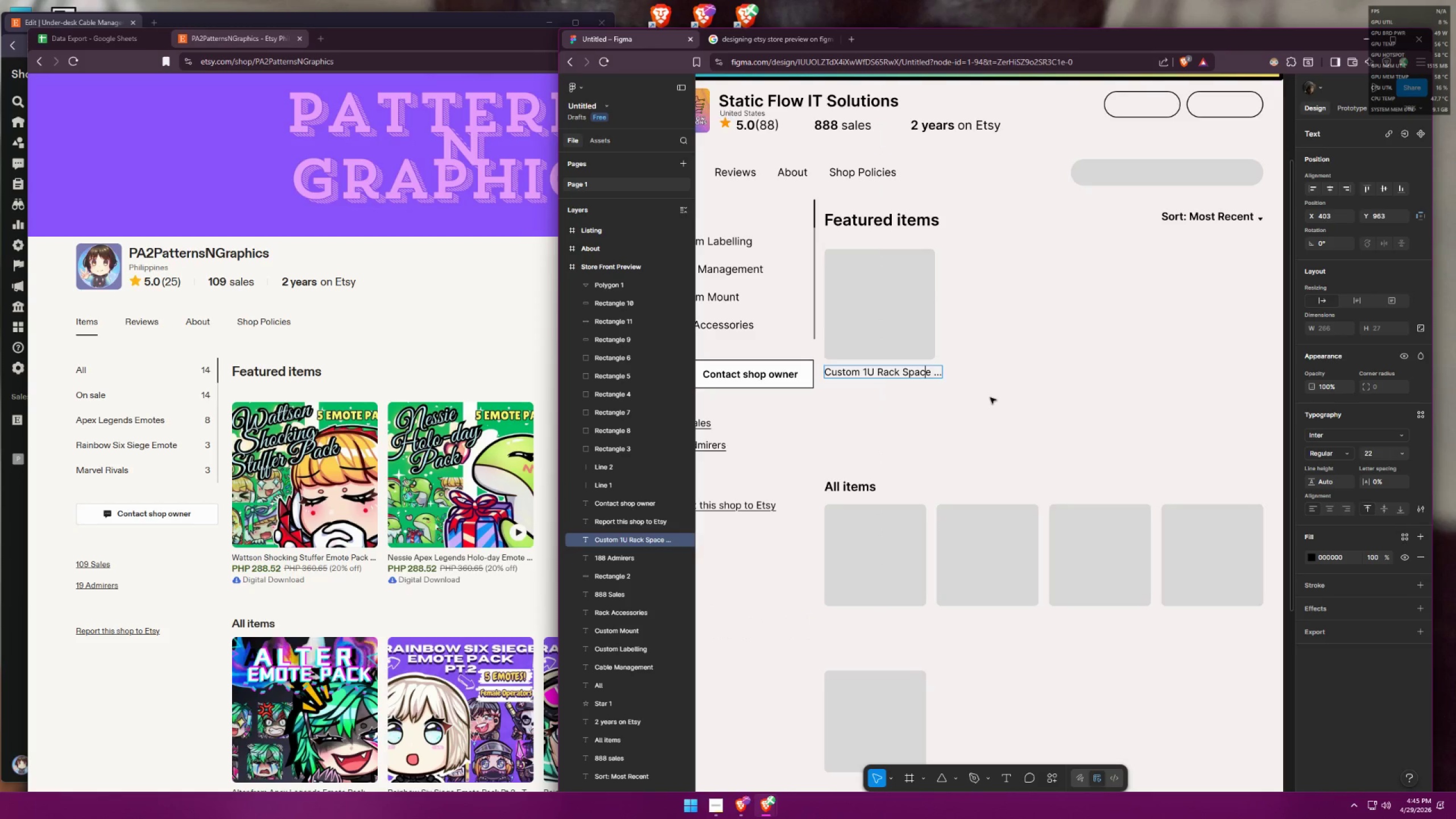 
key(Control+Z)
 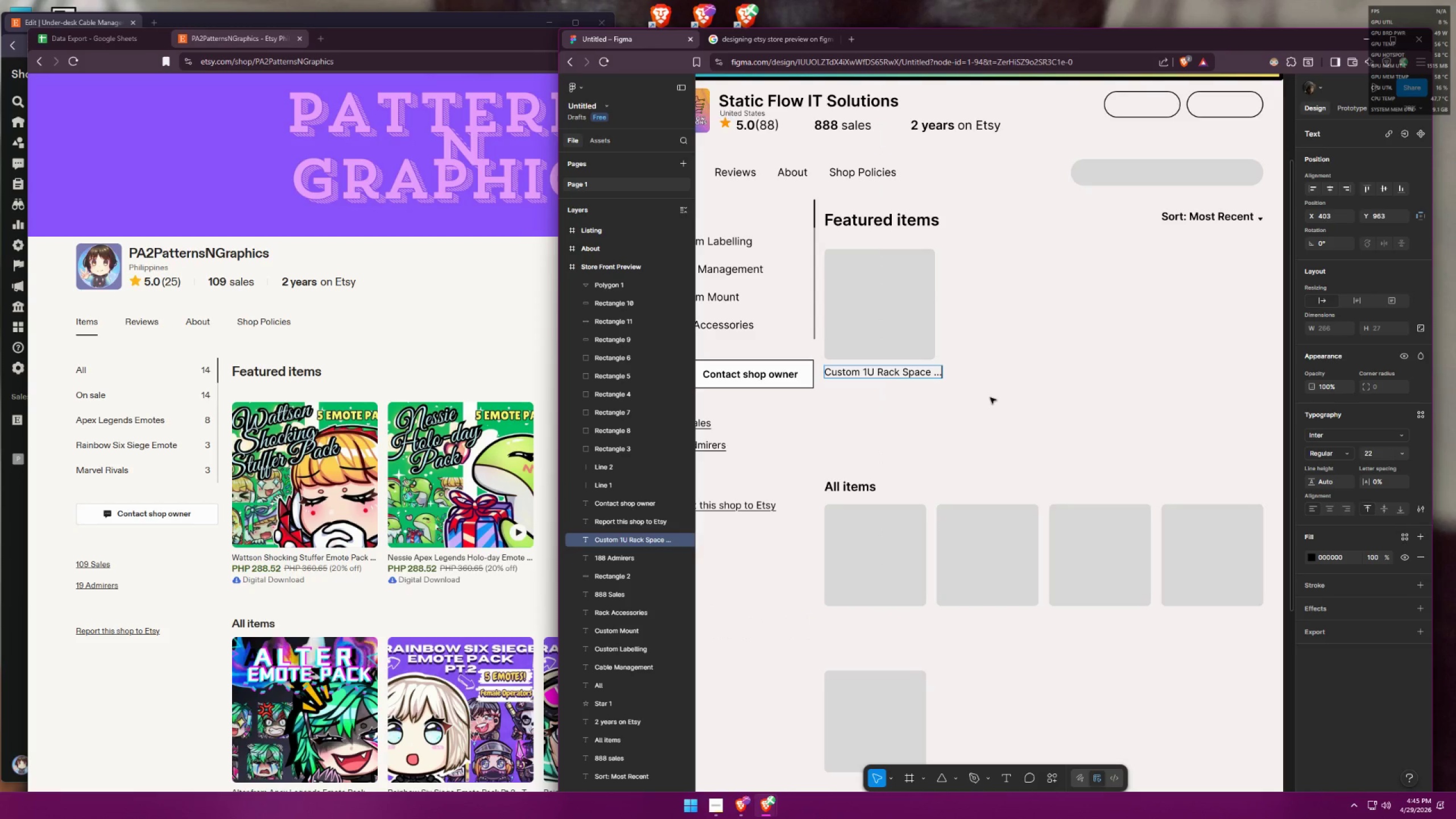 
key(Control+Z)
 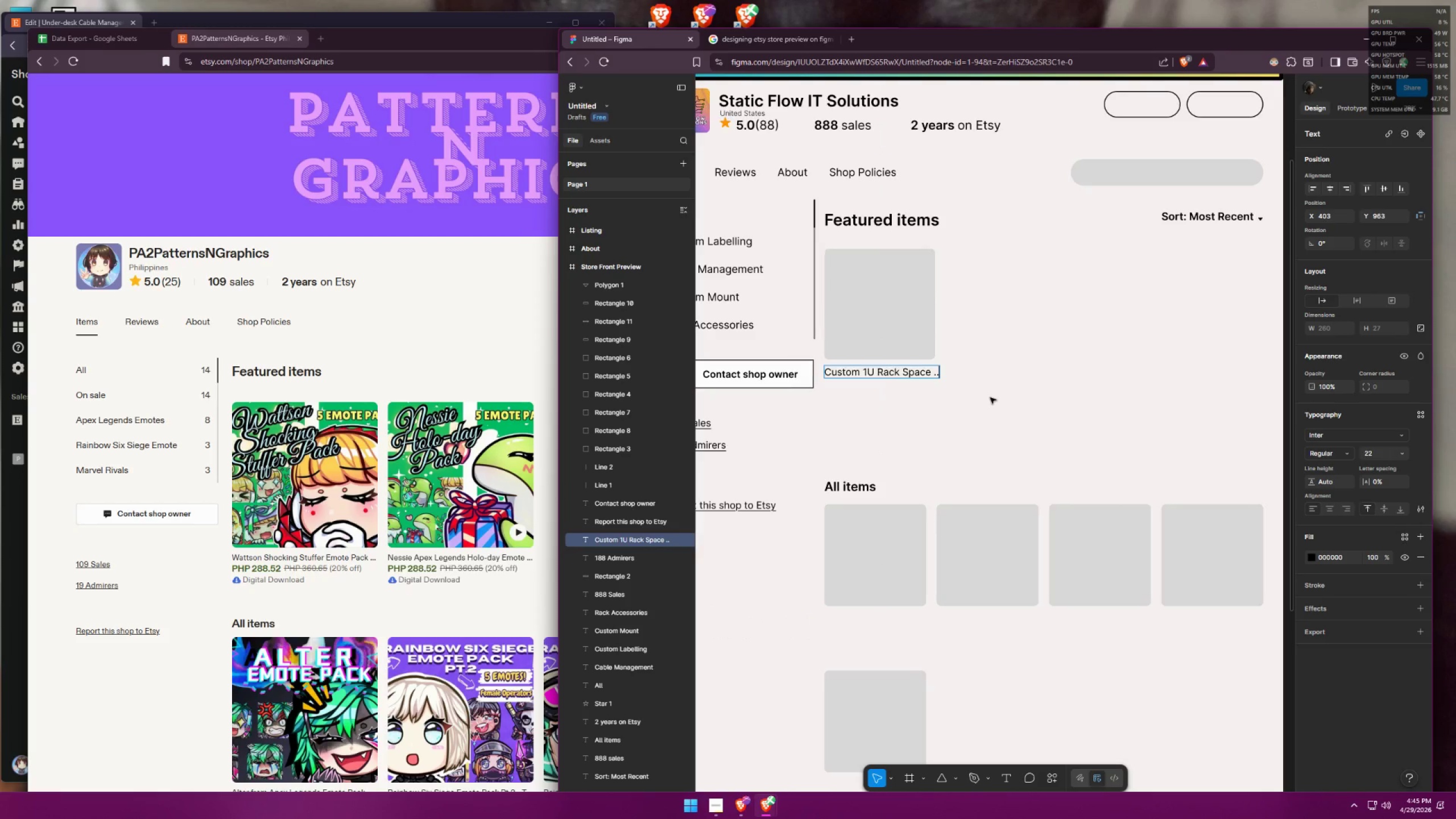 
key(Control+Z)
 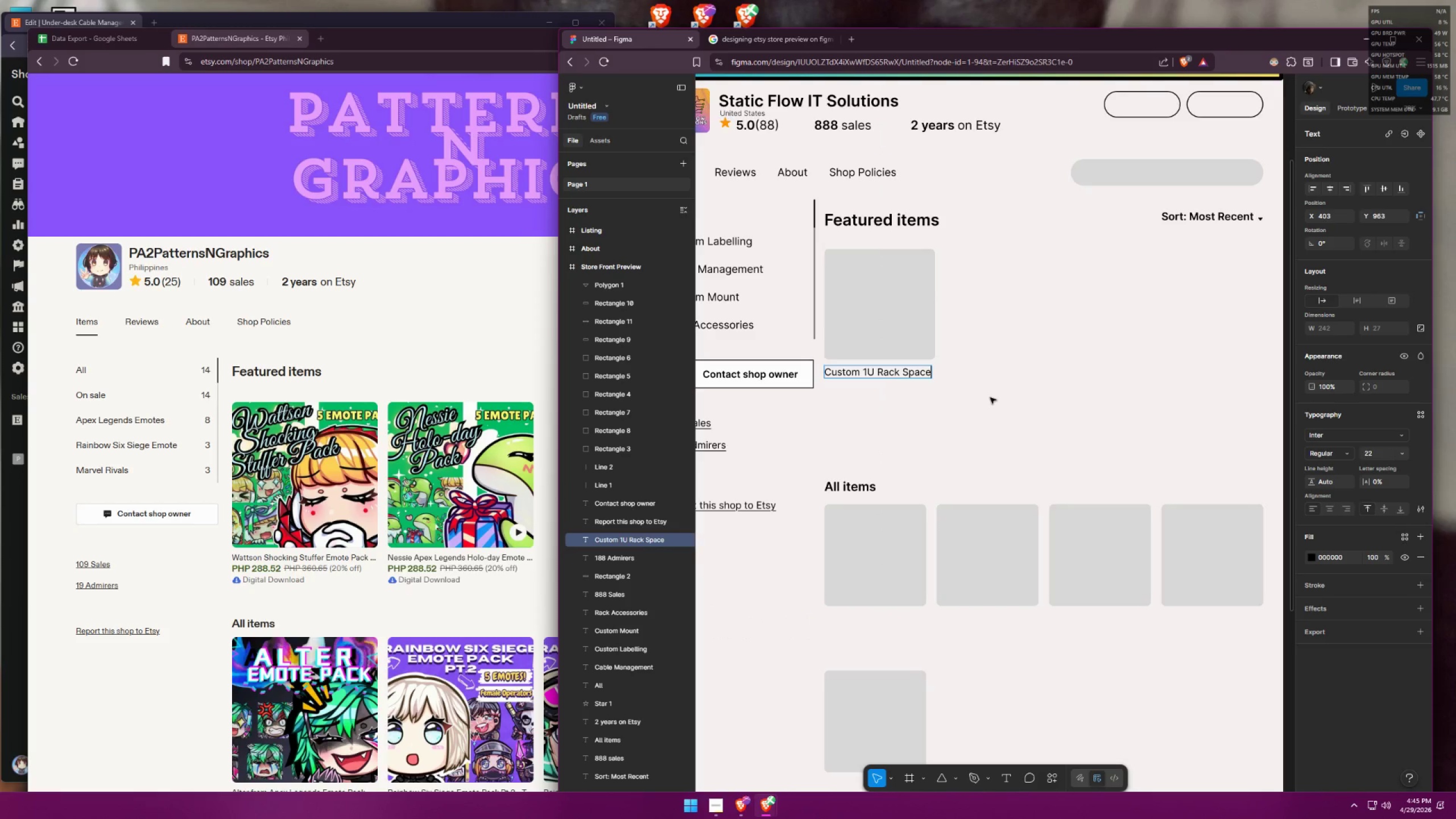 
key(Control+Z)
 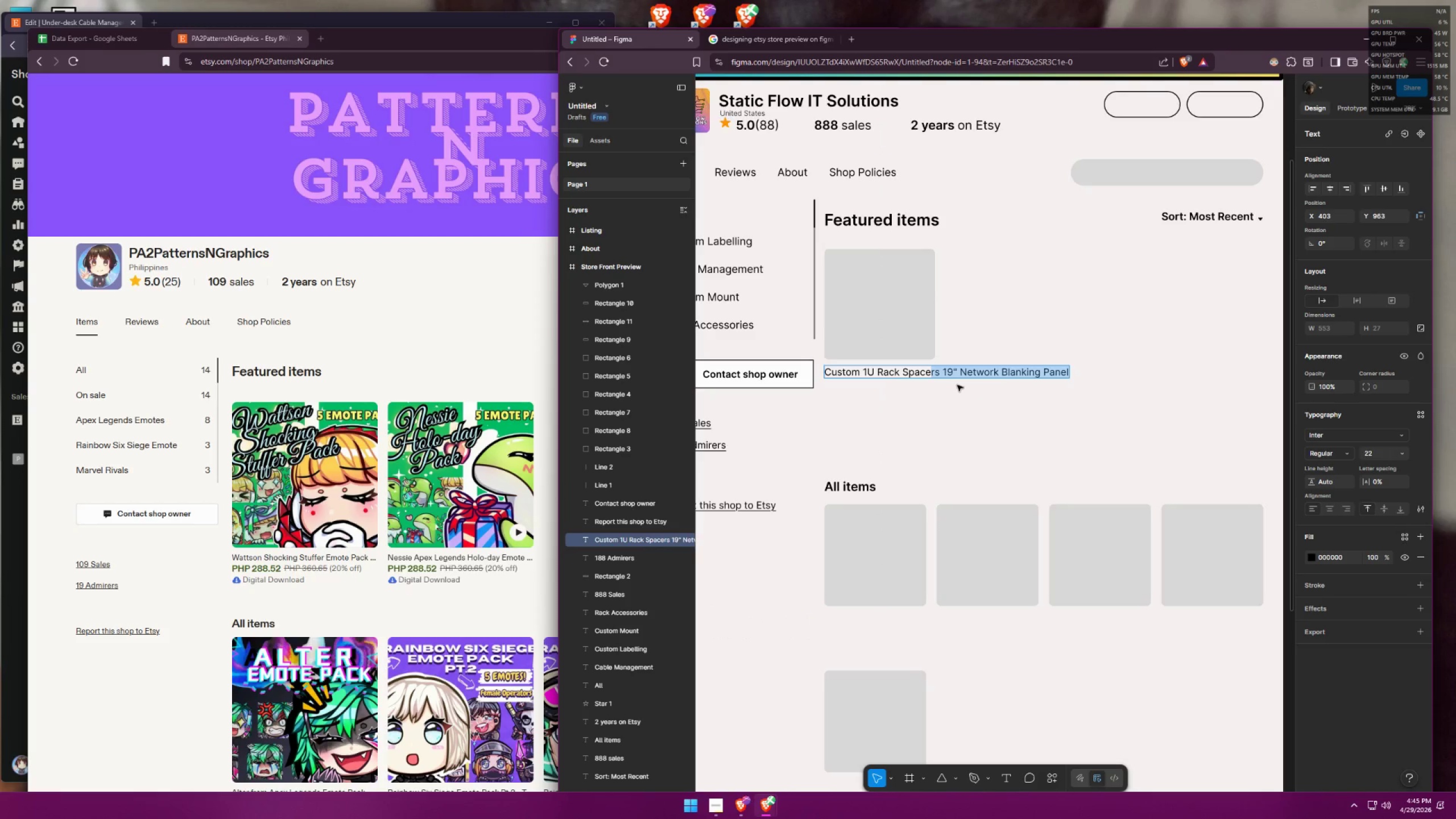 
key(Control+ControlLeft)
 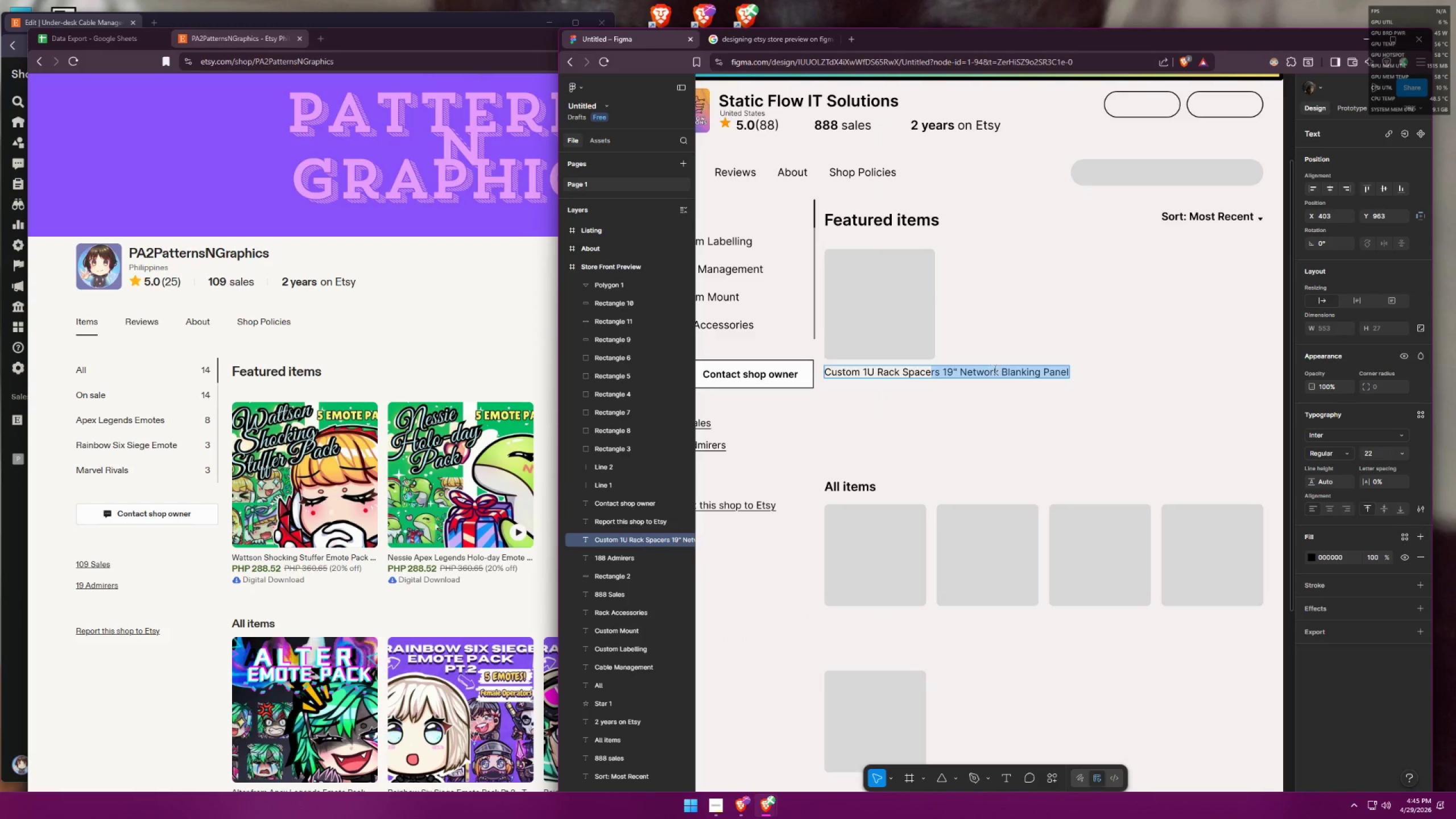 
key(Control+A)
 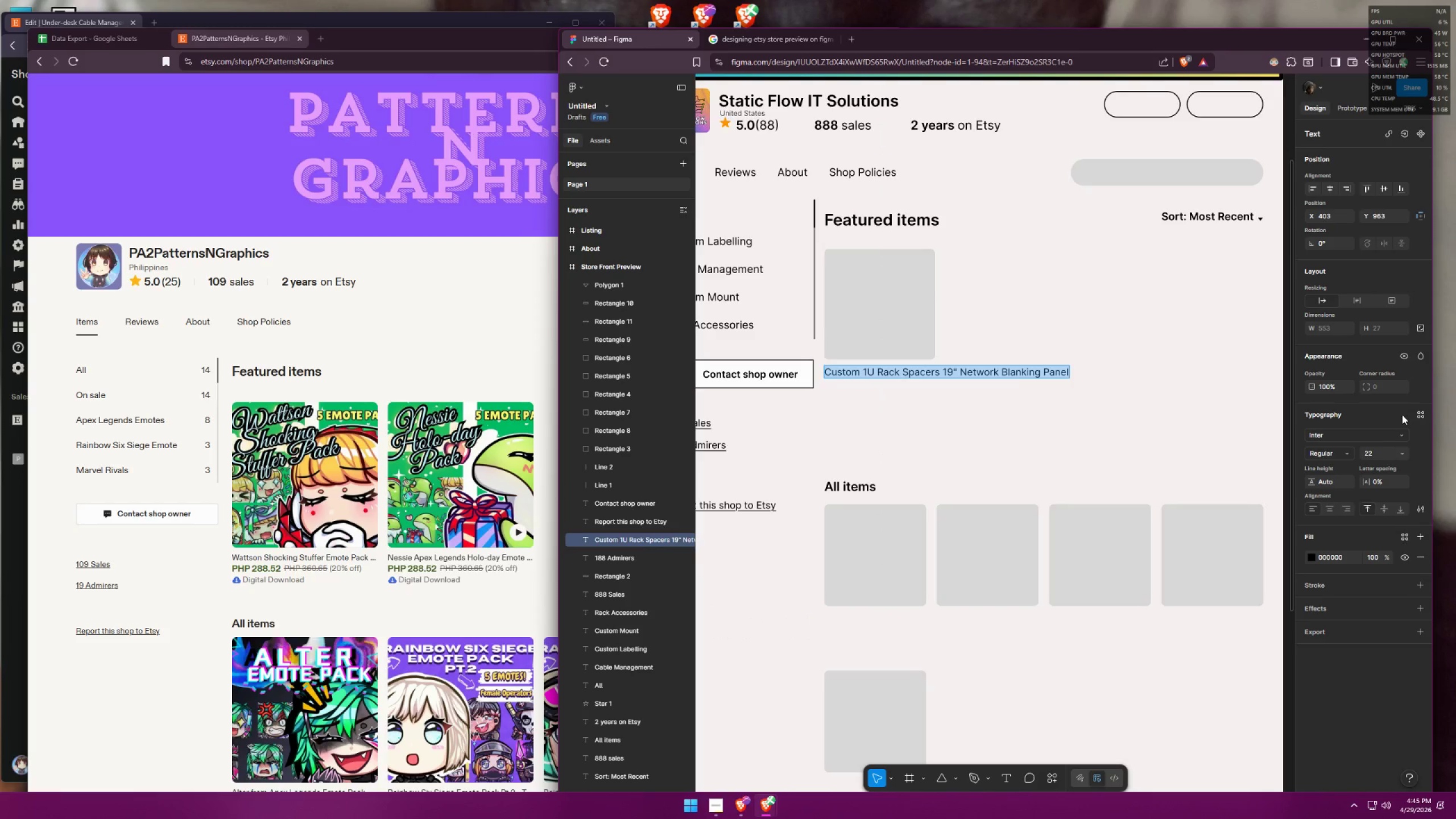 
left_click_drag(start_coordinate=[1385, 450], to_coordinate=[1341, 445])
 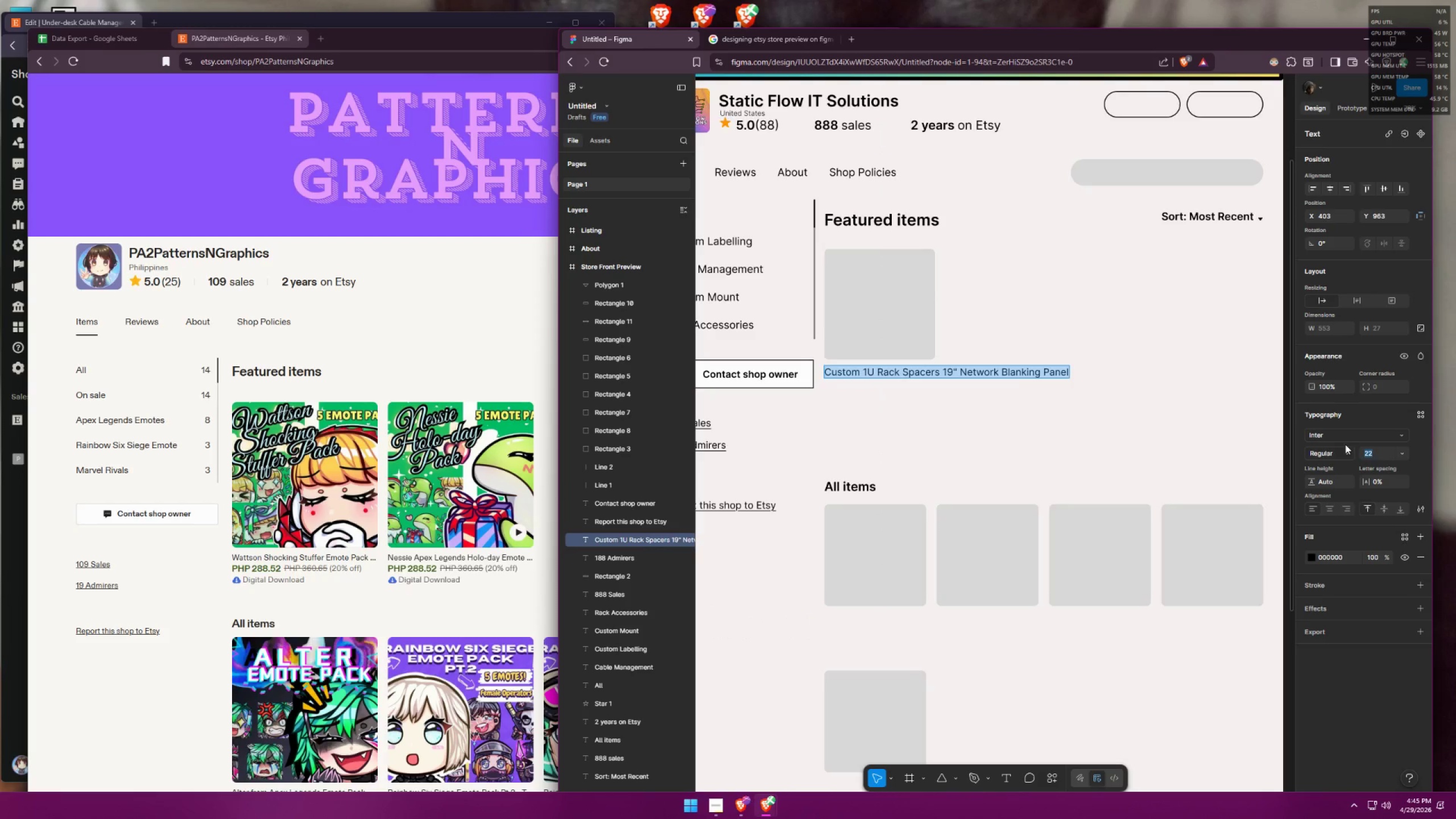 
type(20)
 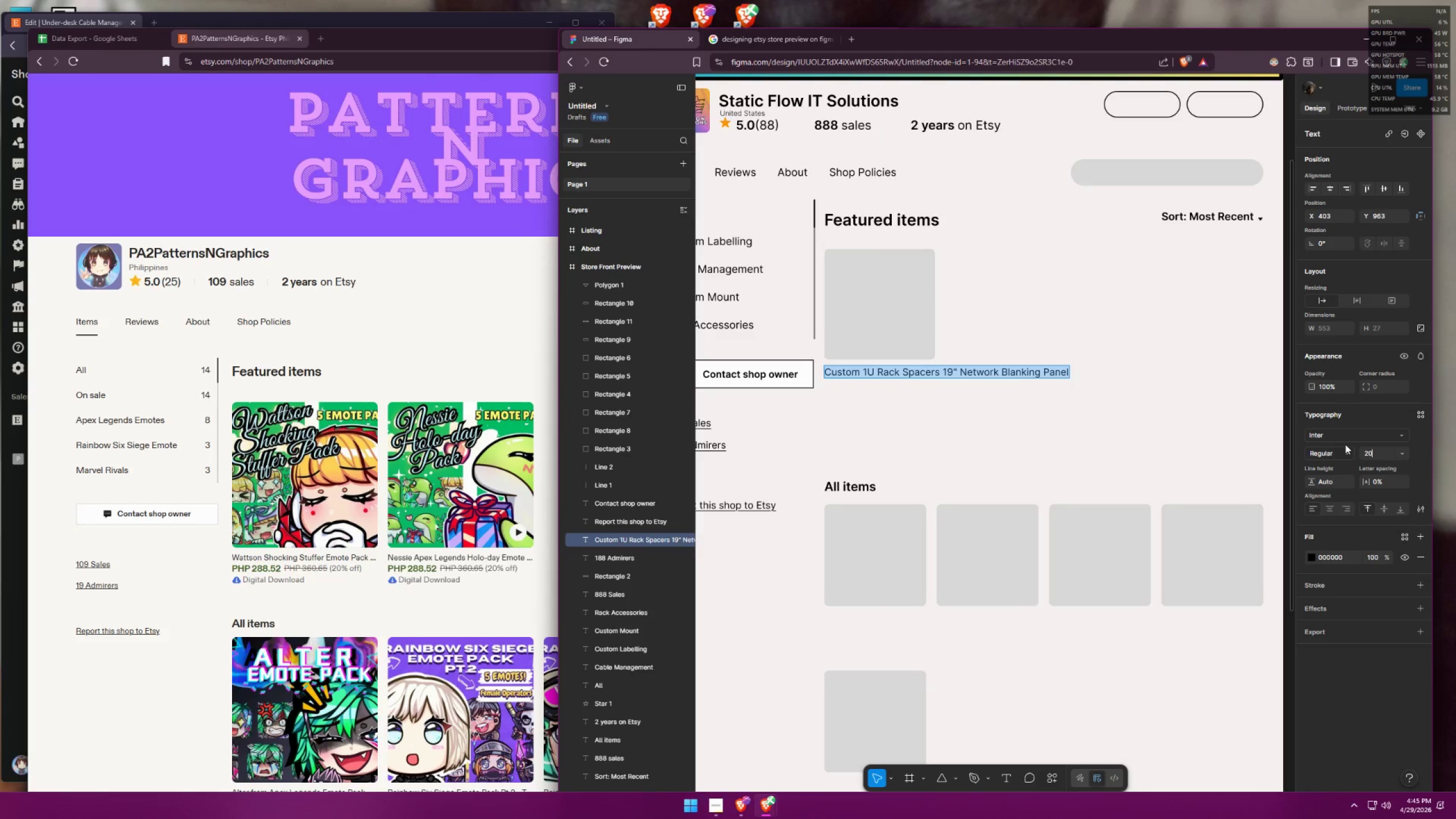 
key(Enter)
 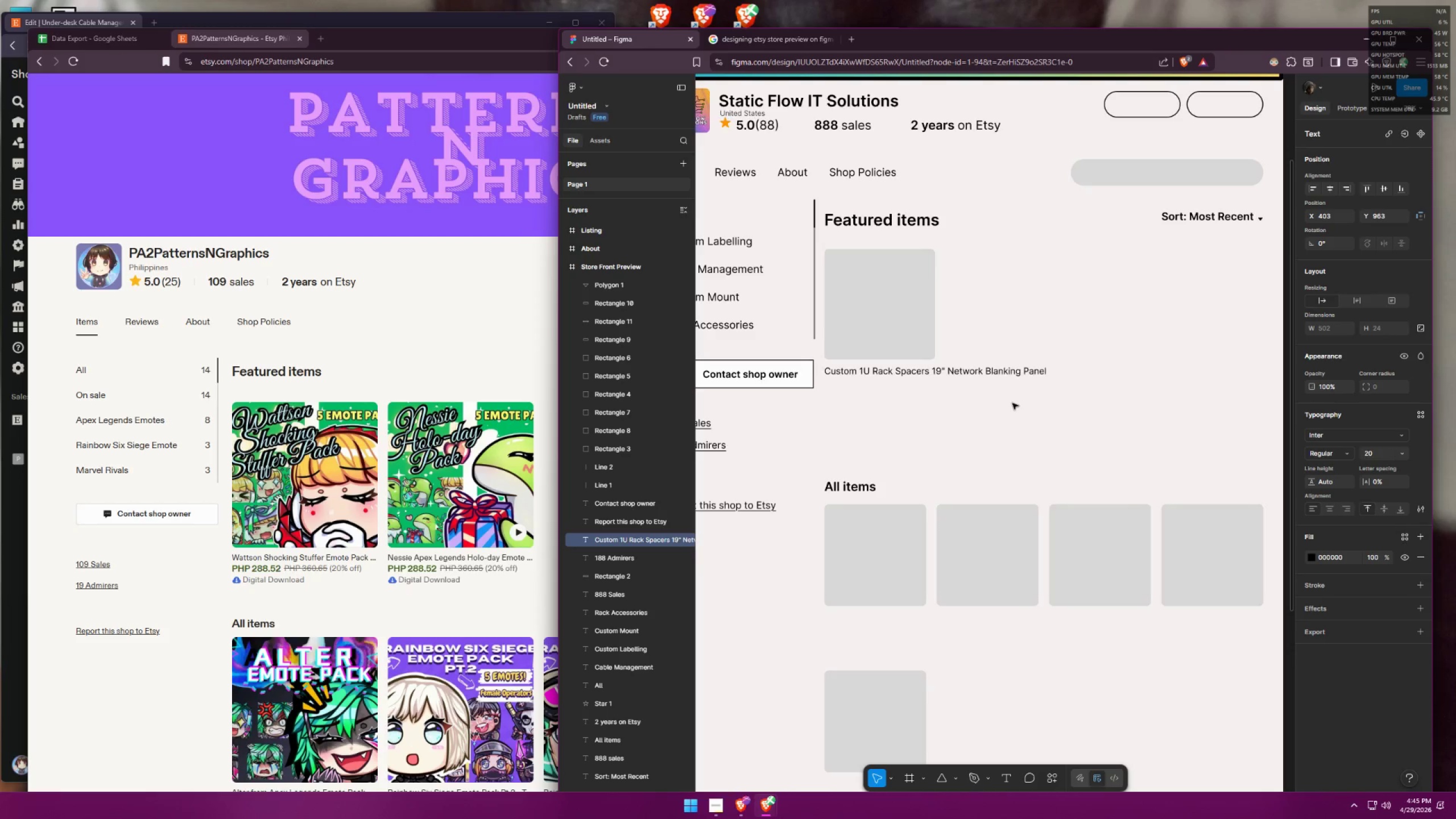 
double_click([1012, 403])
 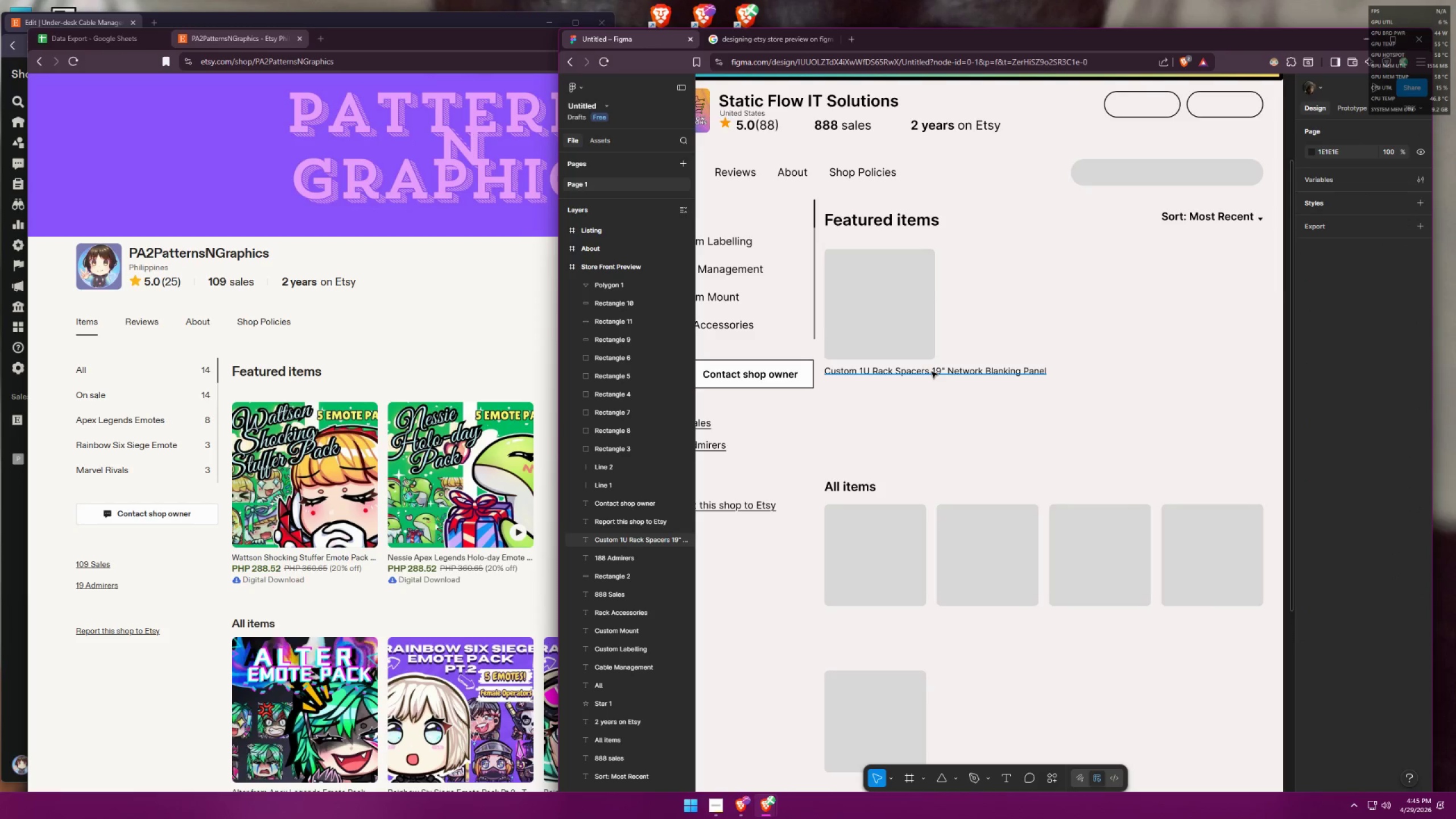 
double_click([929, 371])
 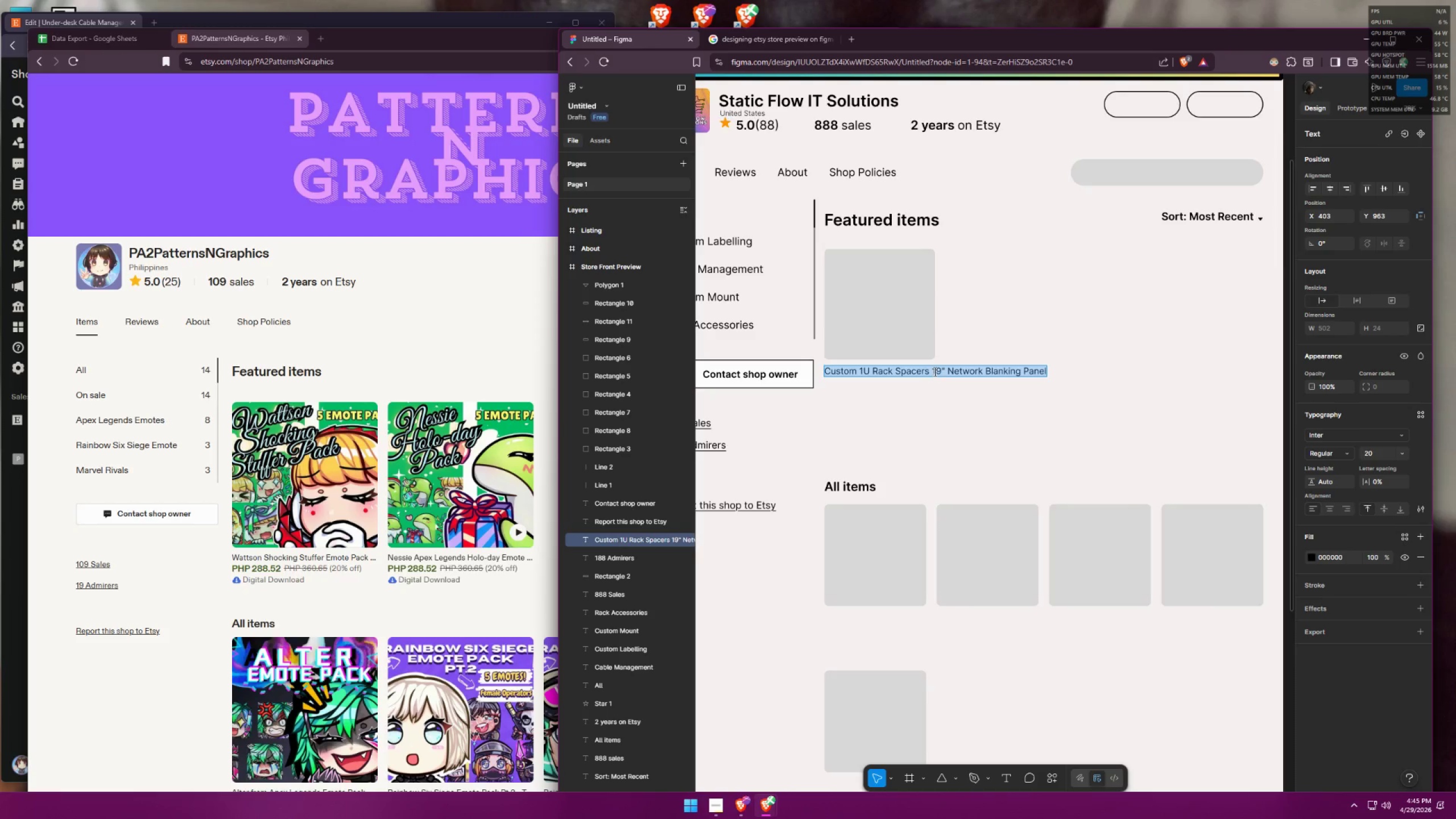 
triple_click([934, 371])
 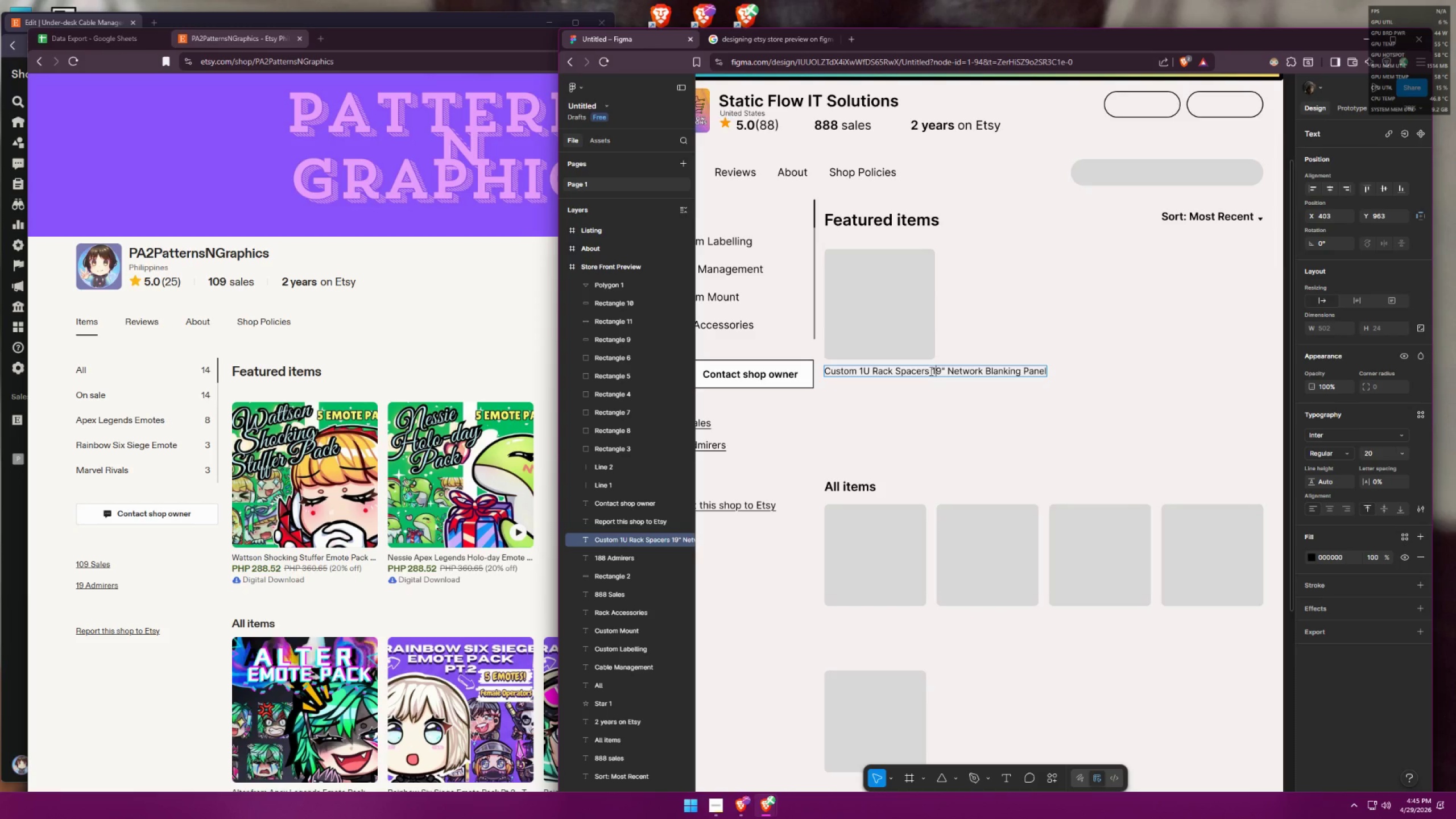 
left_click_drag(start_coordinate=[930, 371], to_coordinate=[1124, 365])
 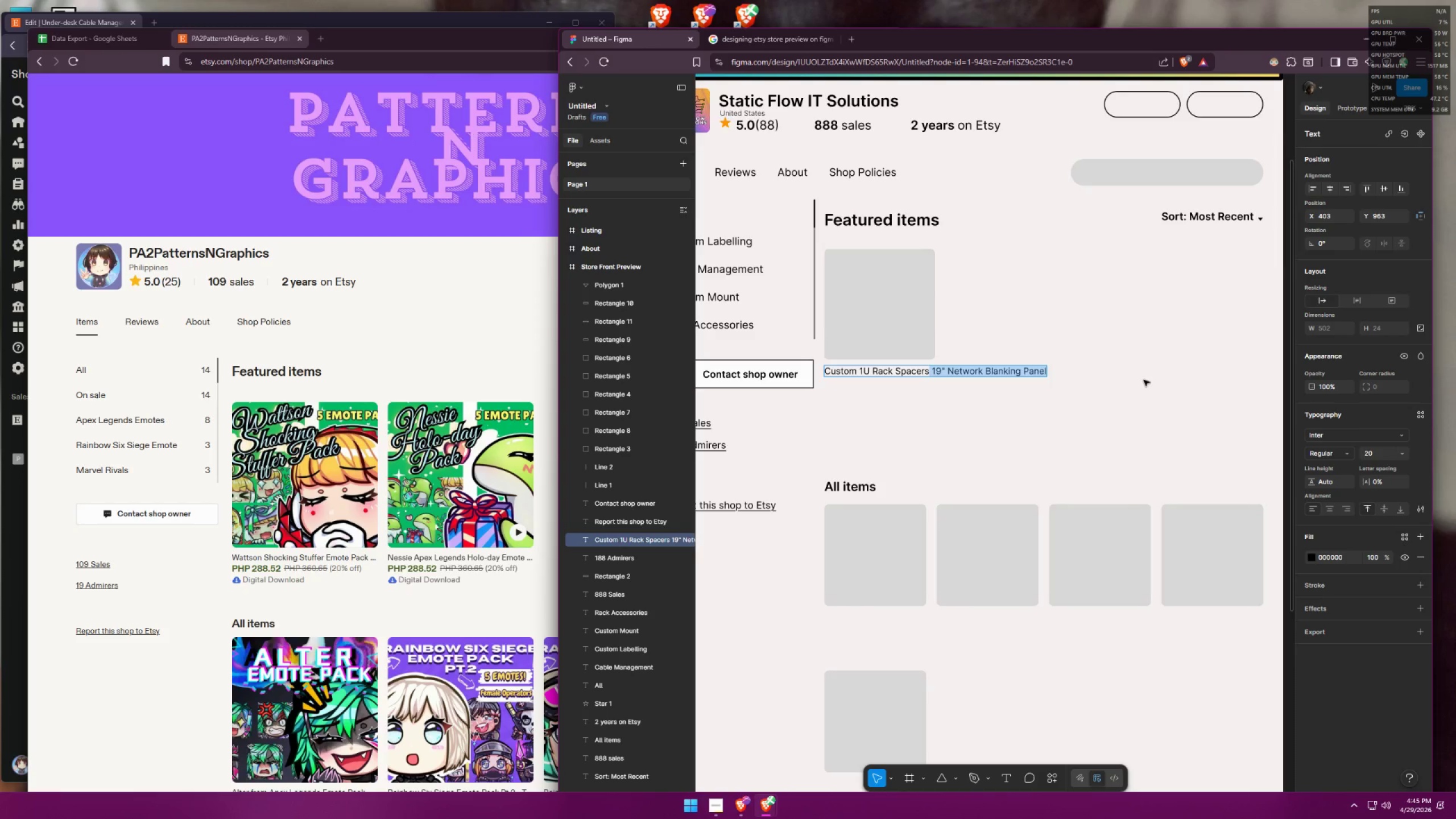 
key(Backspace)
 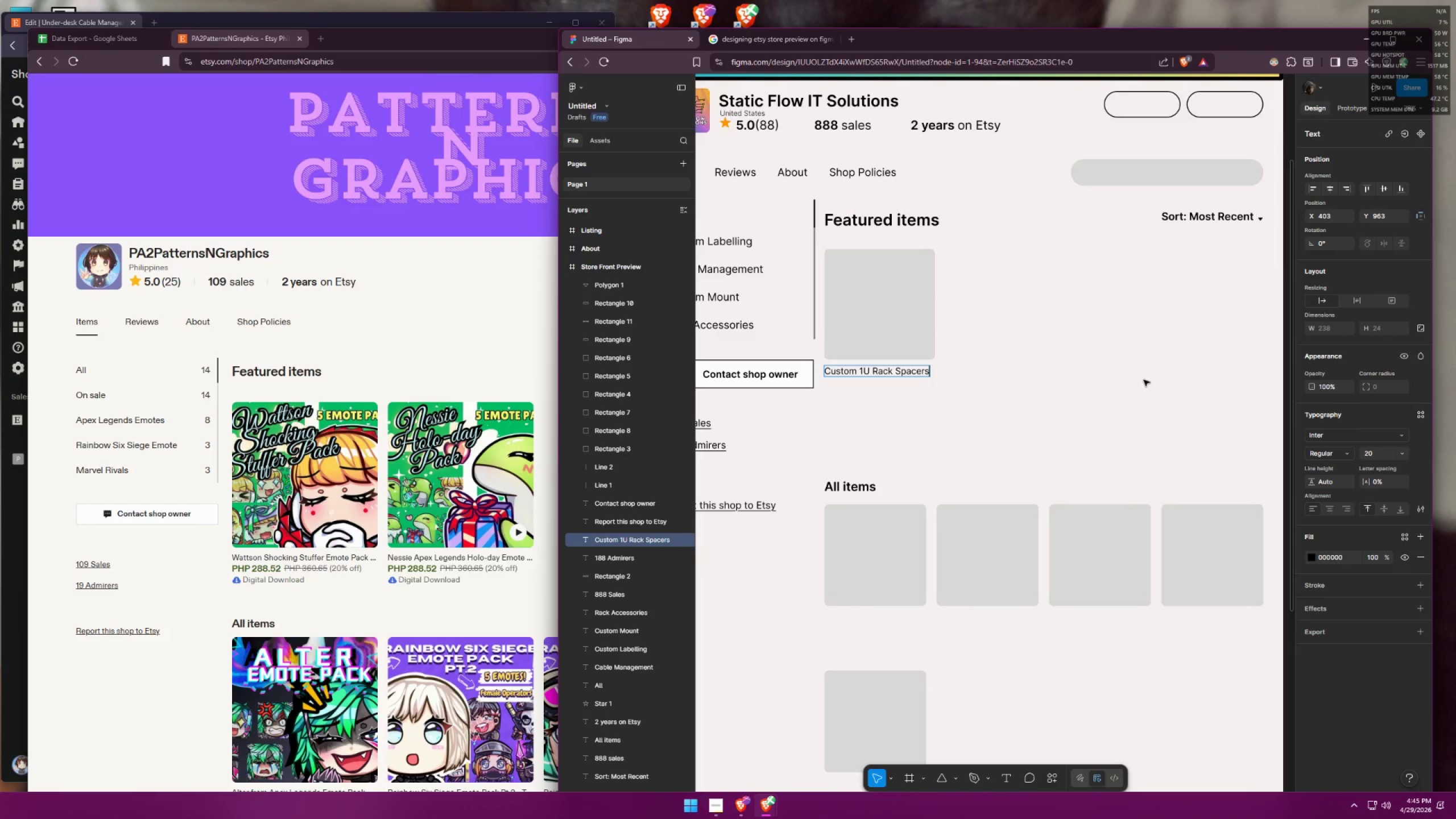 
key(Period)
 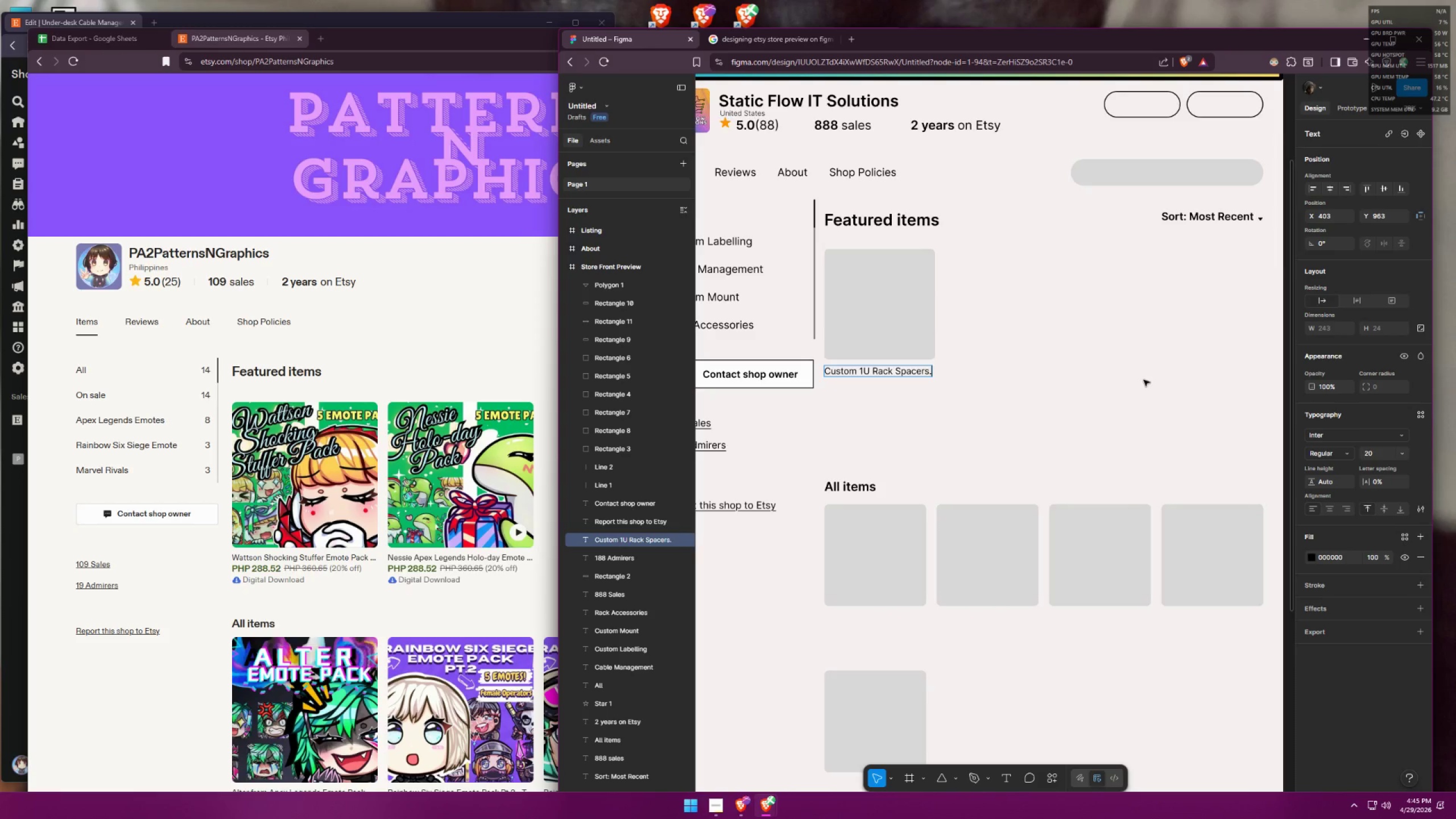 
key(Period)
 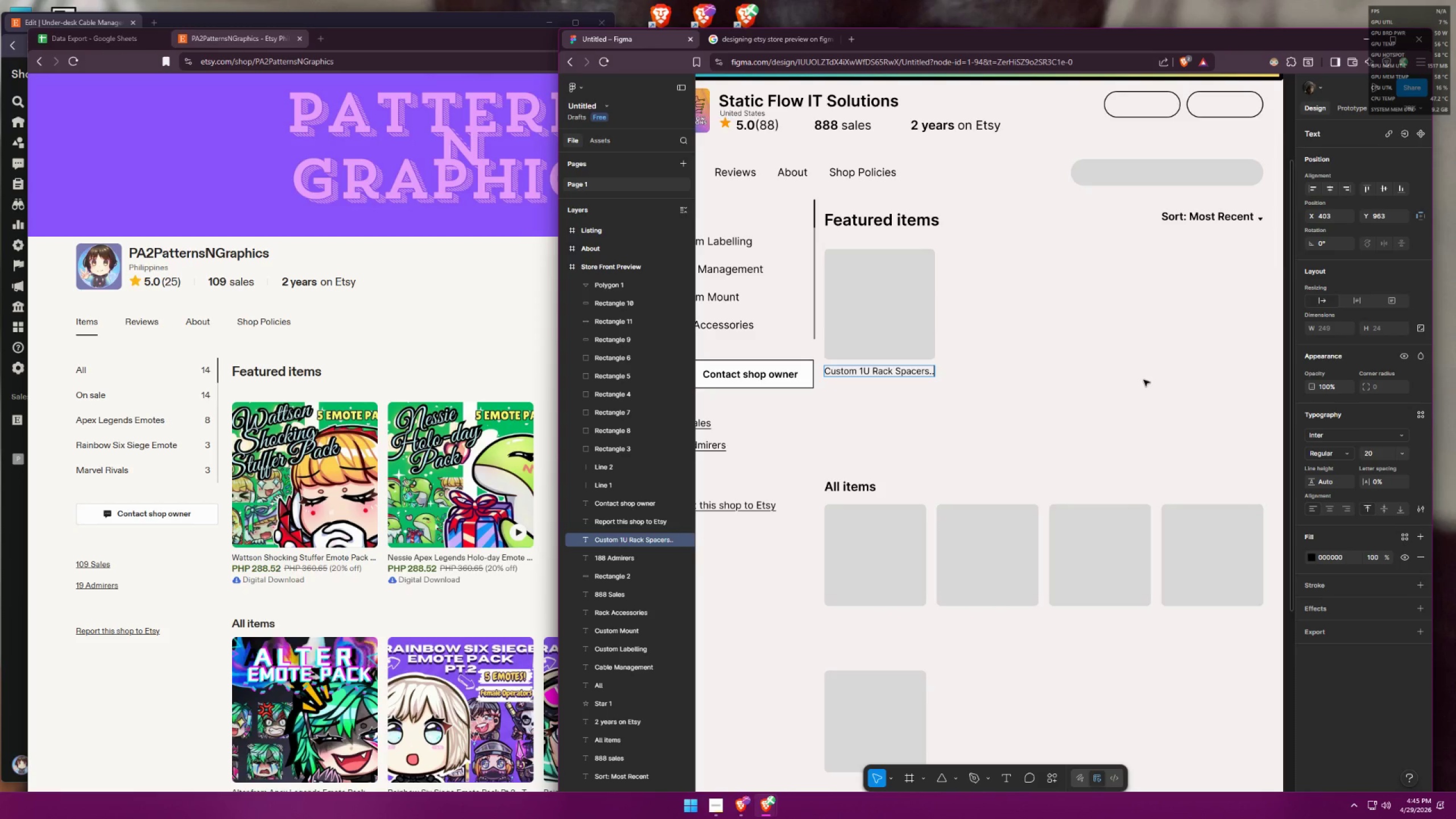 
key(Period)
 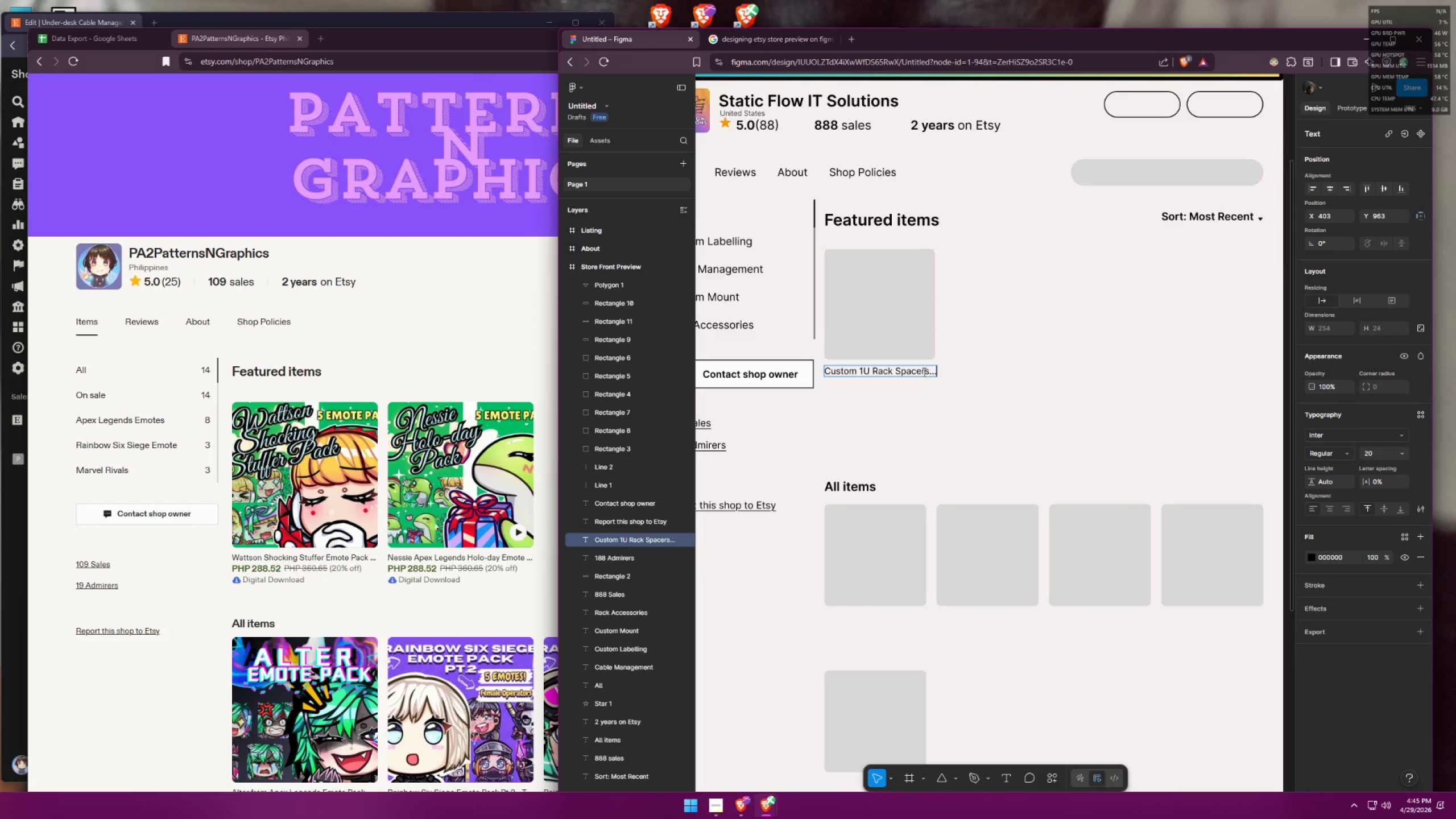 
left_click([927, 369])
 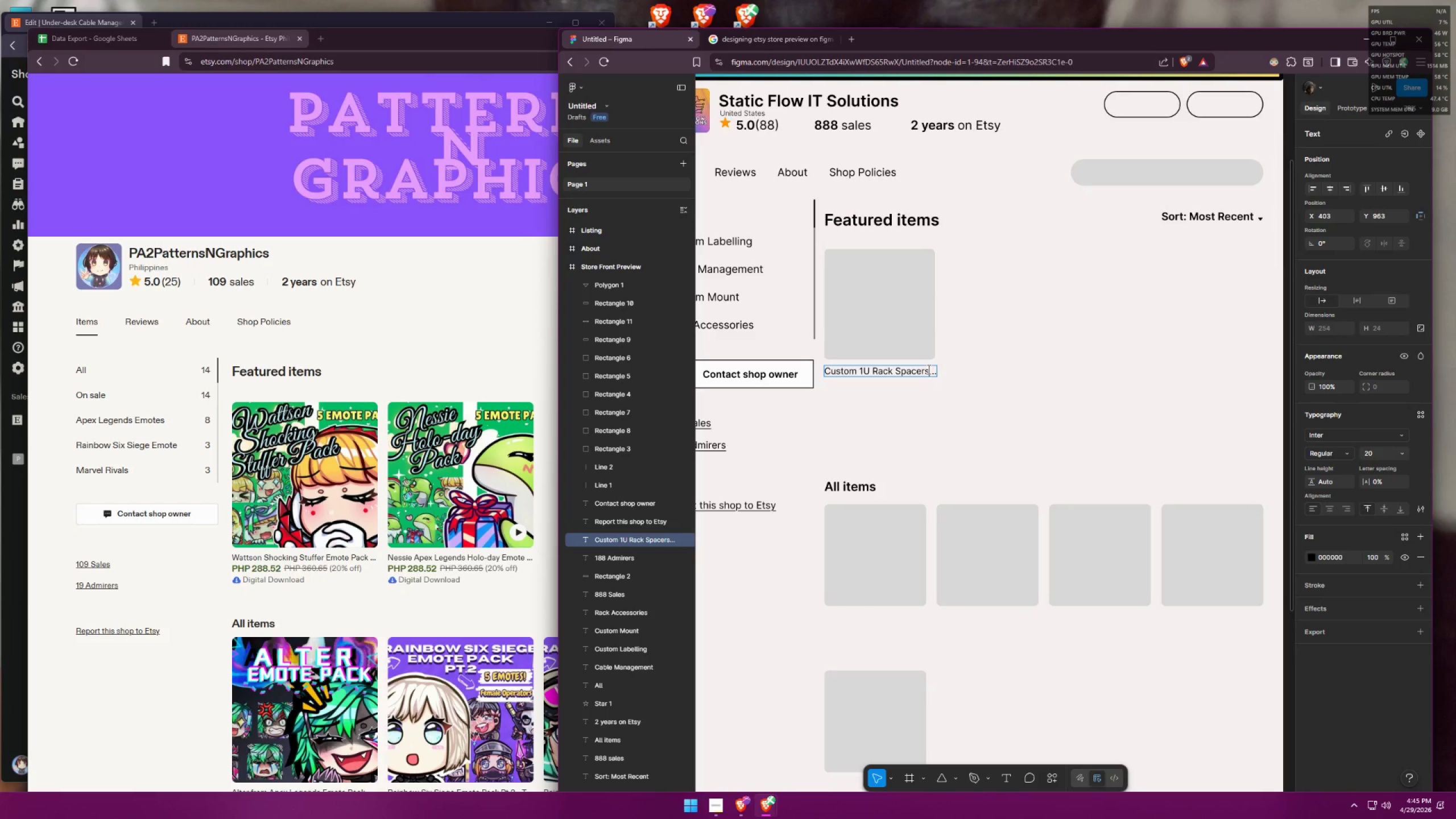 
key(Backspace)
 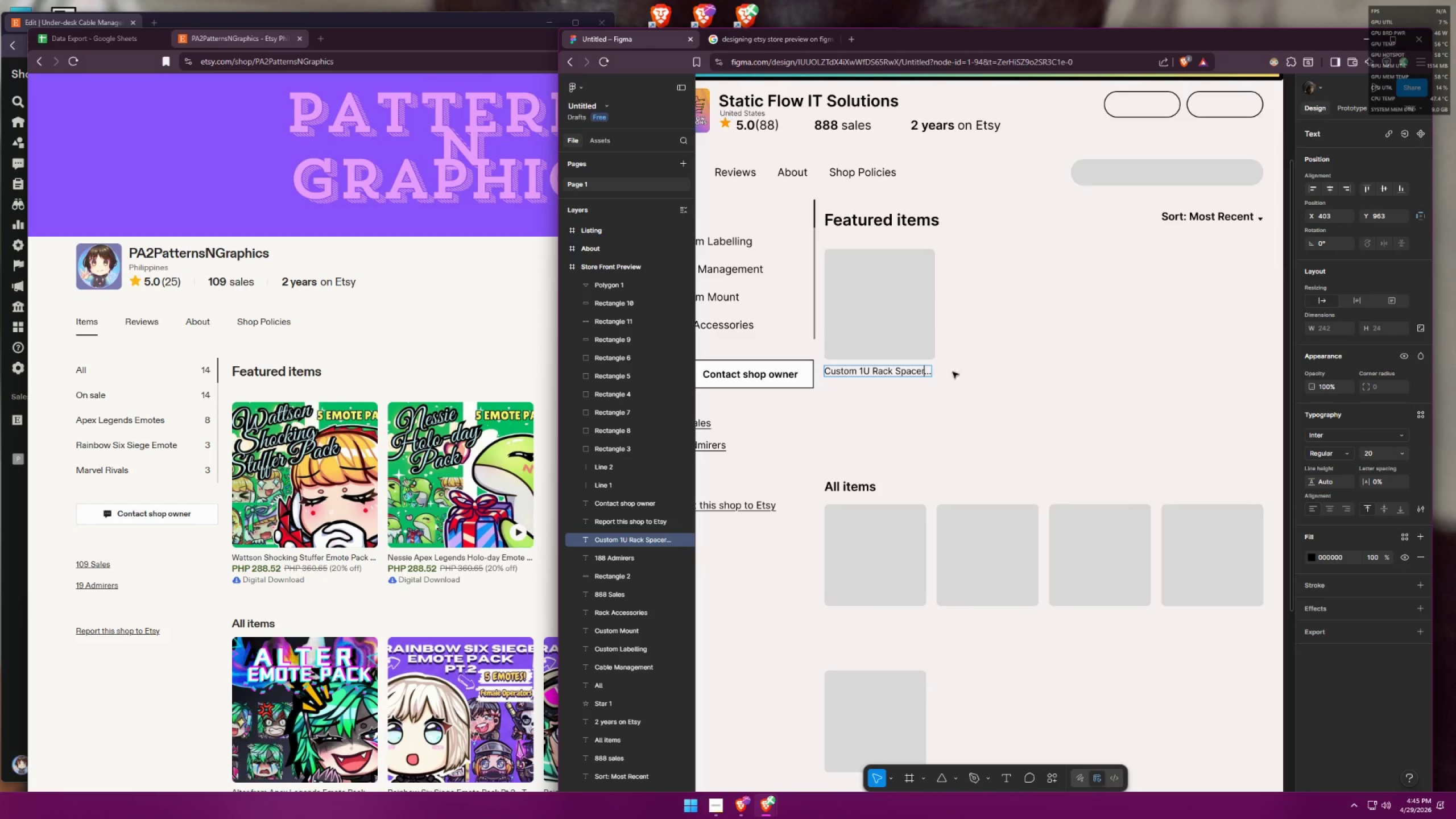 
key(Space)
 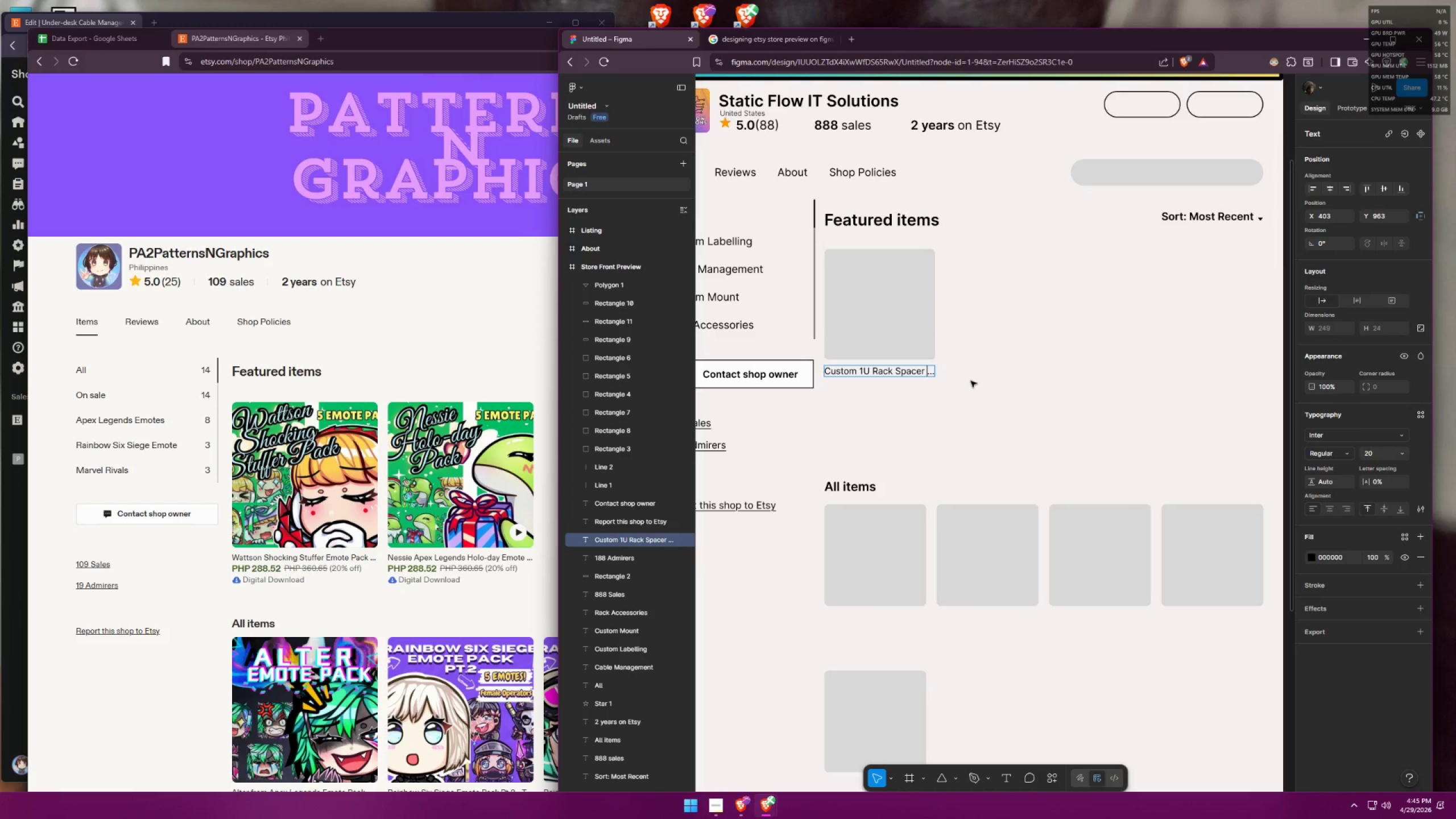 
left_click([969, 381])
 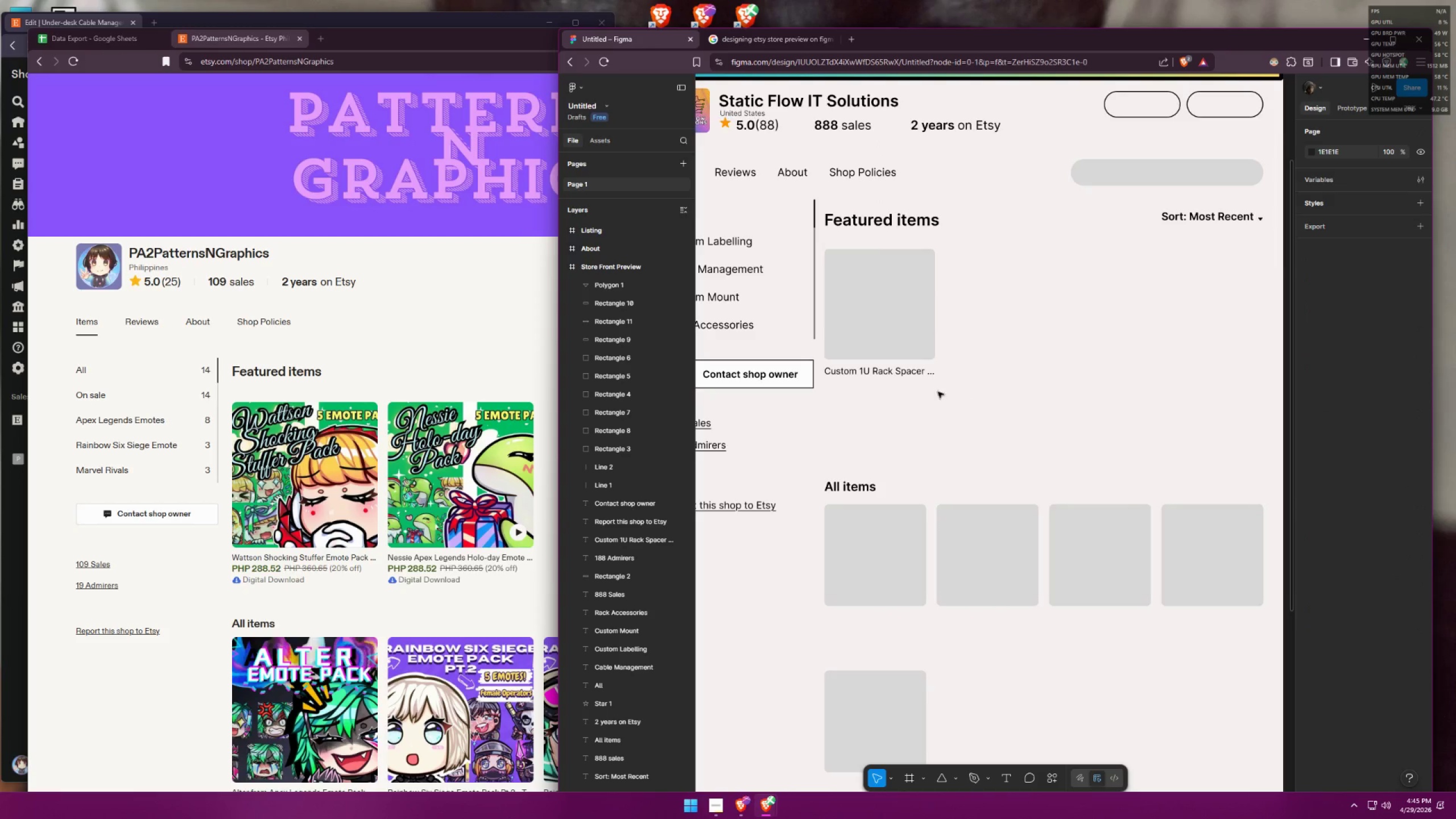 
hold_key(key=AltLeft, duration=1.76)
hold_key(key=ShiftLeft, duration=1.5)
left_click_drag(start_coordinate=[911, 374], to_coordinate=[886, 619])
 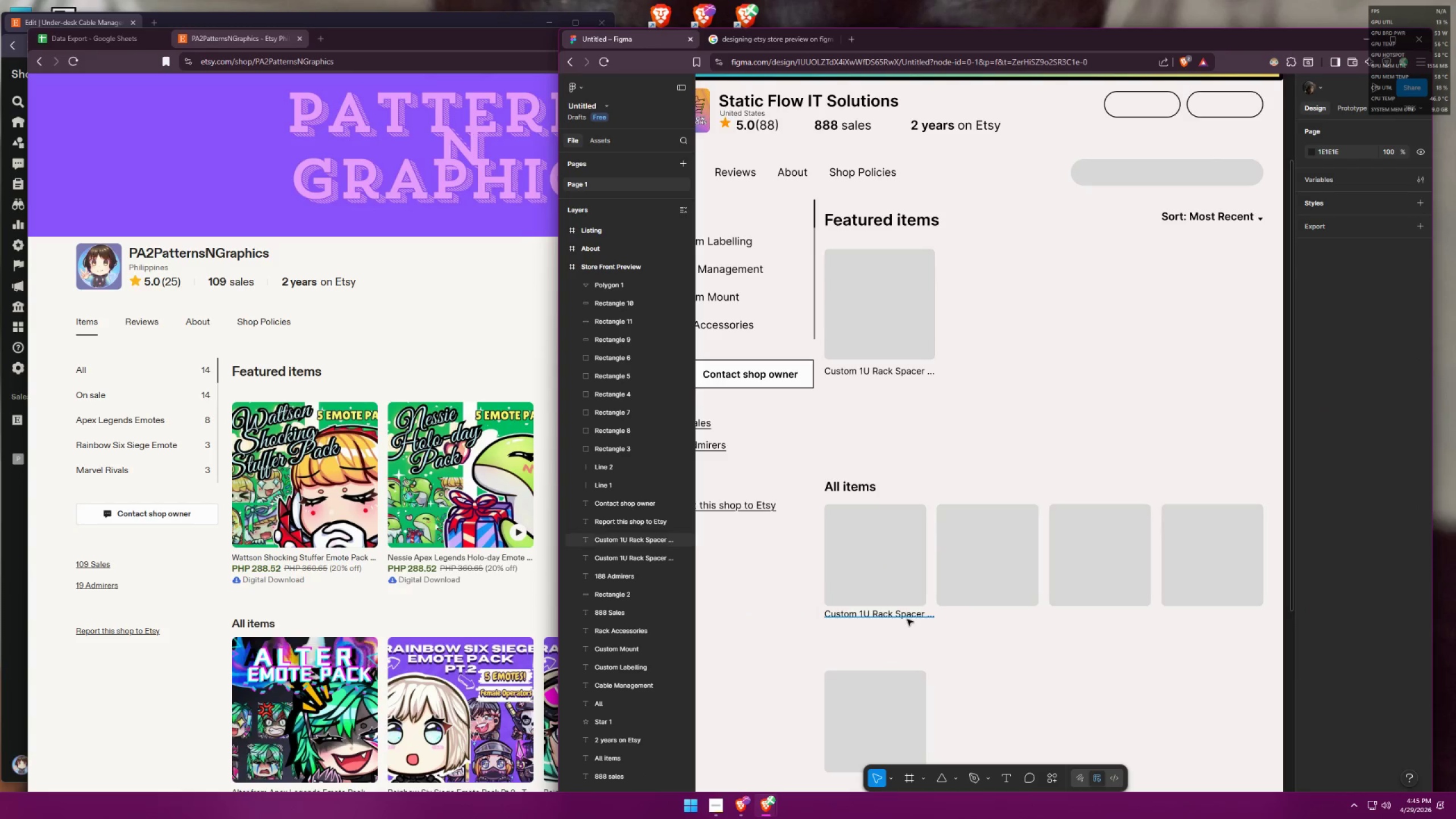 
key(Alt+Shift+ShiftLeft)
 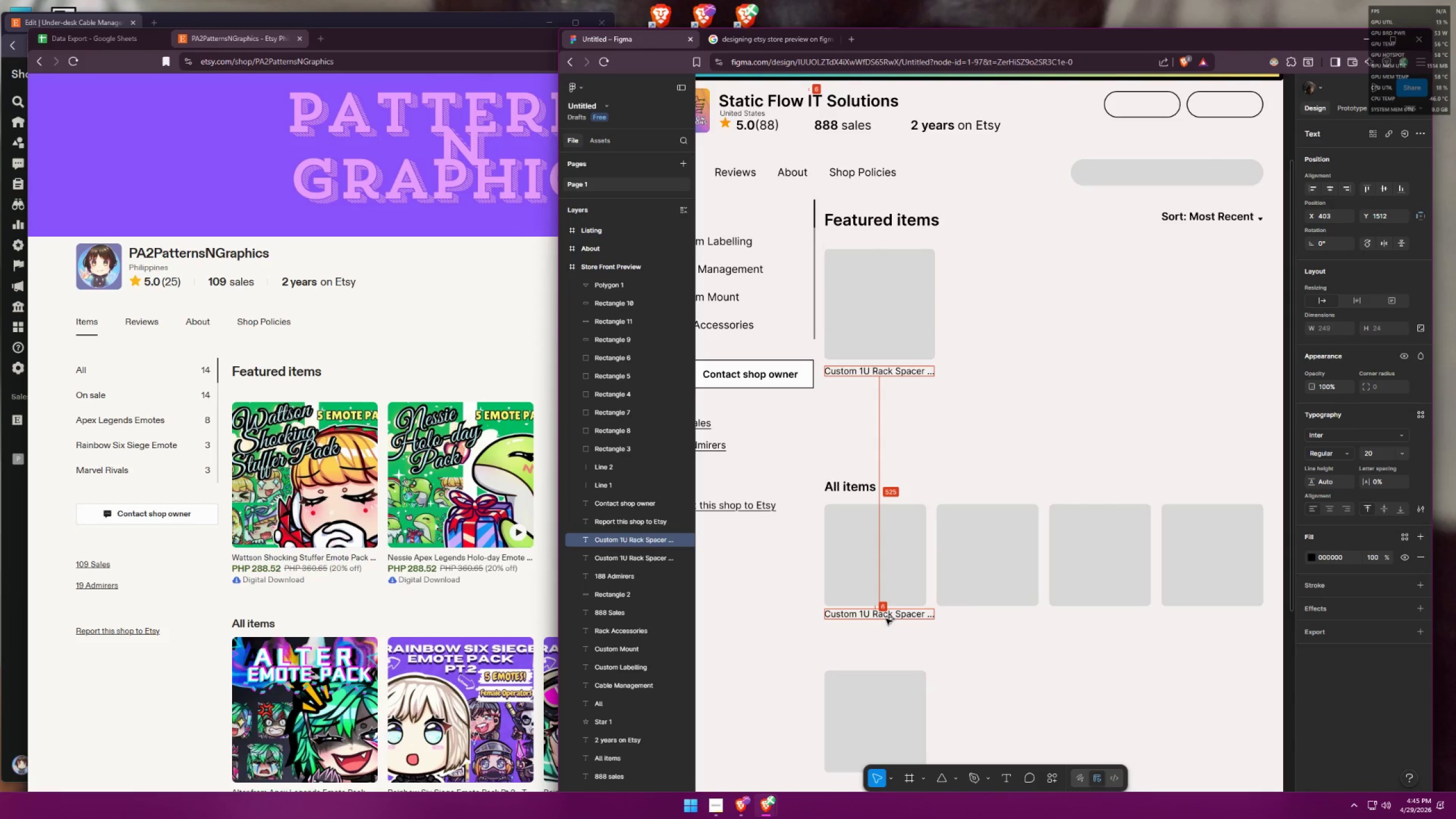 
key(Alt+Shift+ShiftLeft)
 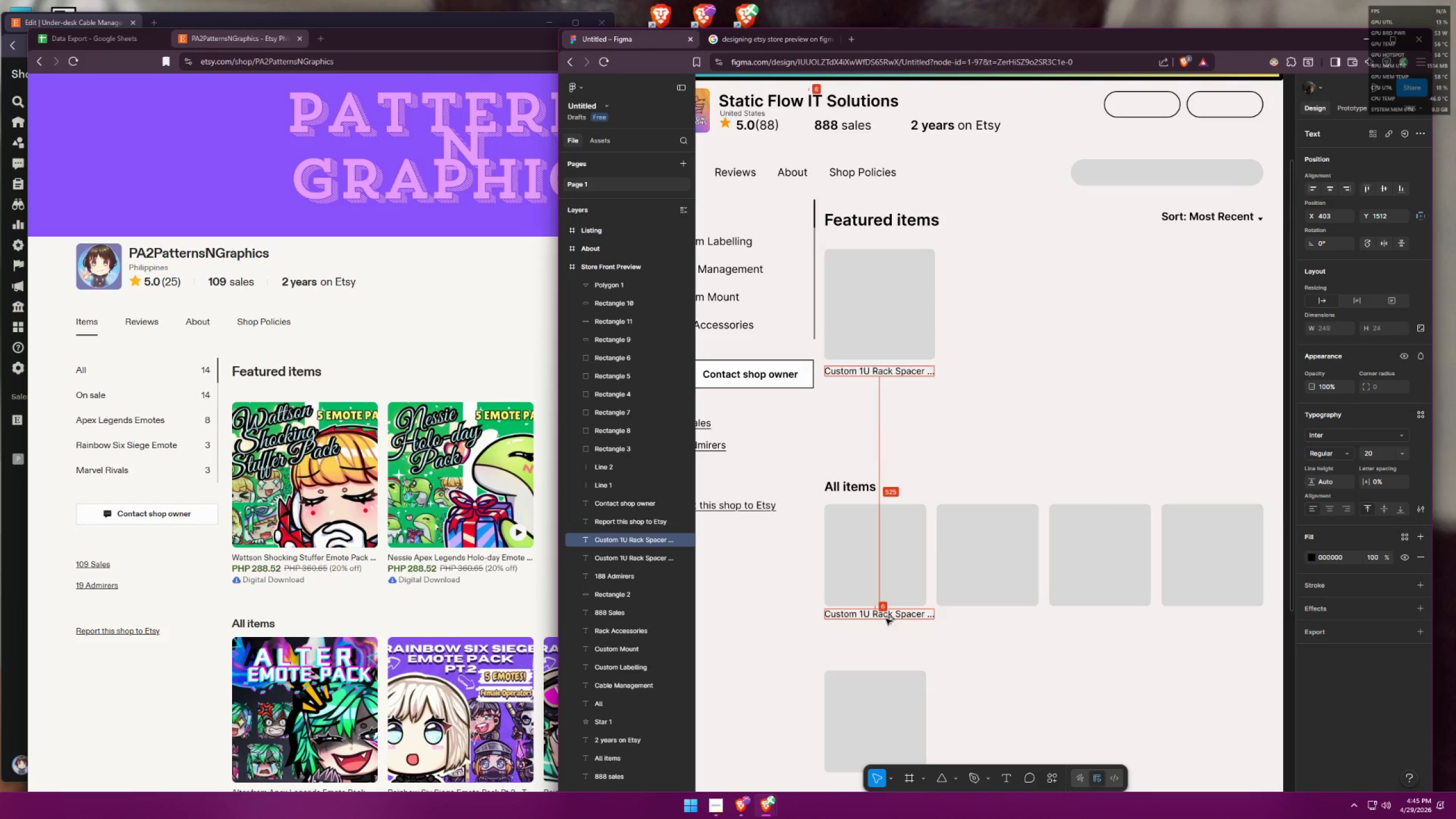 
key(Alt+Shift+ShiftLeft)
 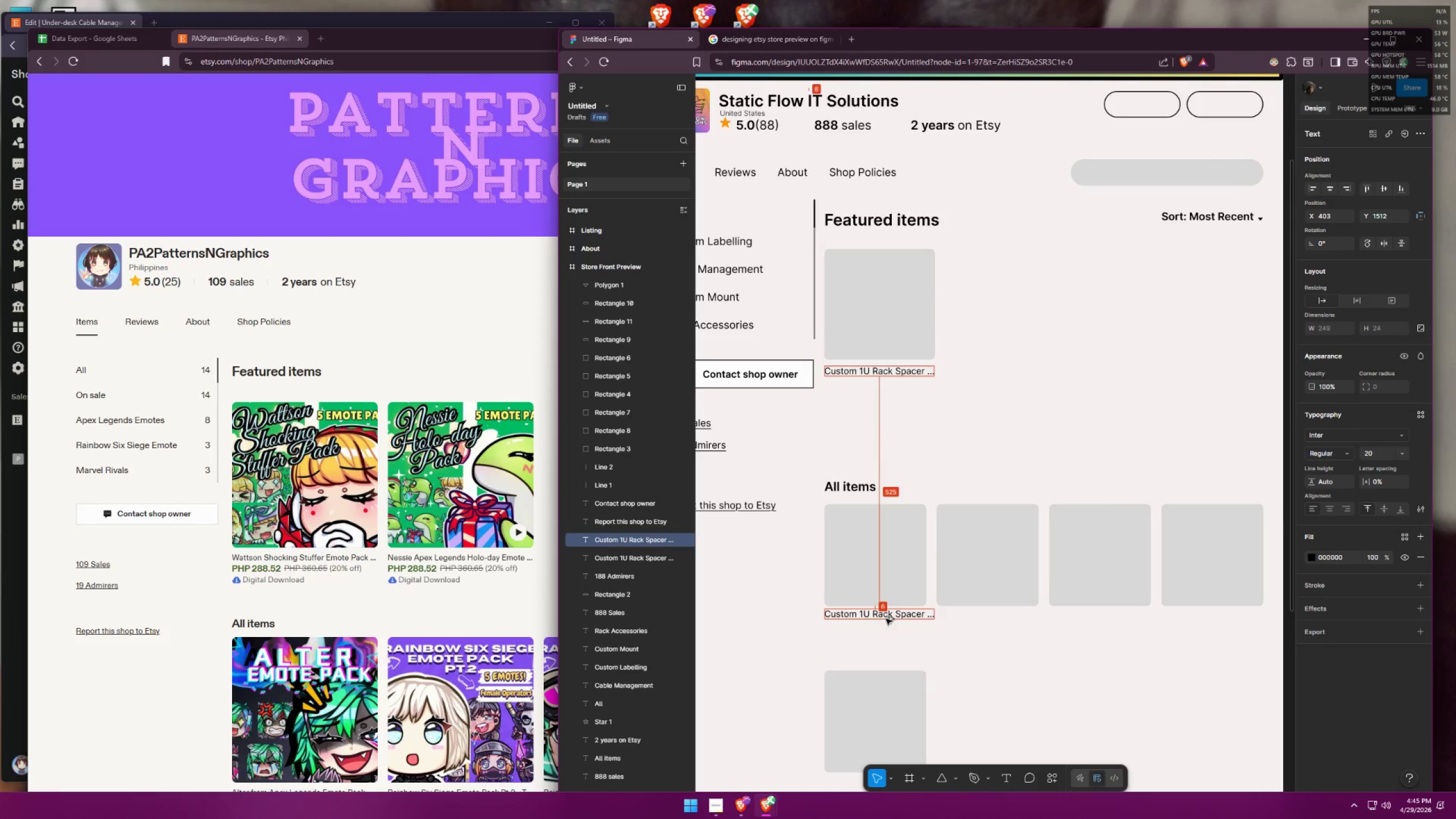 
key(Alt+Shift+ShiftLeft)
 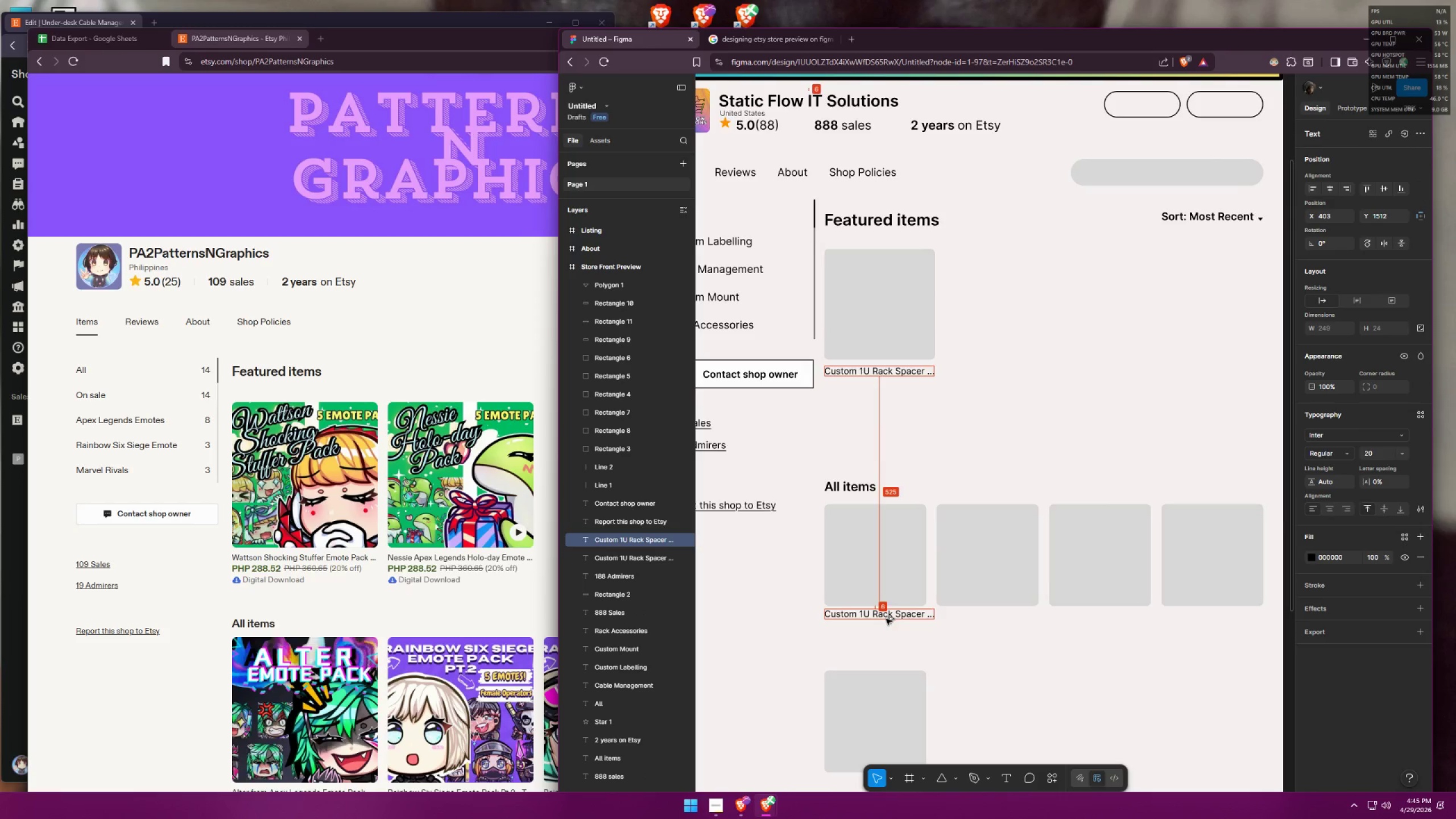 
key(Alt+Shift+ShiftLeft)
 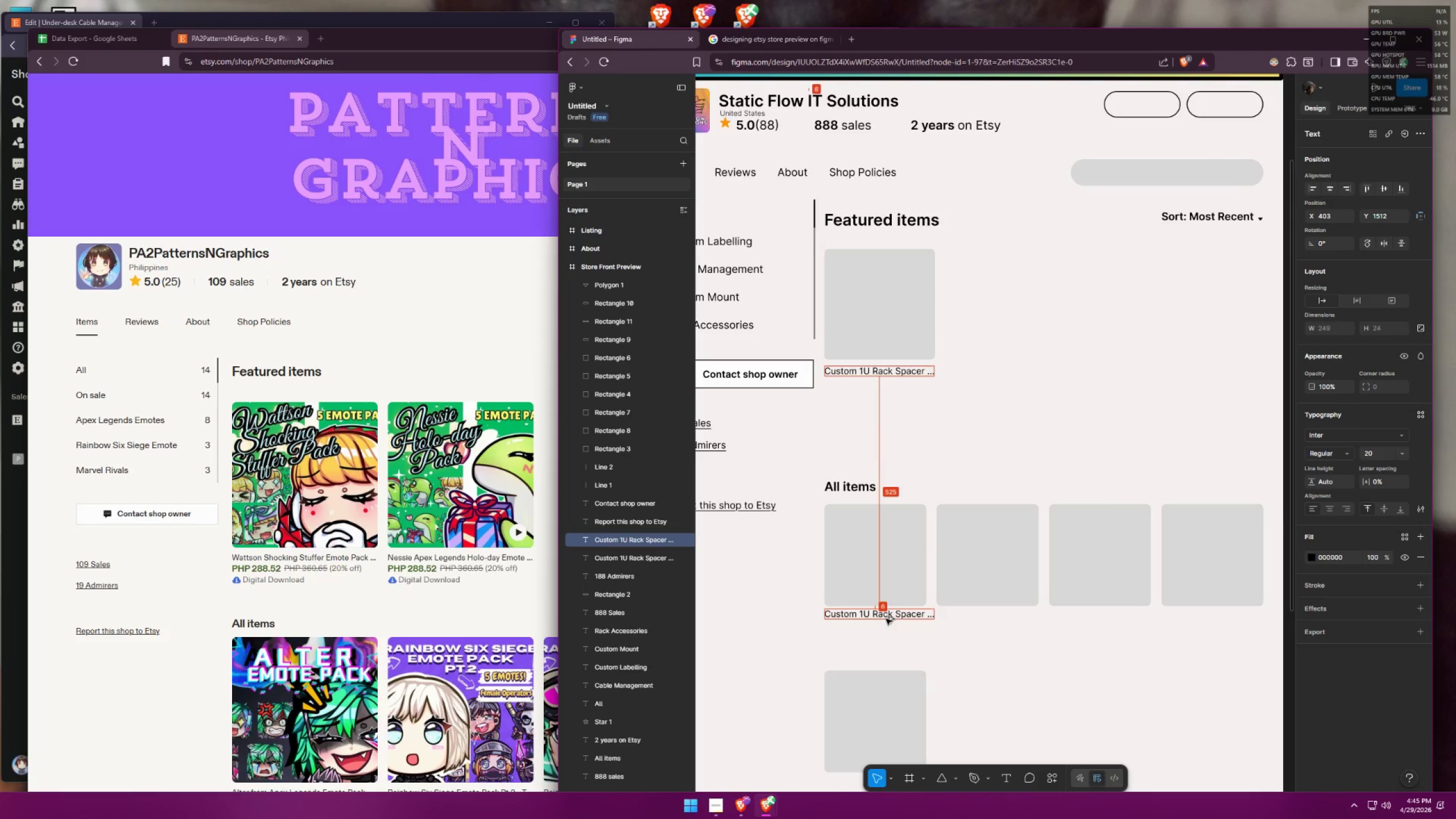 
key(Alt+Shift+ShiftLeft)
 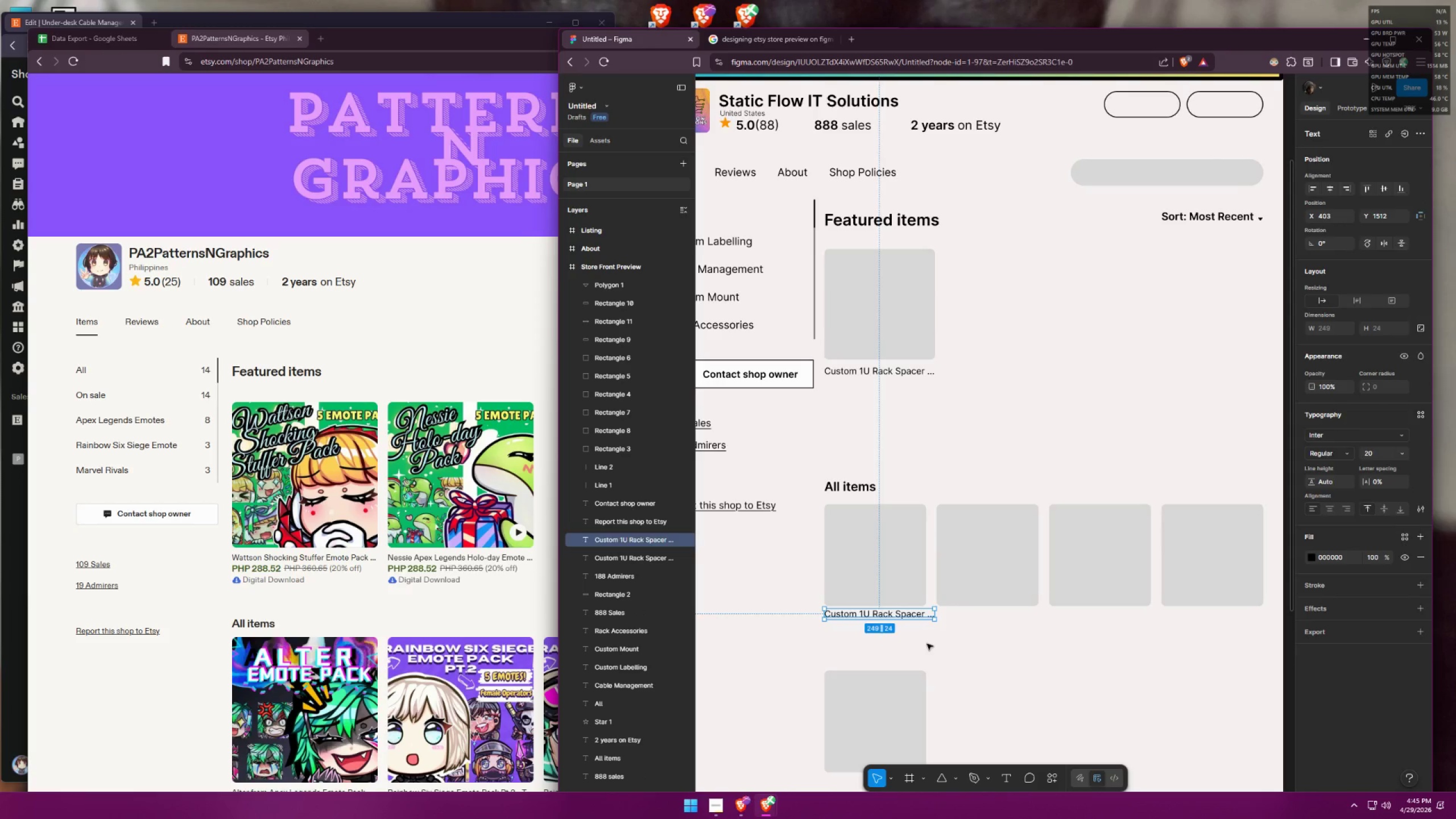 
left_click([926, 643])
 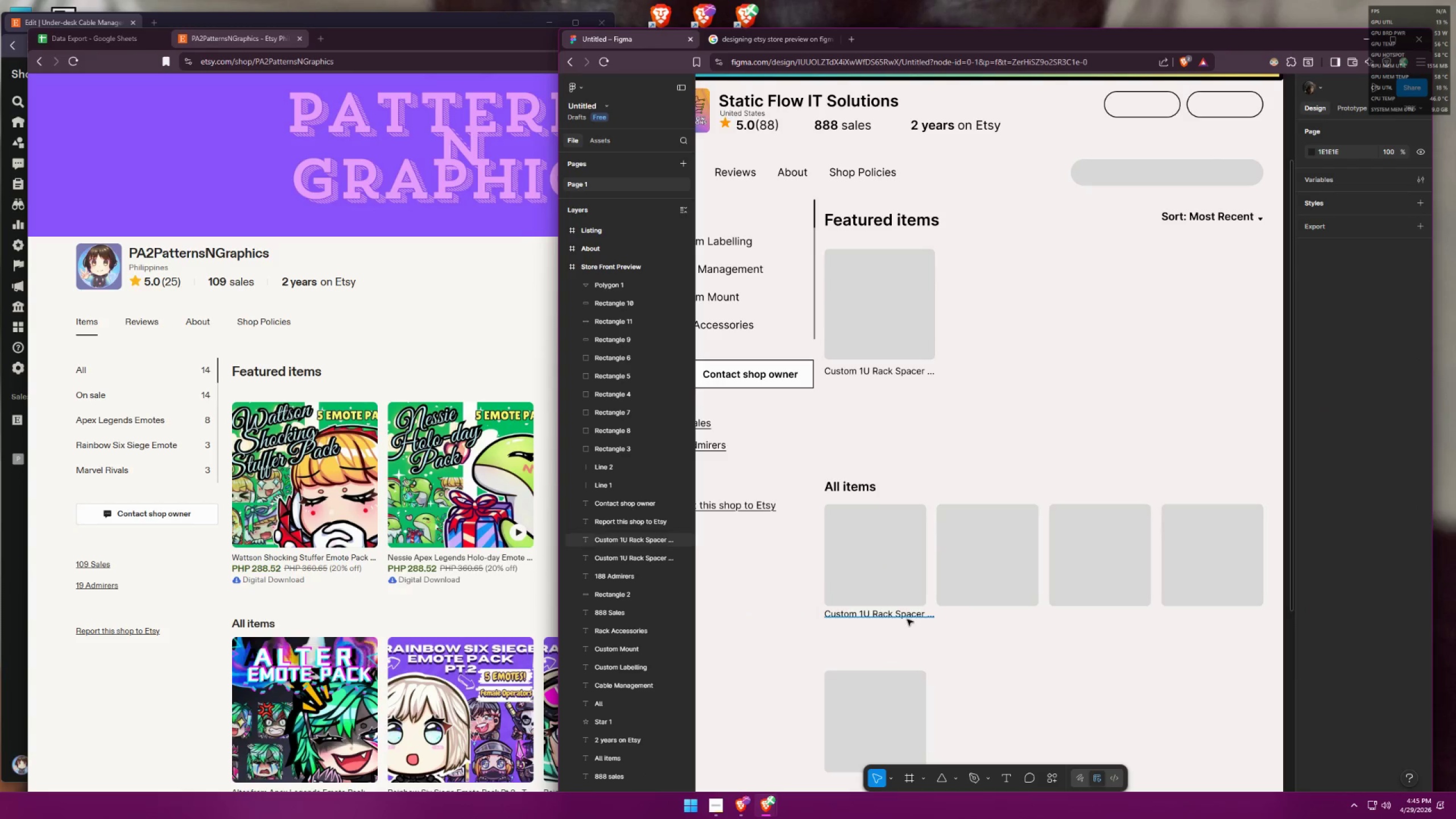 
left_click_drag(start_coordinate=[905, 615], to_coordinate=[905, 618])
 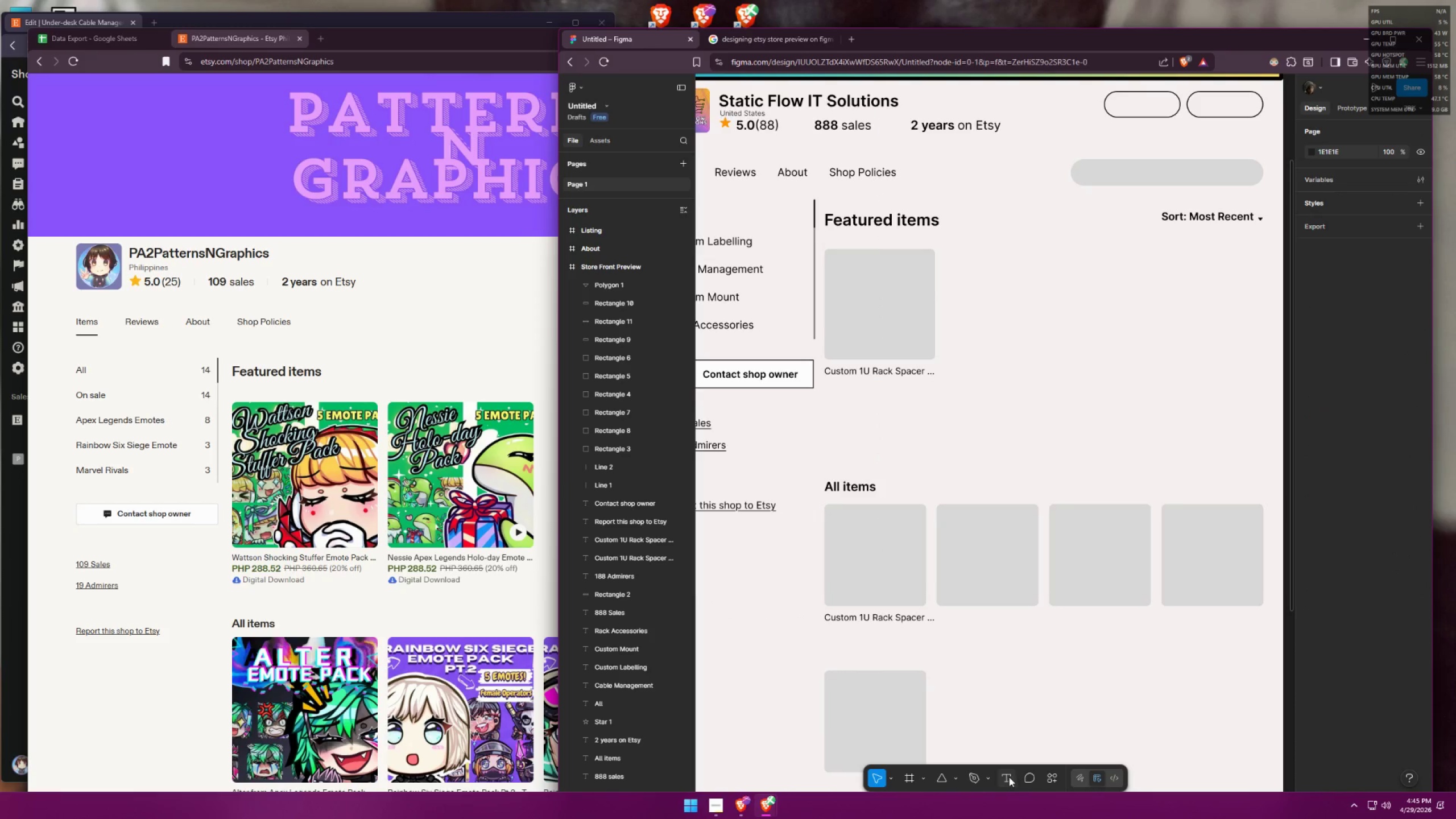 
left_click([953, 613])
 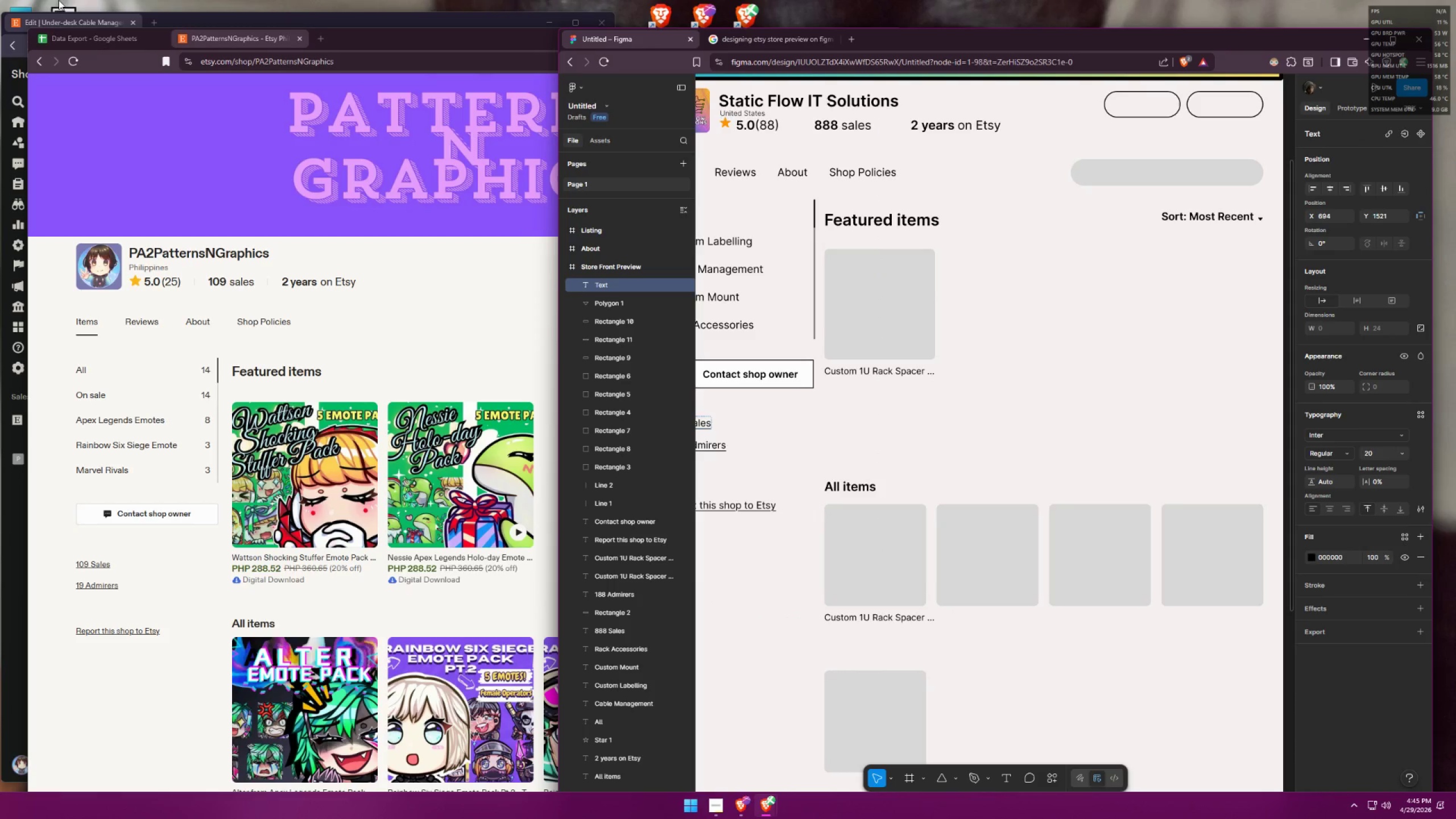 
left_click([79, 34])
 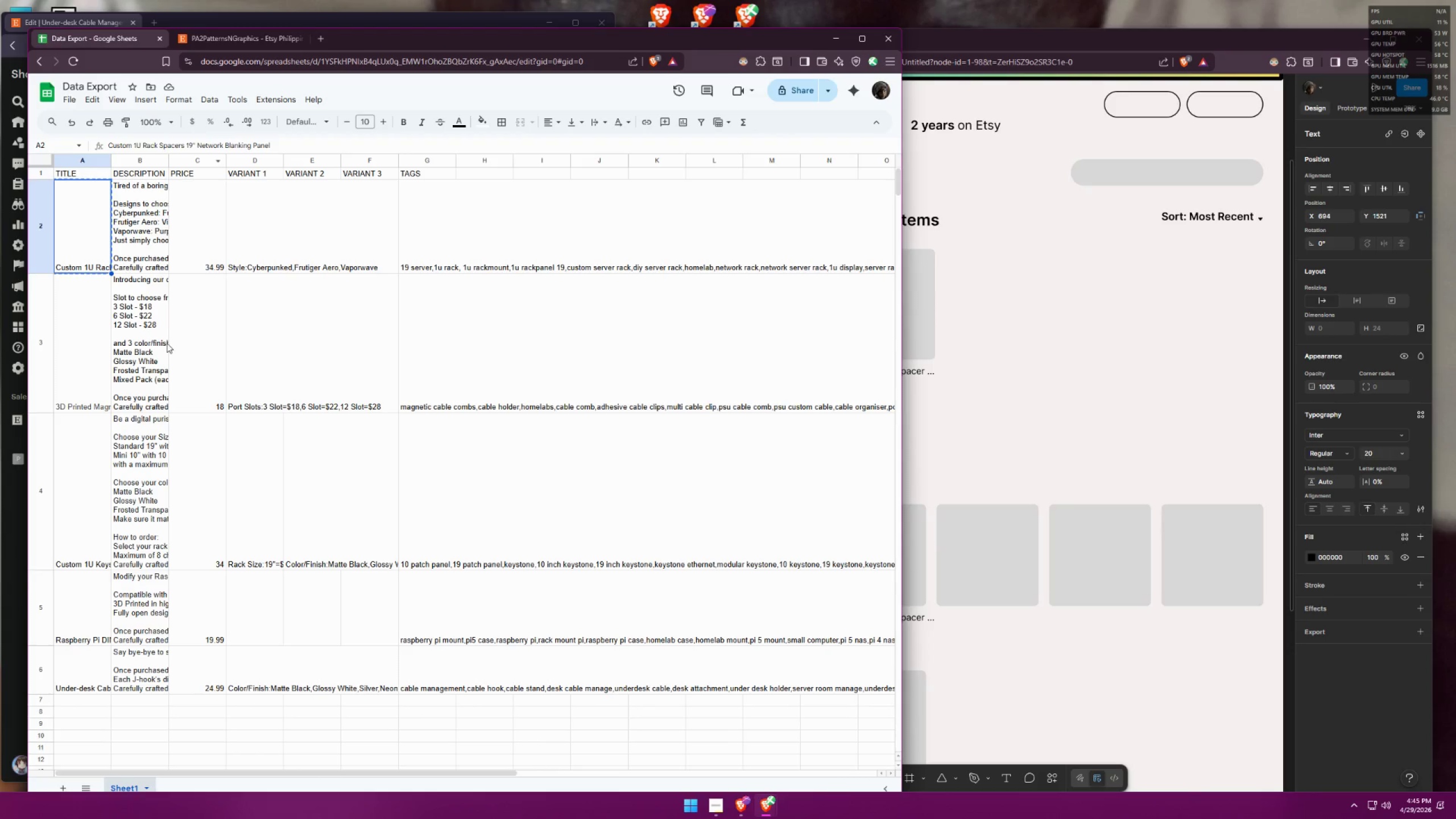 
key(Control+ControlLeft)
 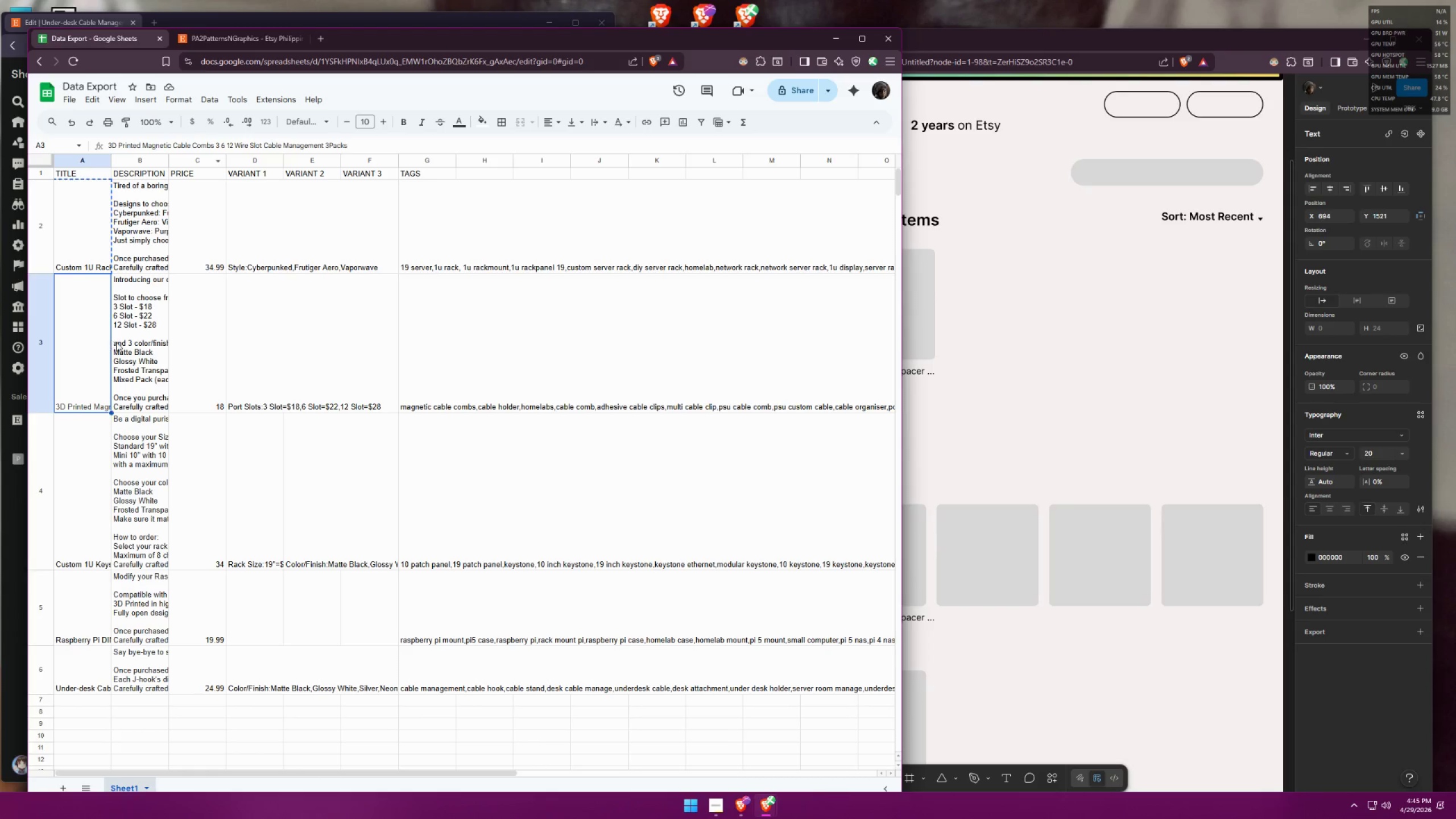 
key(Control+C)
 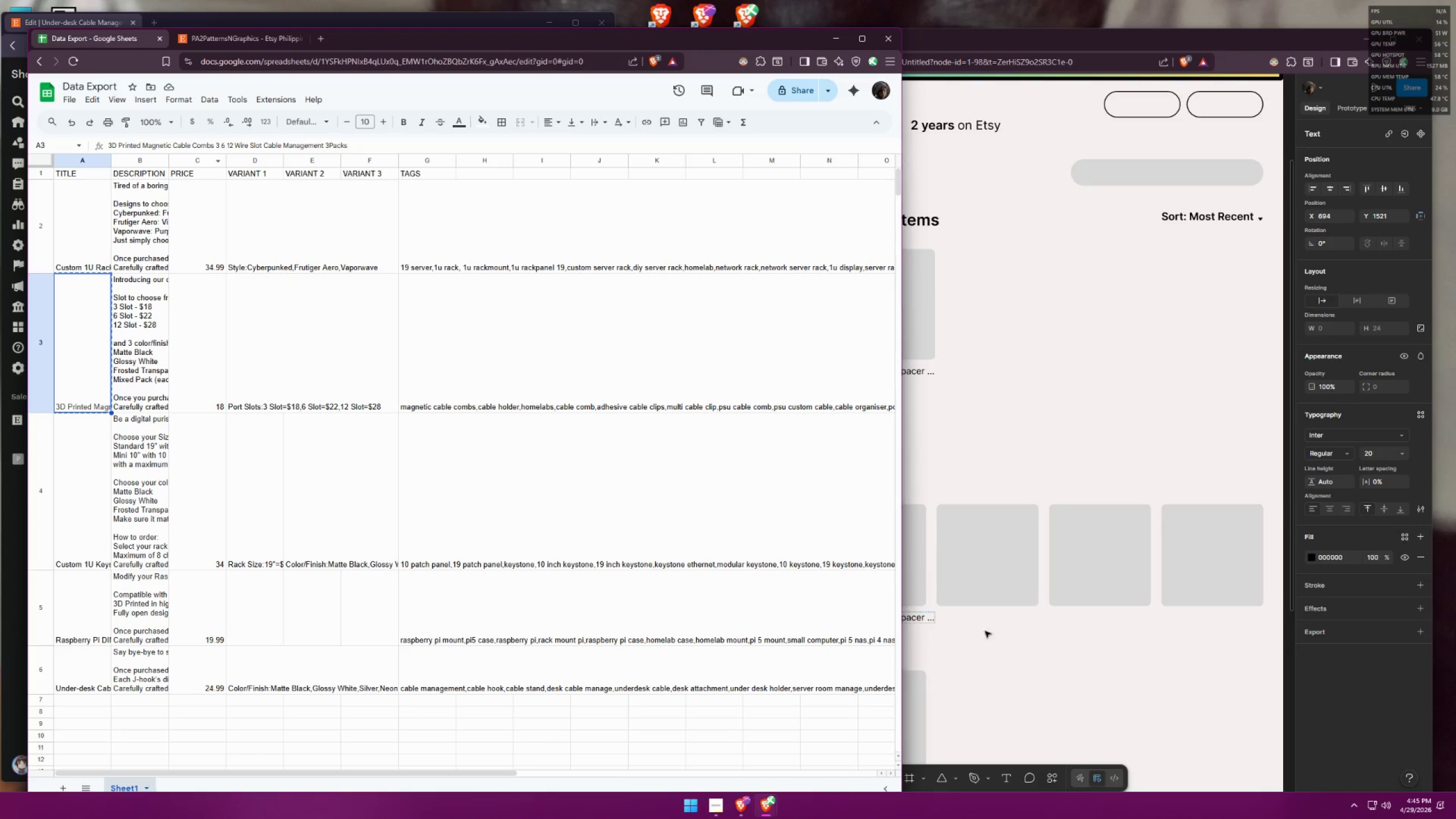 
left_click([993, 630])
 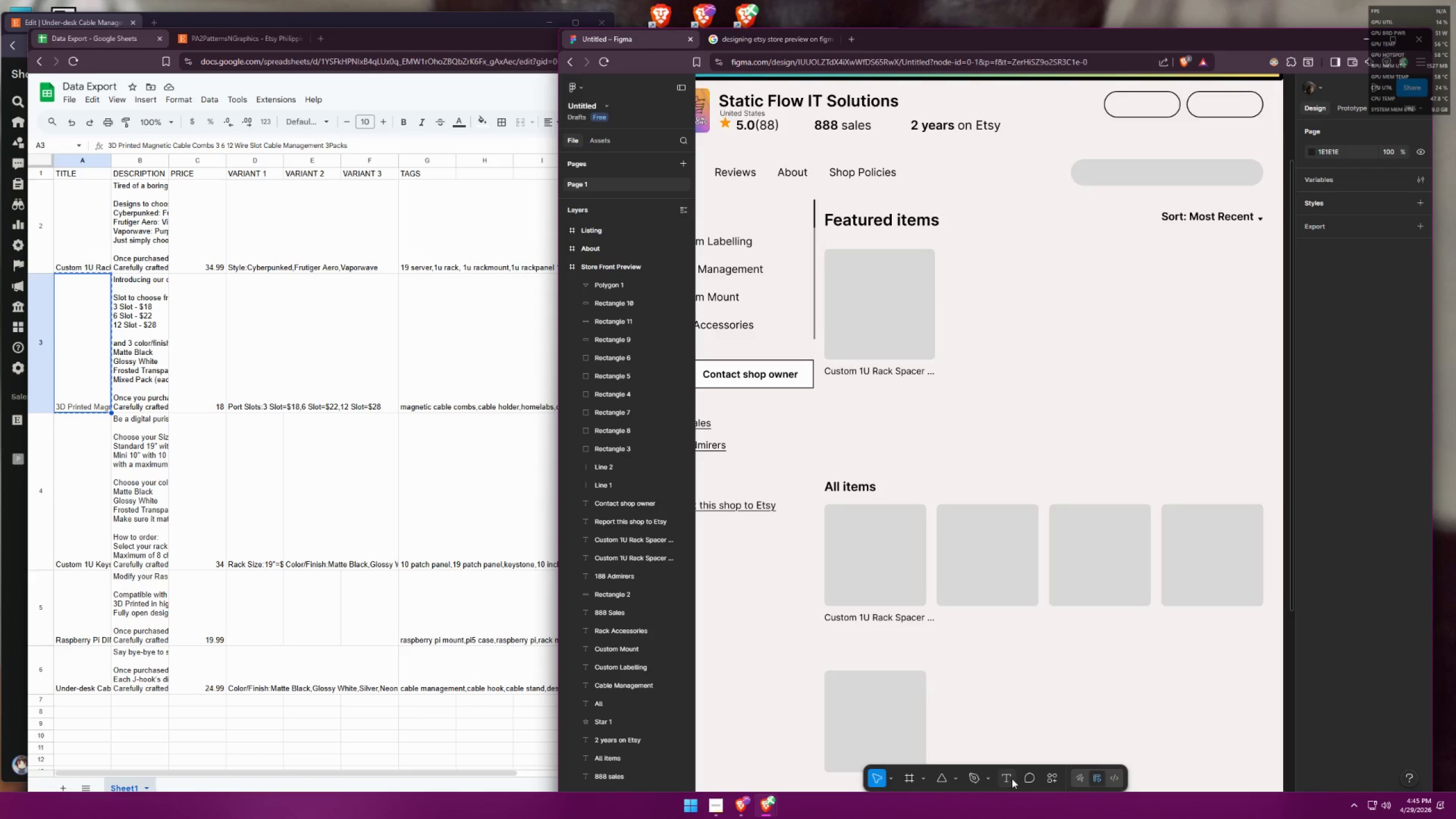 
double_click([978, 610])
 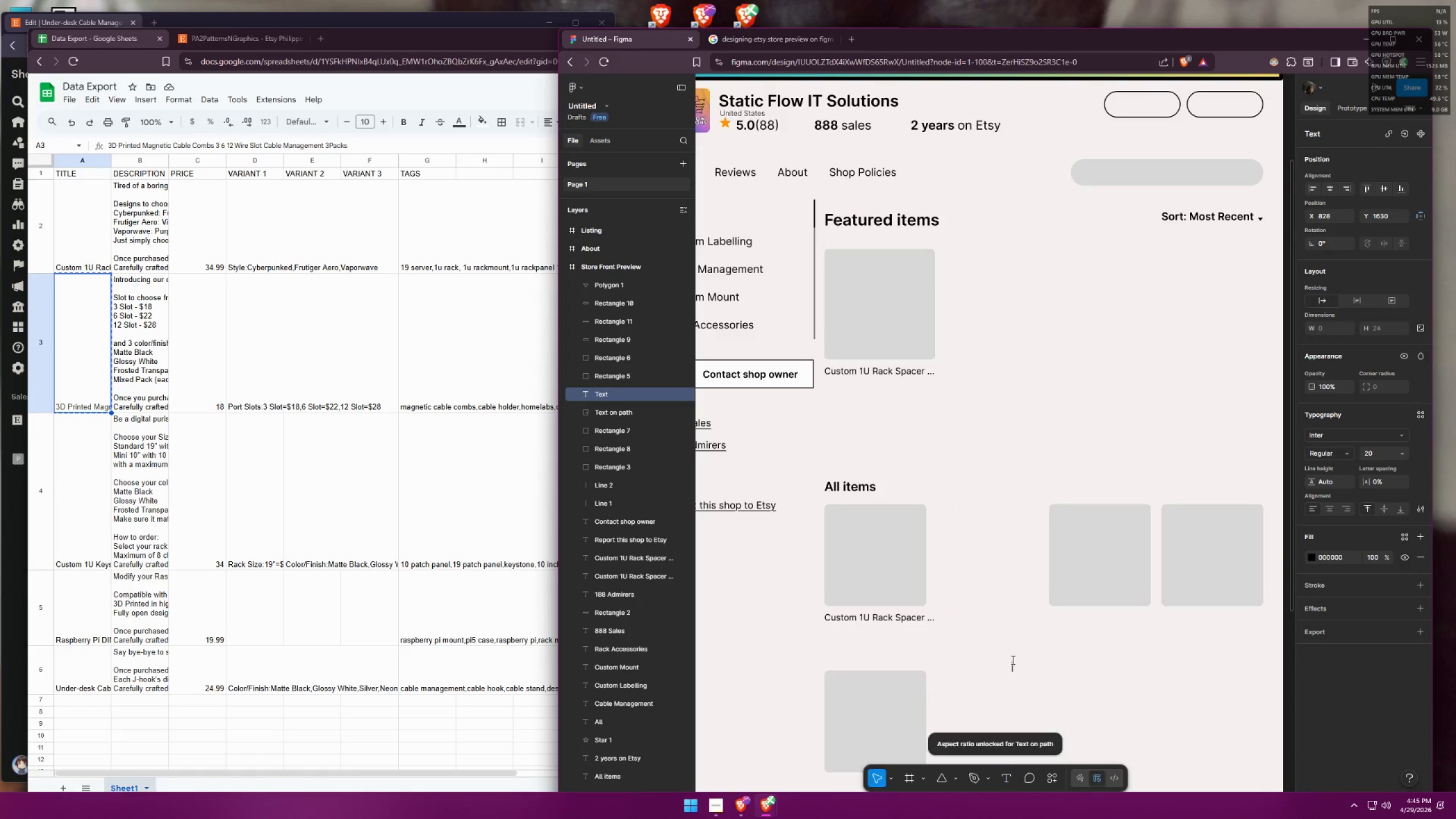 
key(Control+Z)
 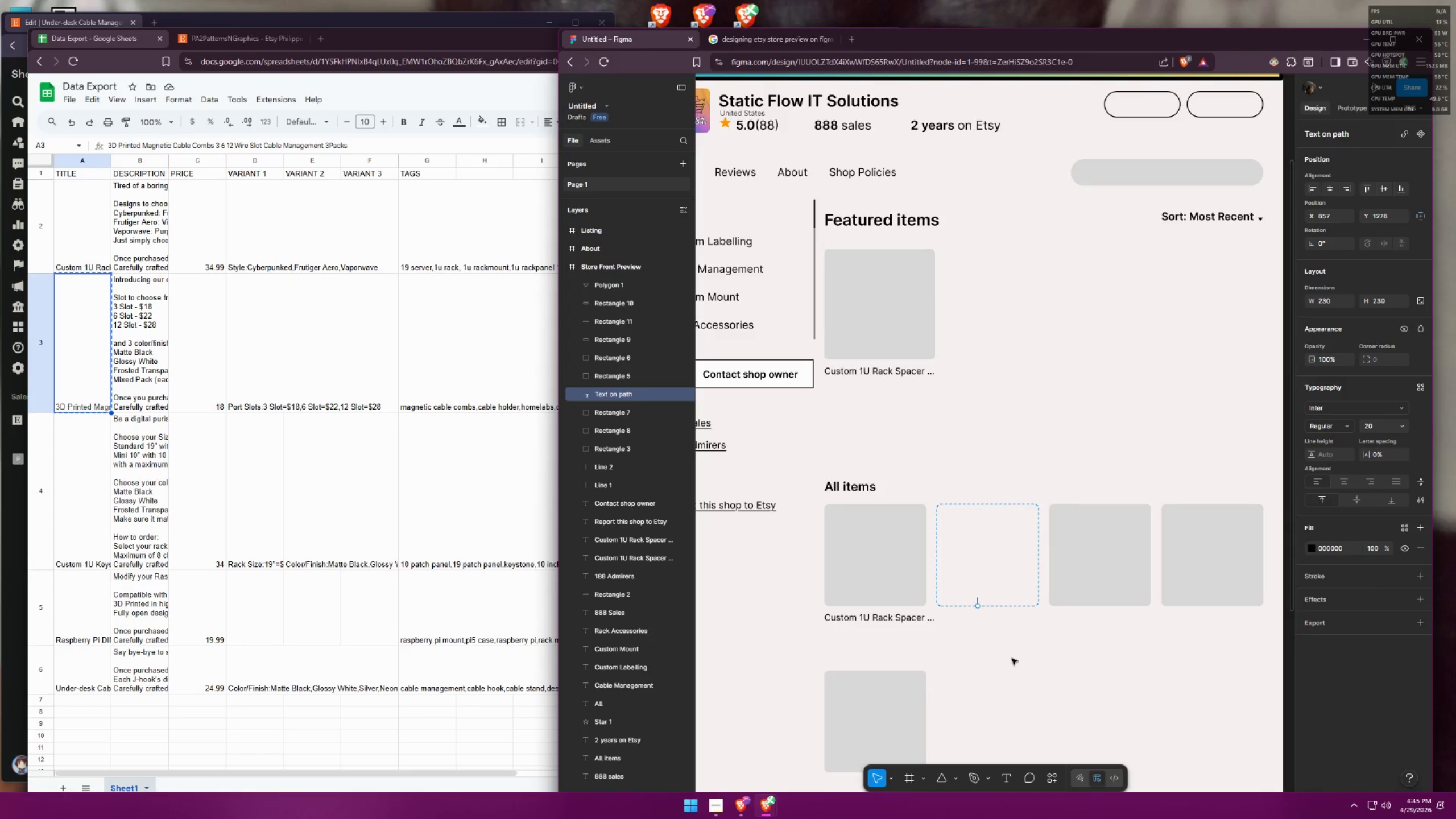 
key(Control+Z)
 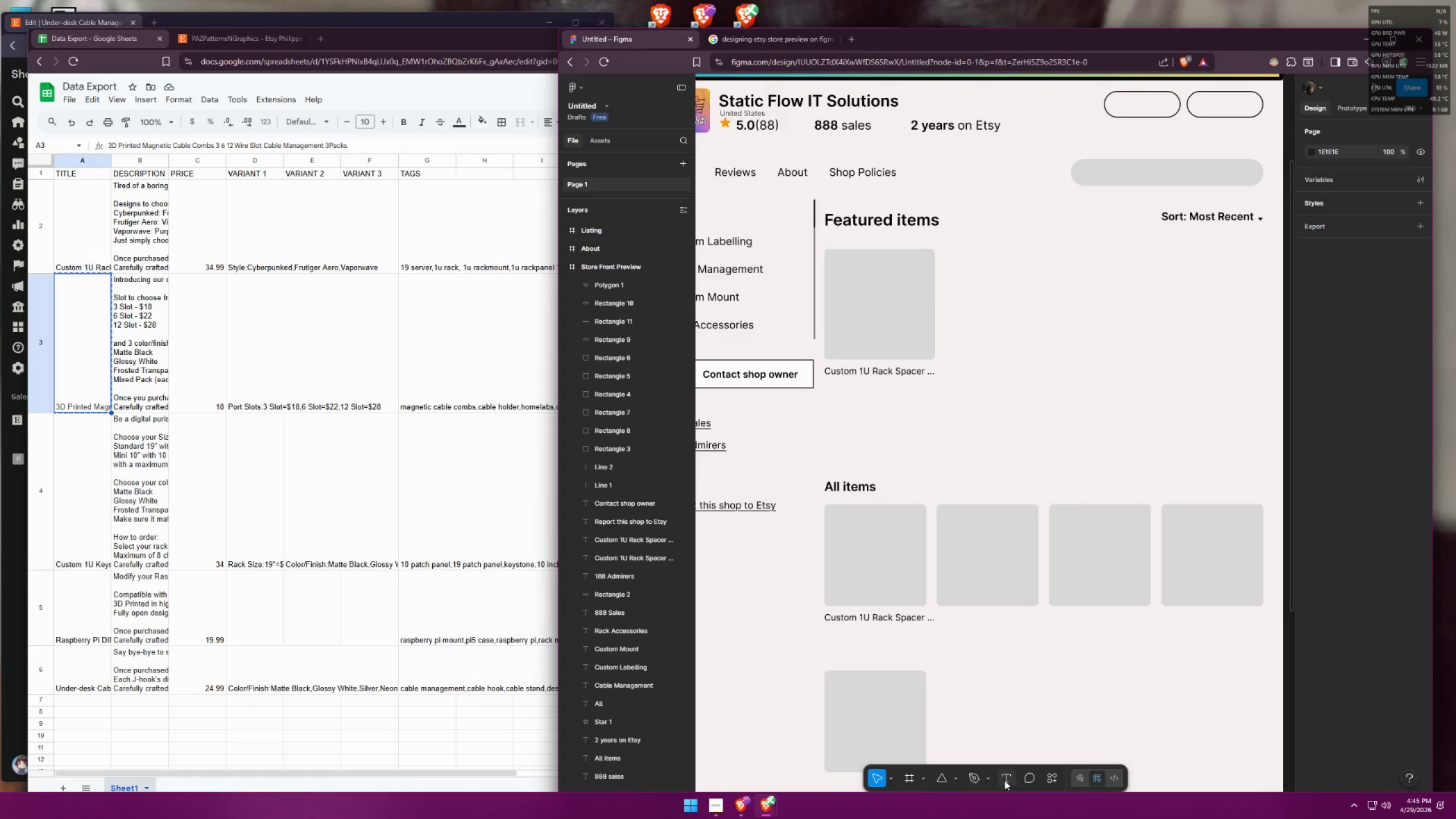 
double_click([978, 617])
 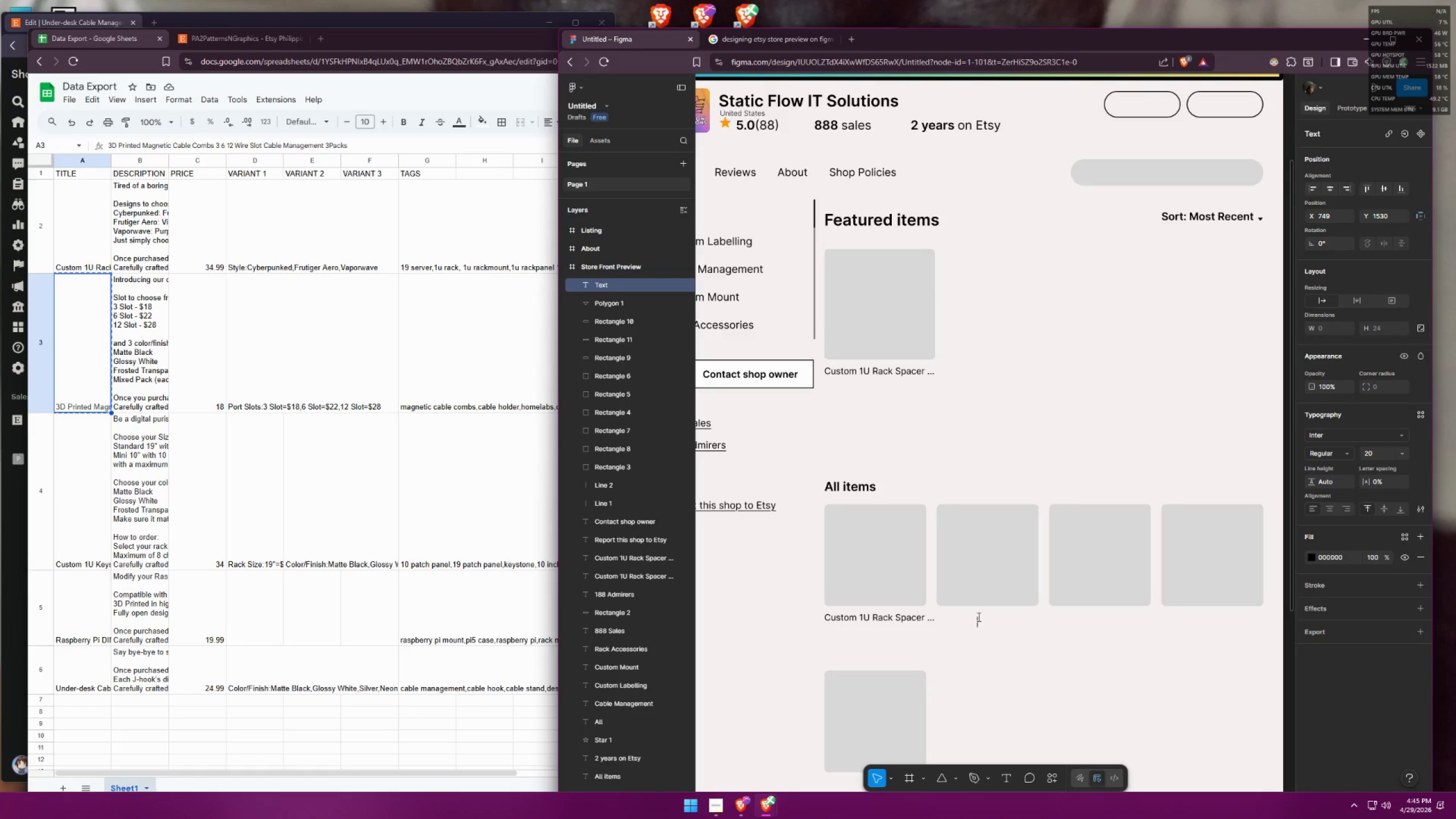 
key(Control+ControlLeft)
 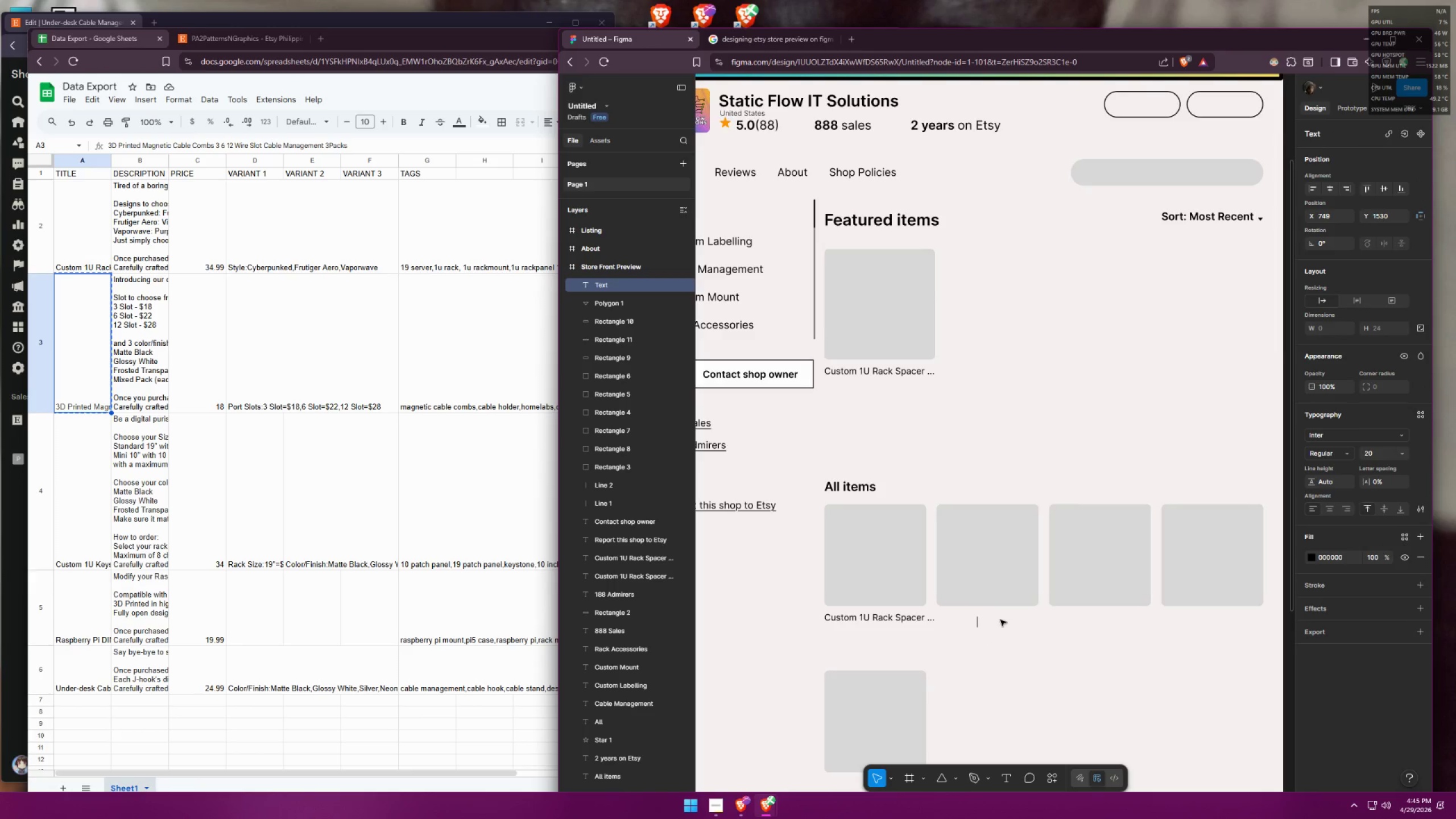 
key(Control+V)
 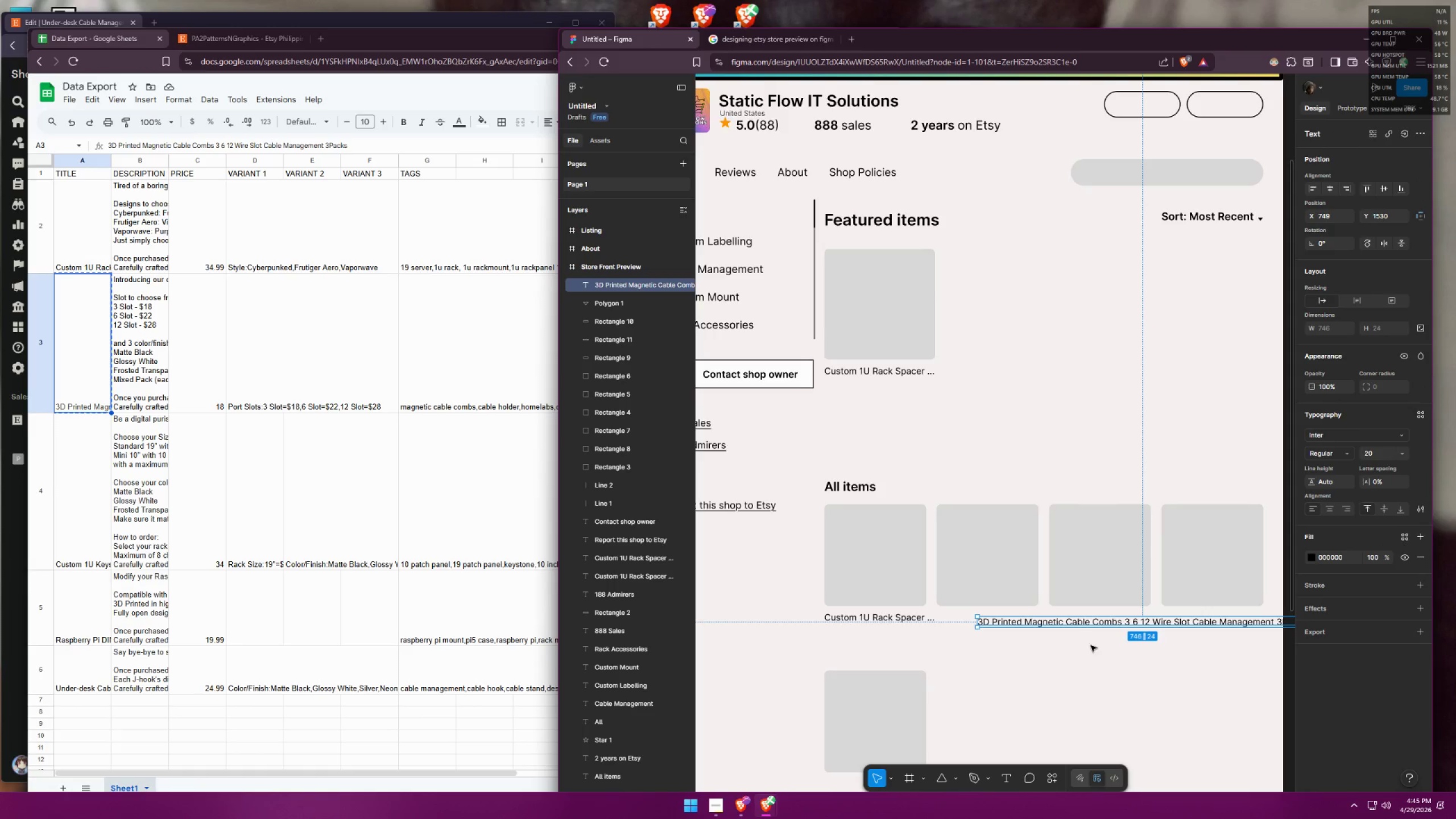 
double_click([1112, 657])
 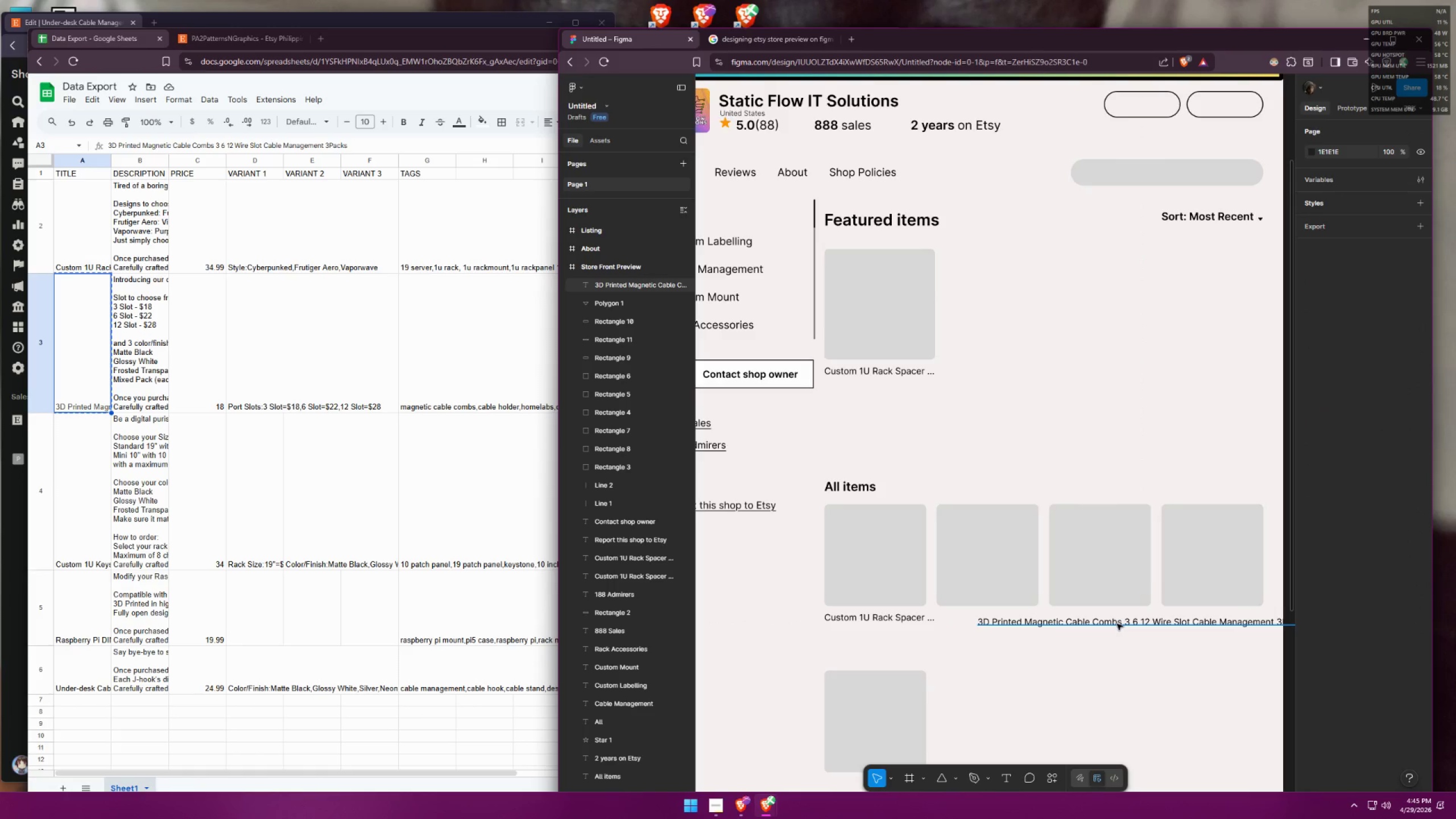 
left_click_drag(start_coordinate=[1116, 623], to_coordinate=[1076, 619])
 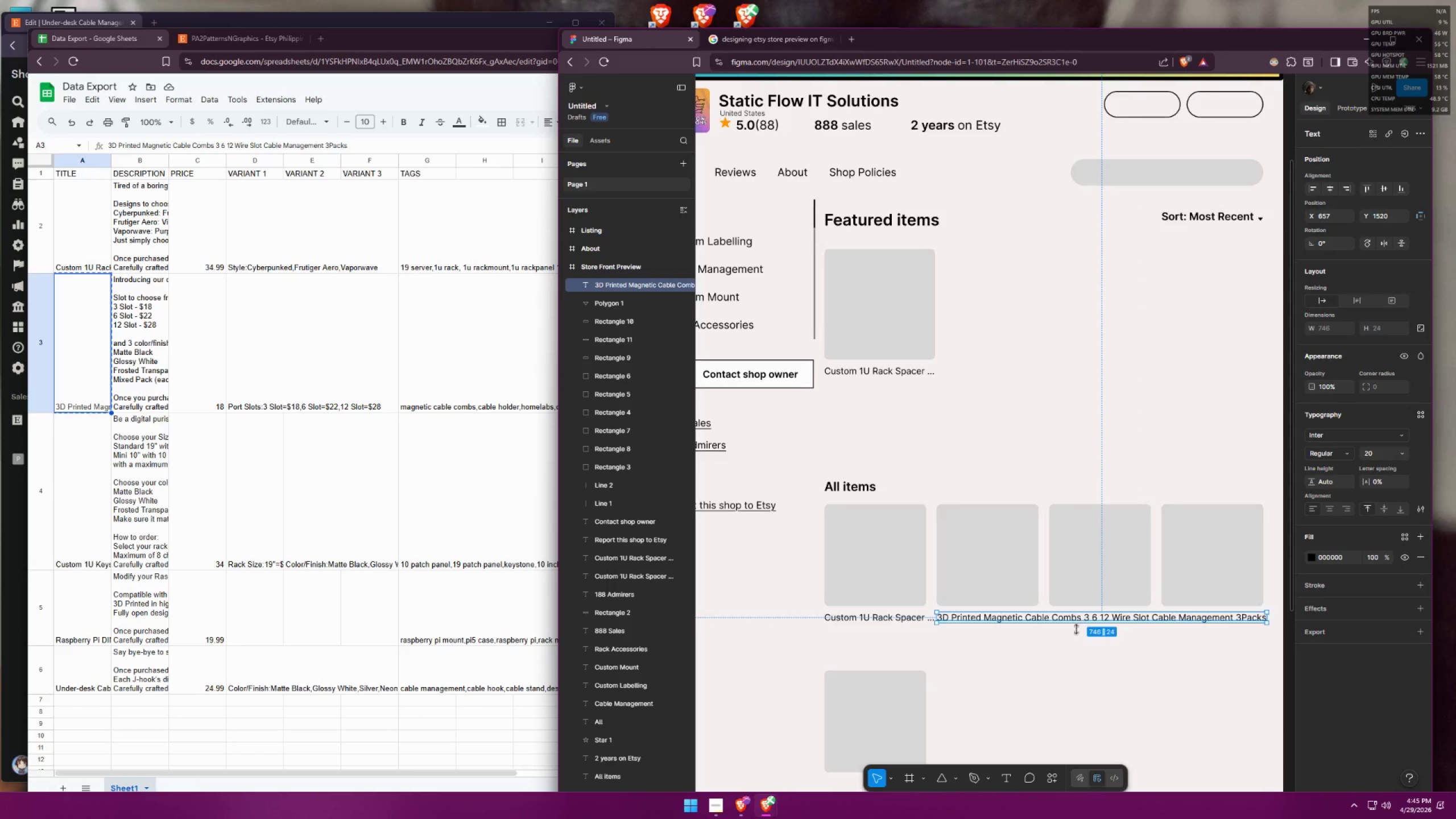 
left_click([1069, 652])
 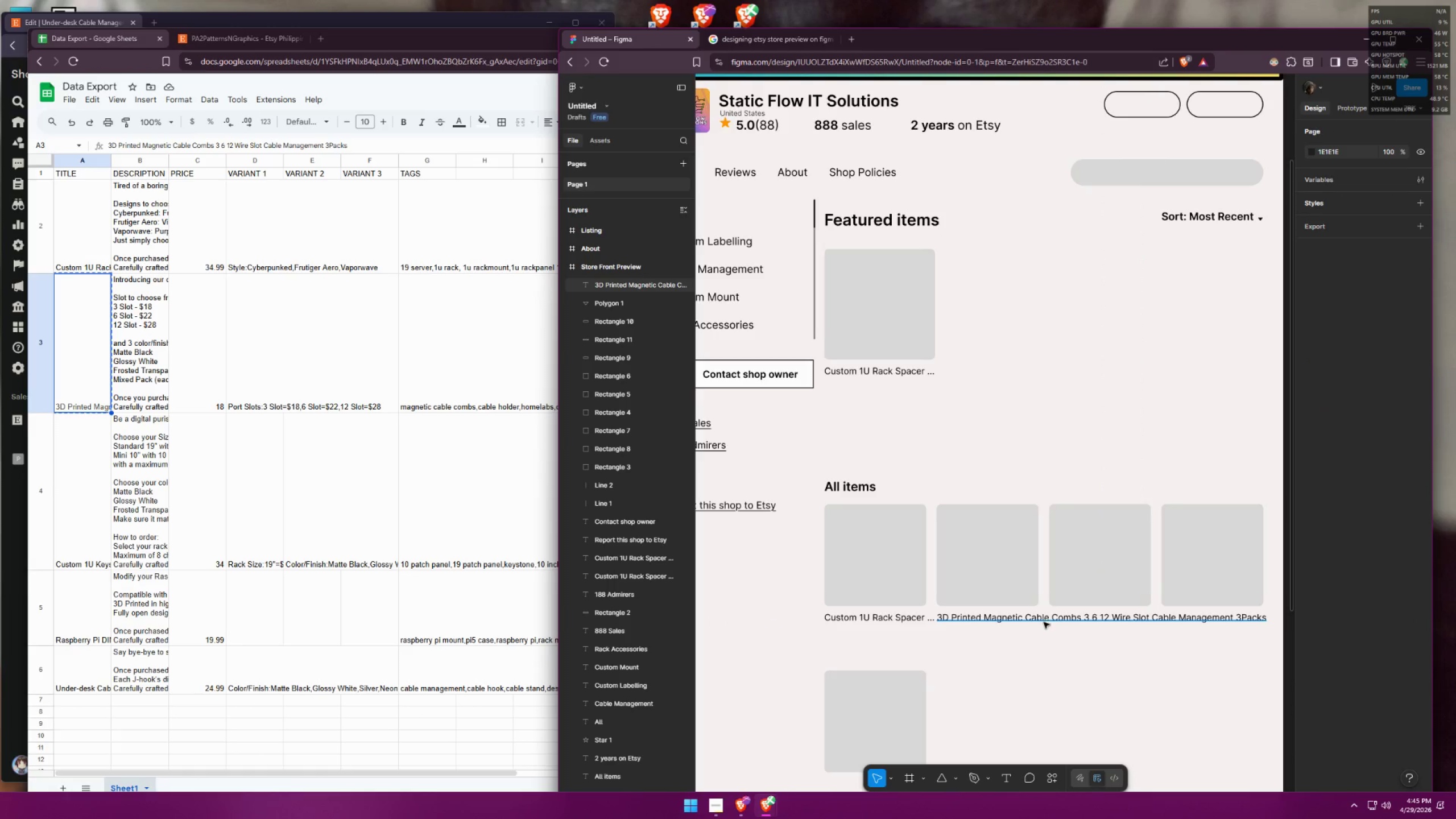 
double_click([1045, 621])
 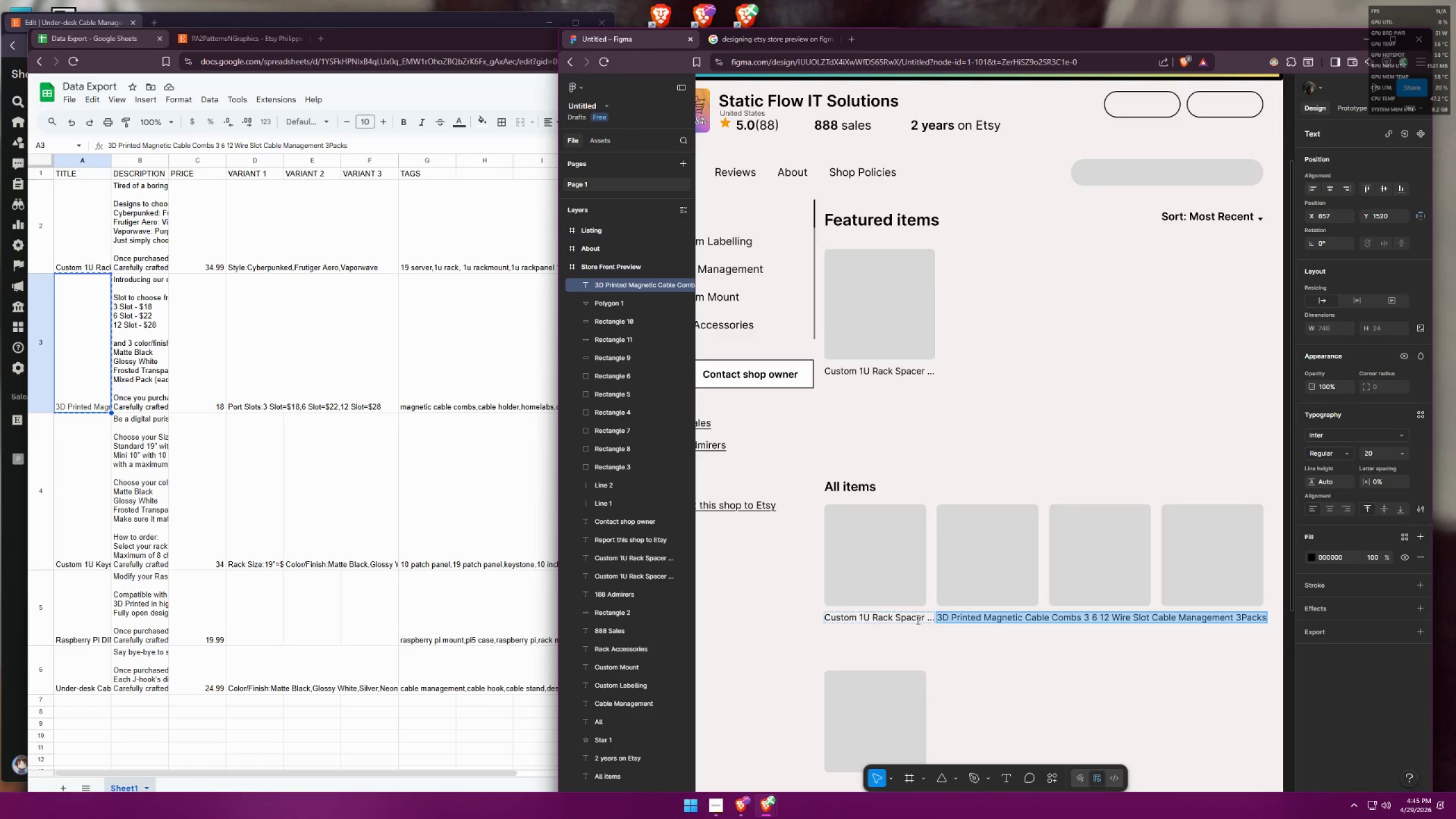 
double_click([929, 614])
 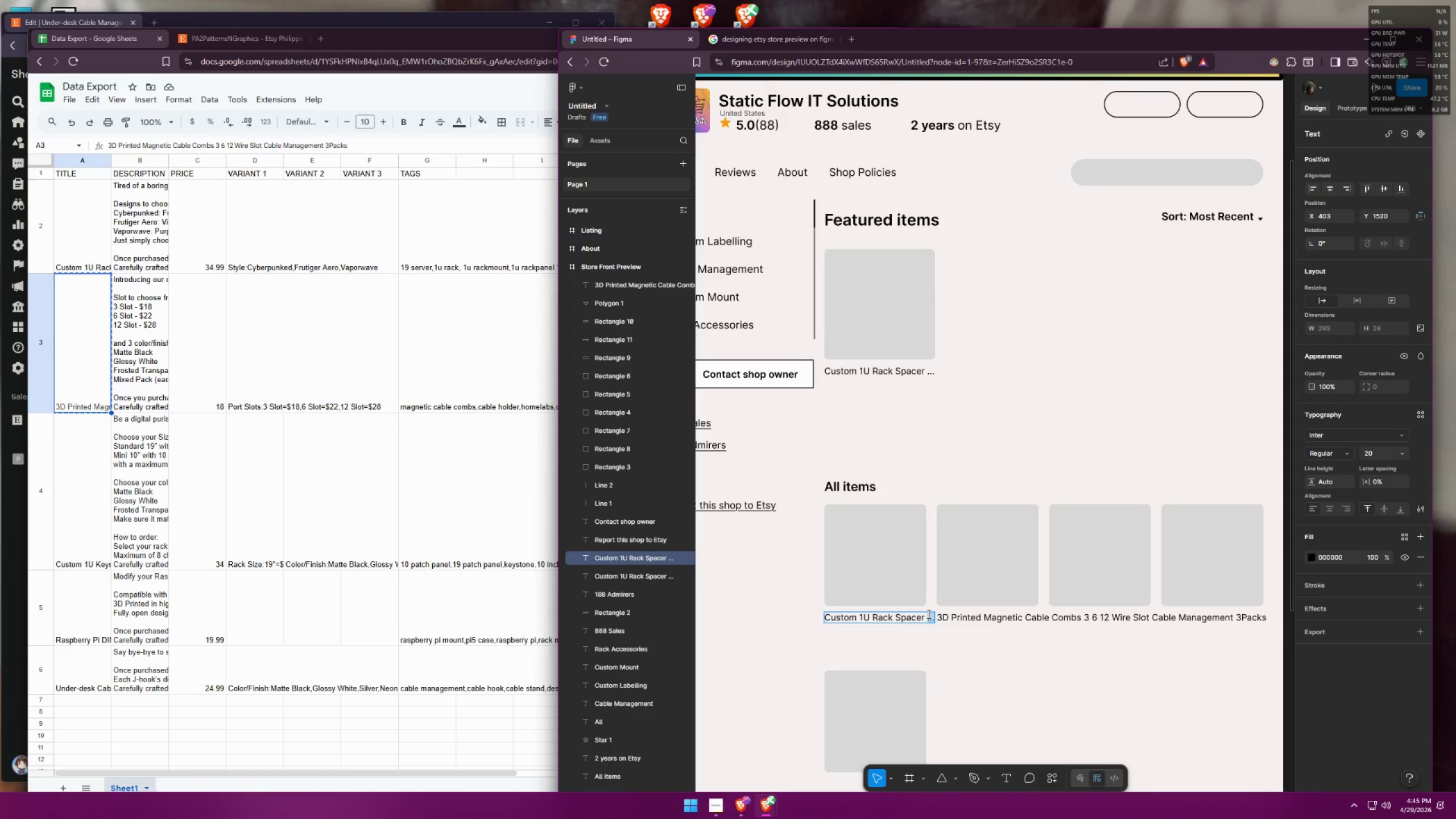 
triple_click([925, 615])
 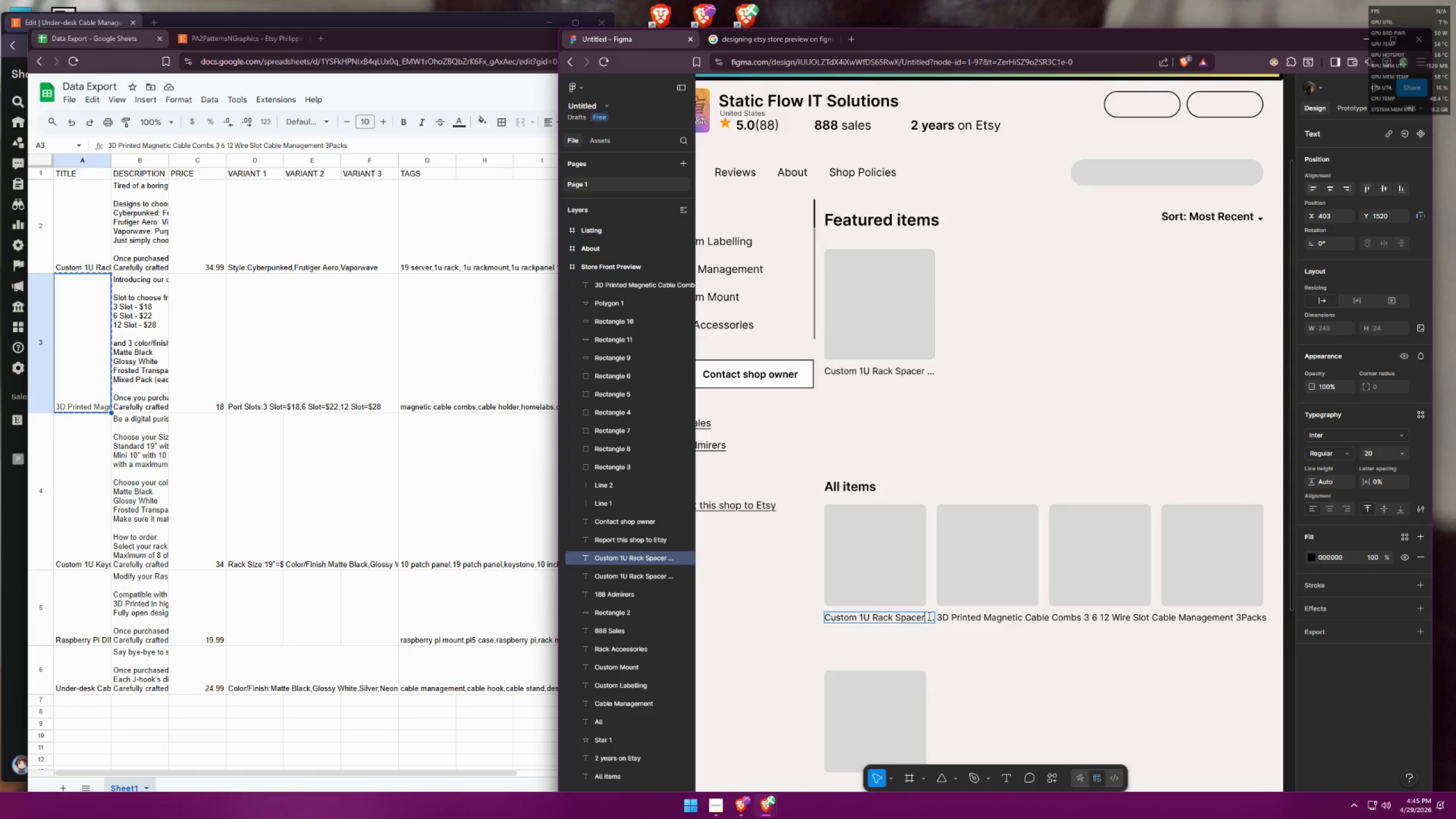 
left_click([928, 616])
 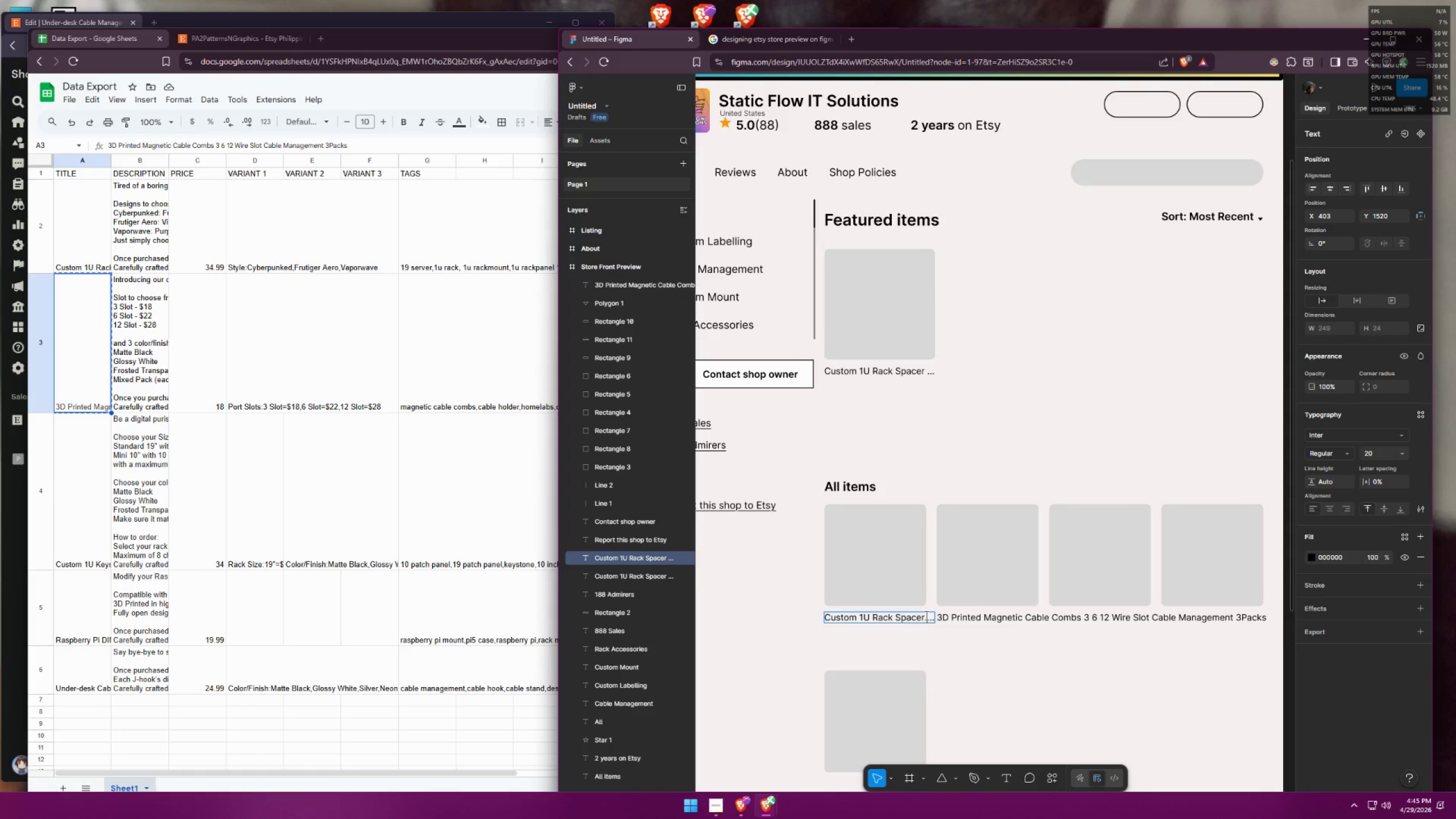 
key(Backspace)
 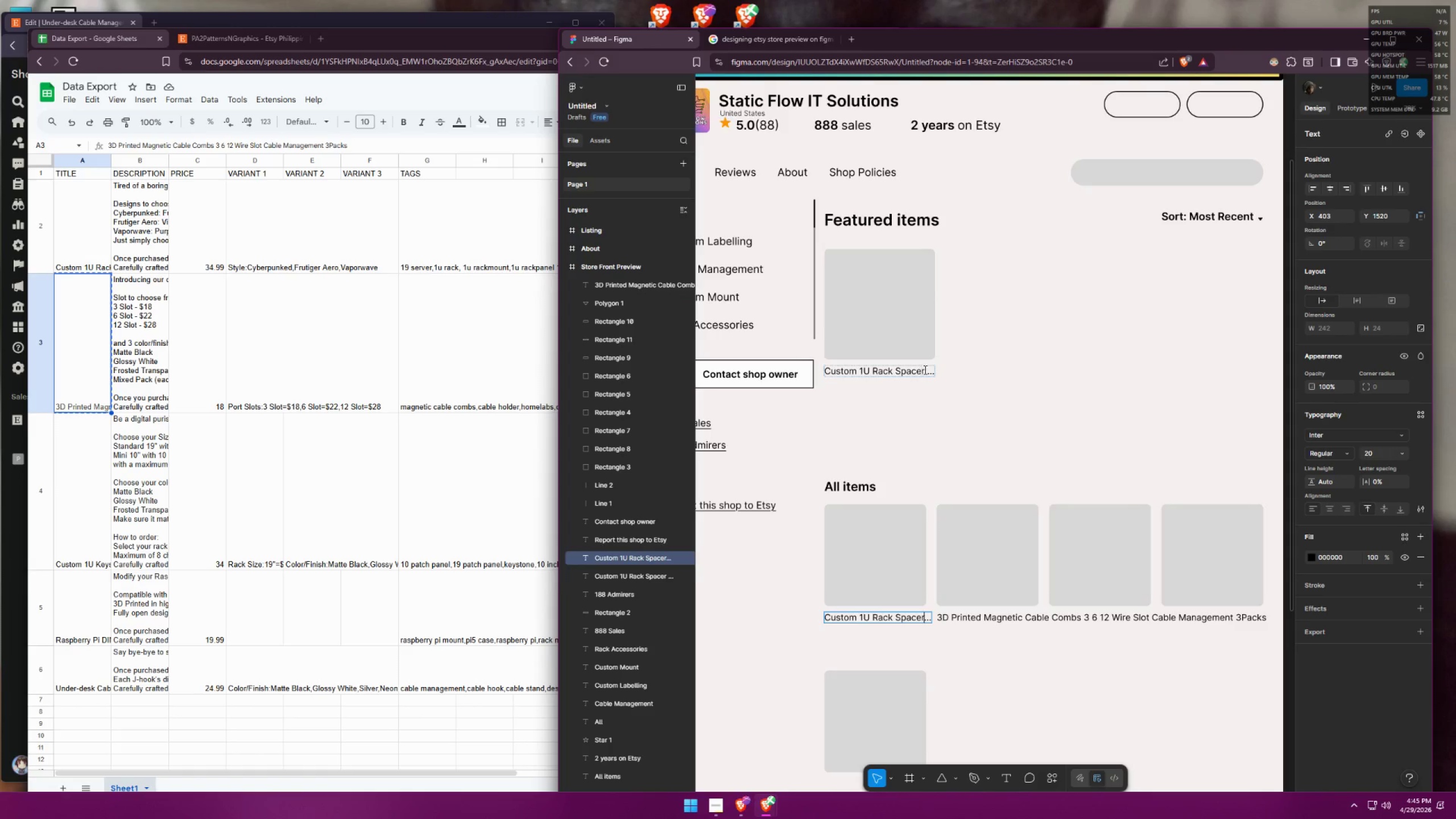 
double_click([928, 369])
 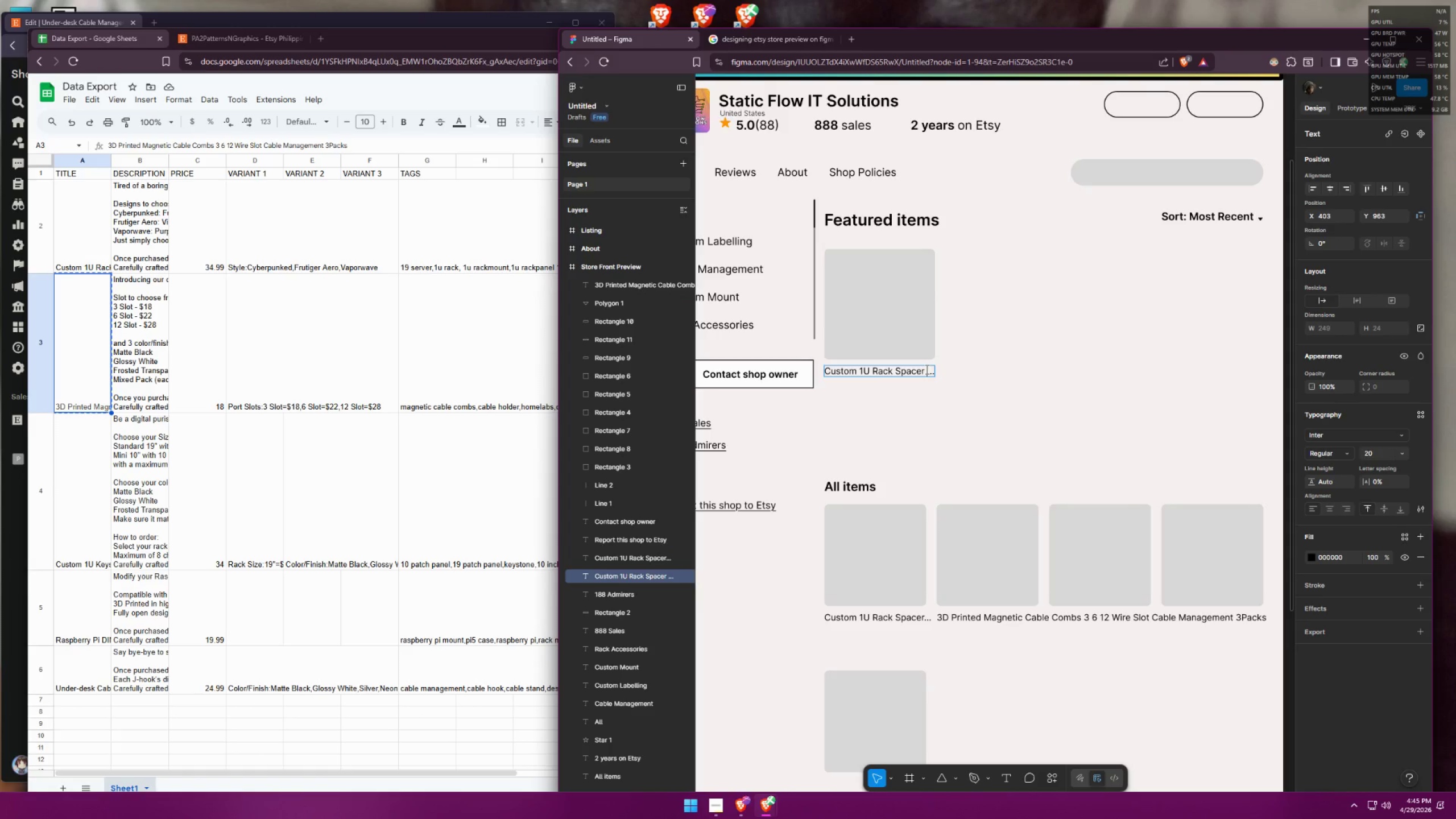 
key(Backspace)
 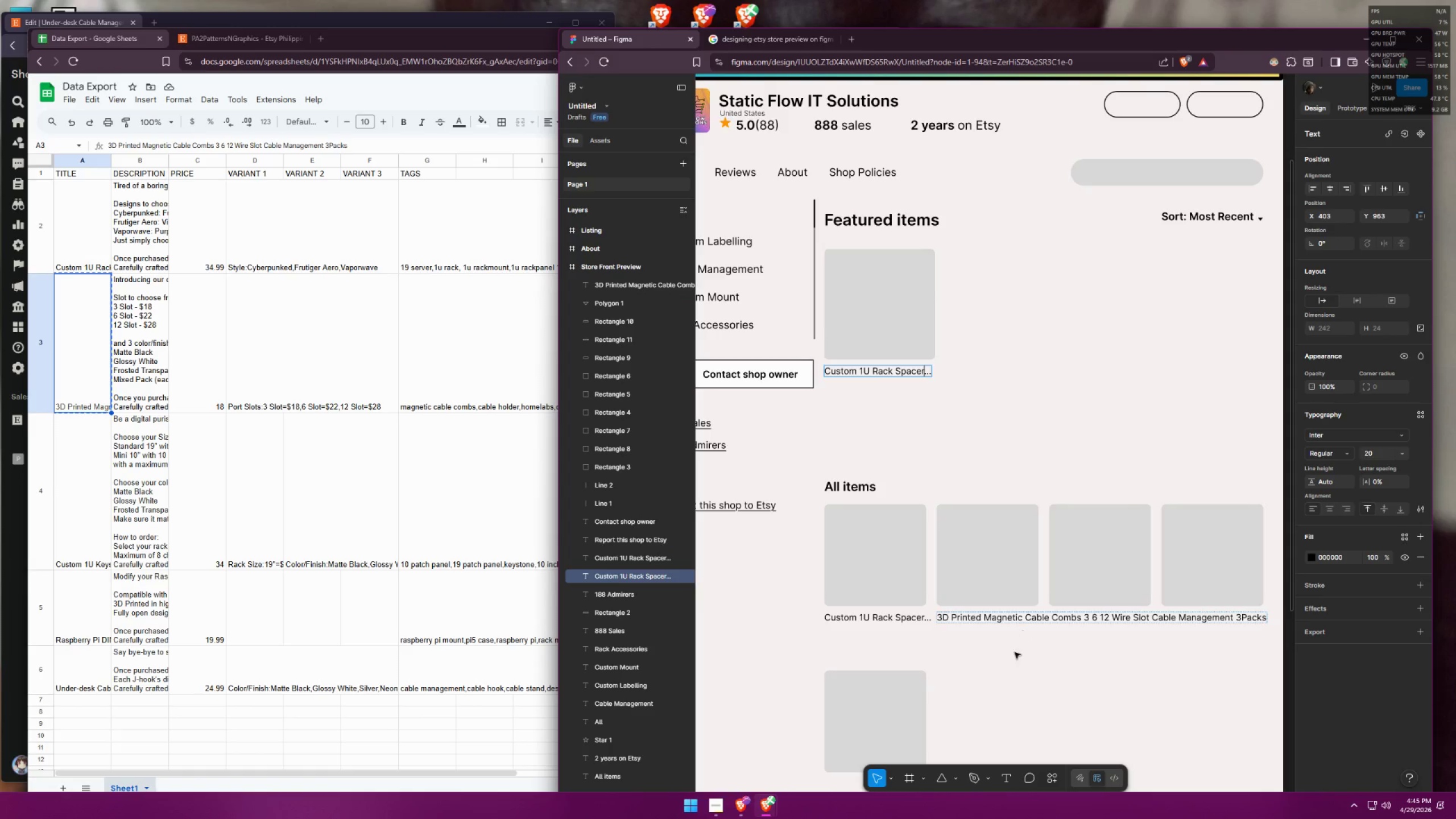 
left_click([1012, 658])
 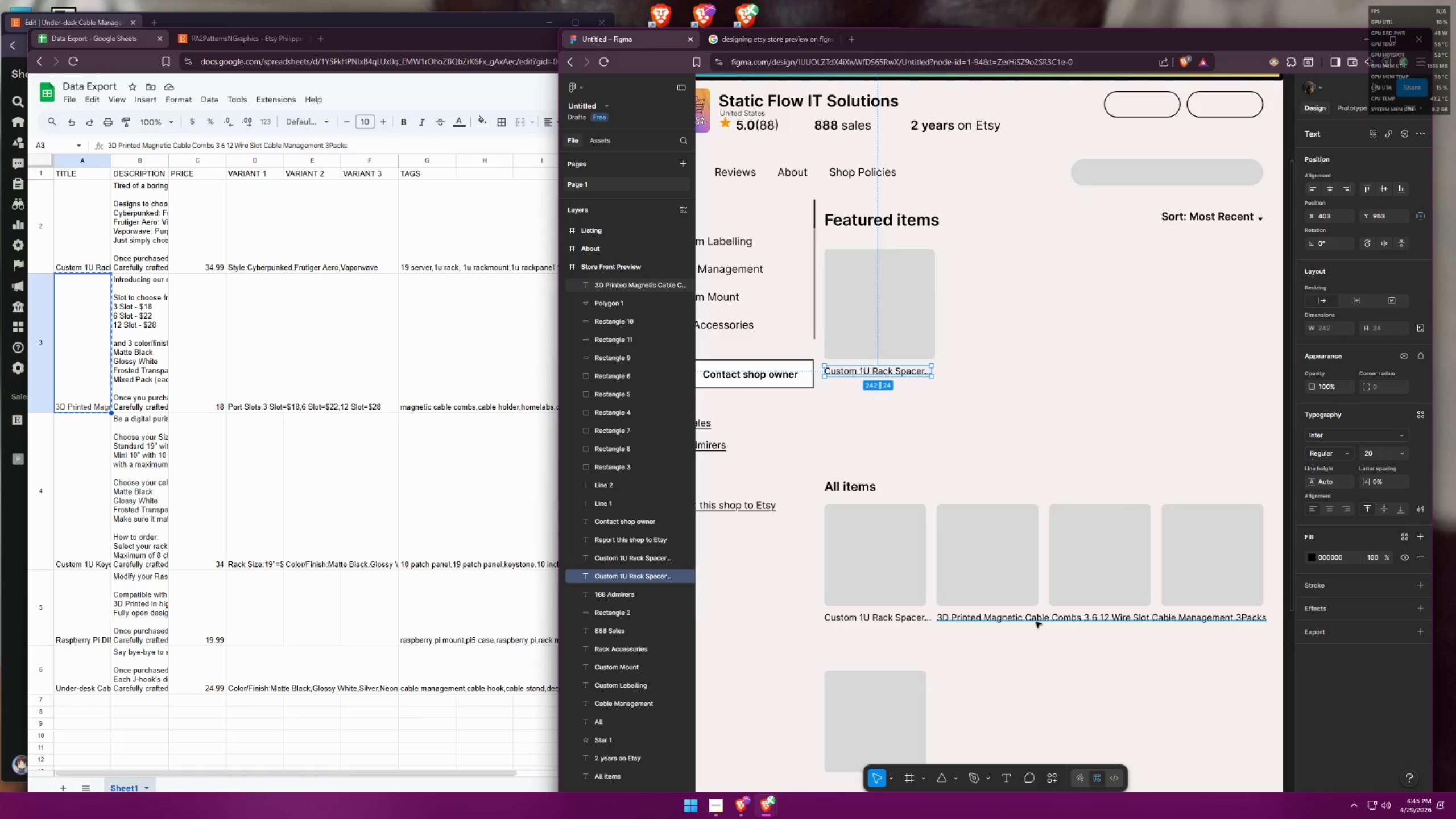 
double_click([1037, 621])
 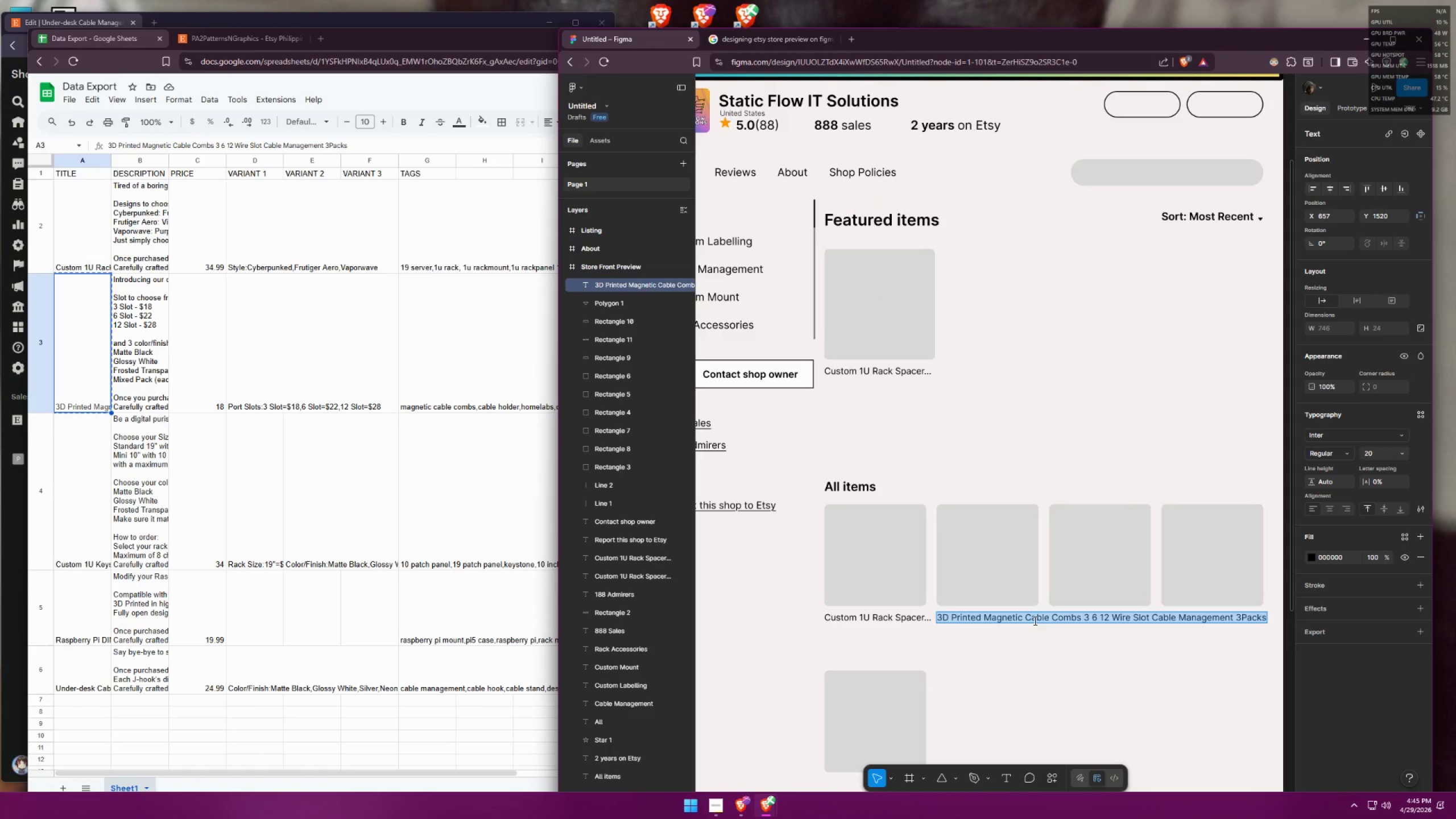 
left_click_drag(start_coordinate=[1033, 620], to_coordinate=[1330, 613])
 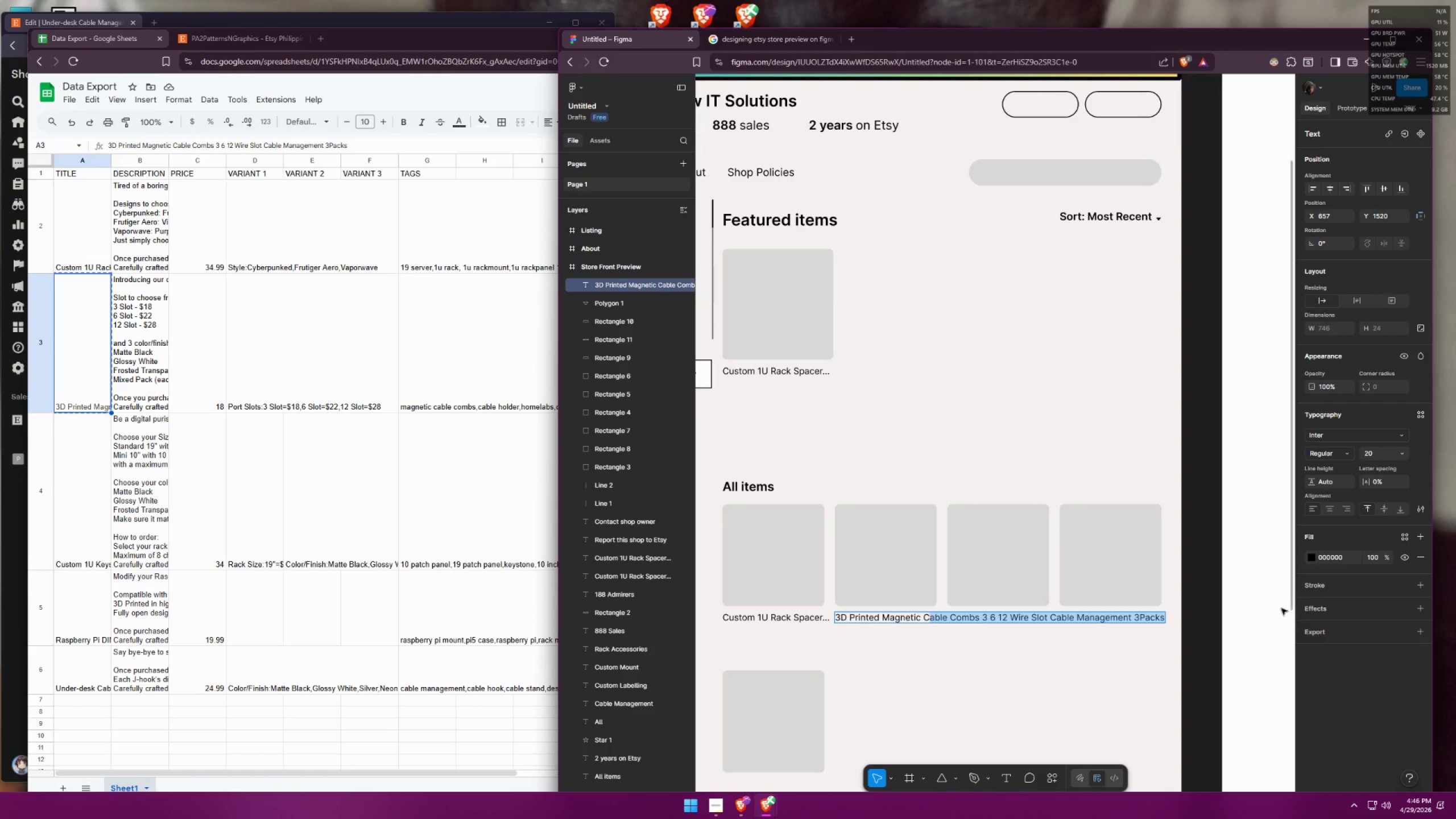 
key(Period)
 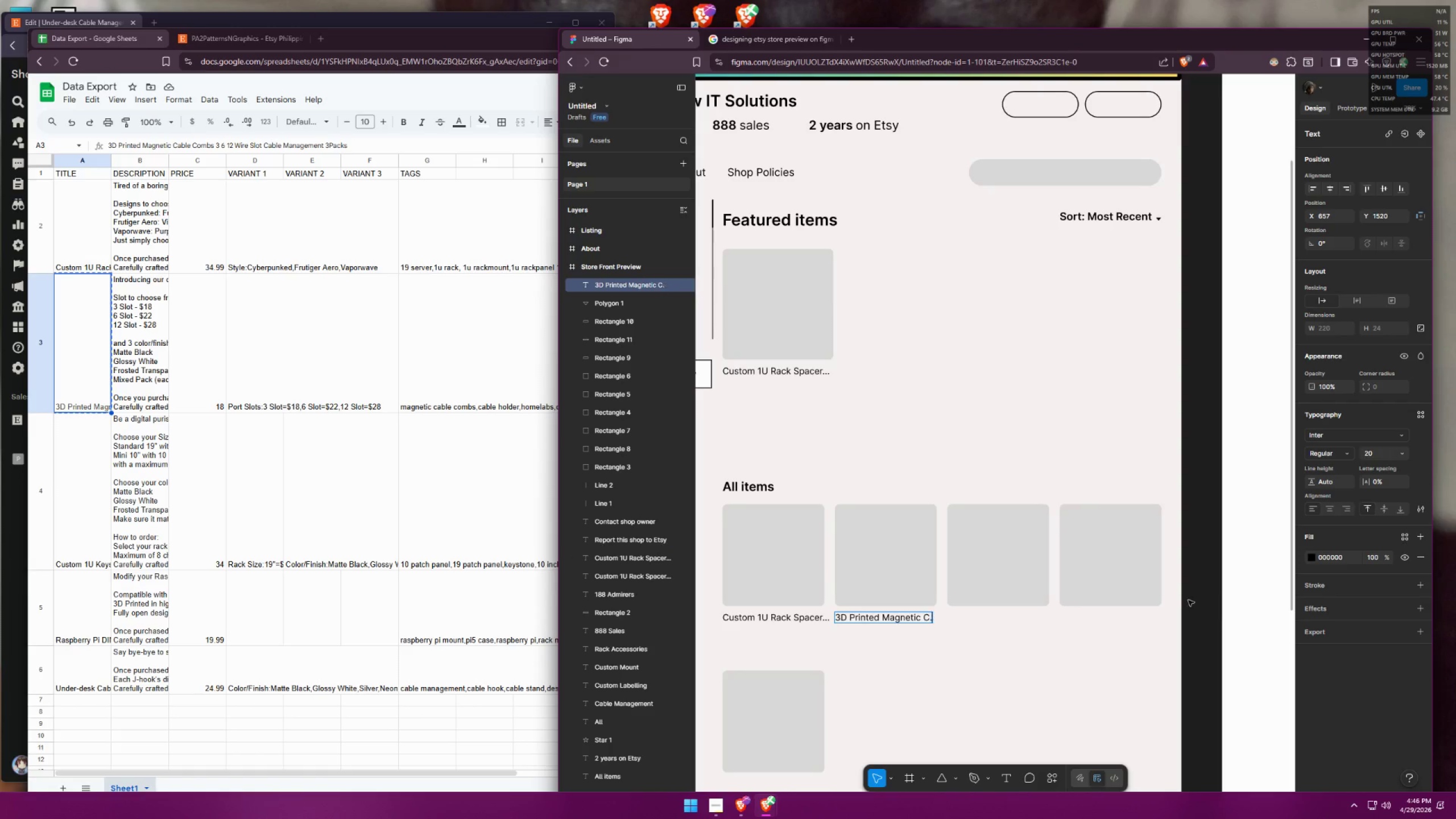 
key(Period)
 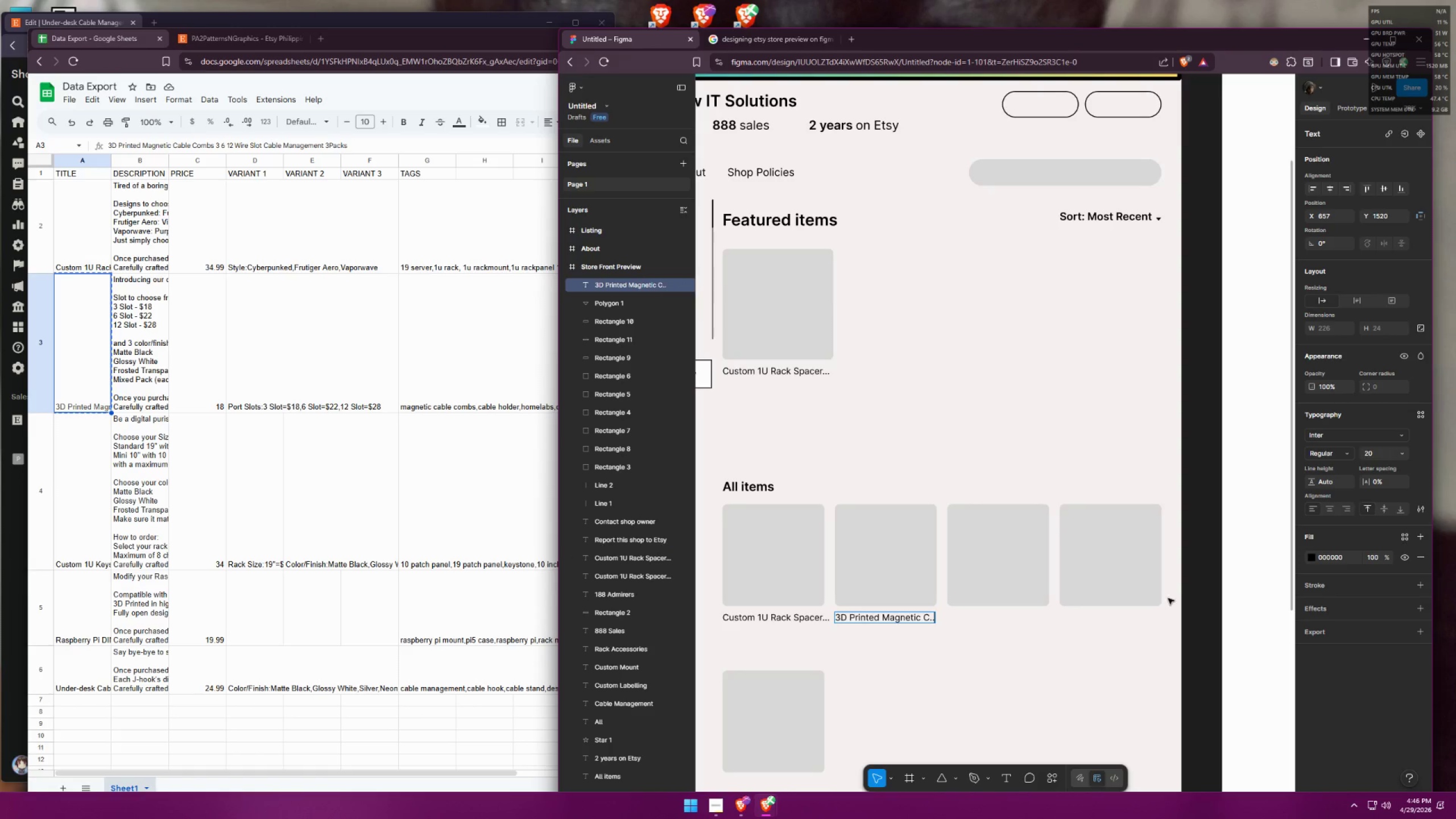 
key(Period)
 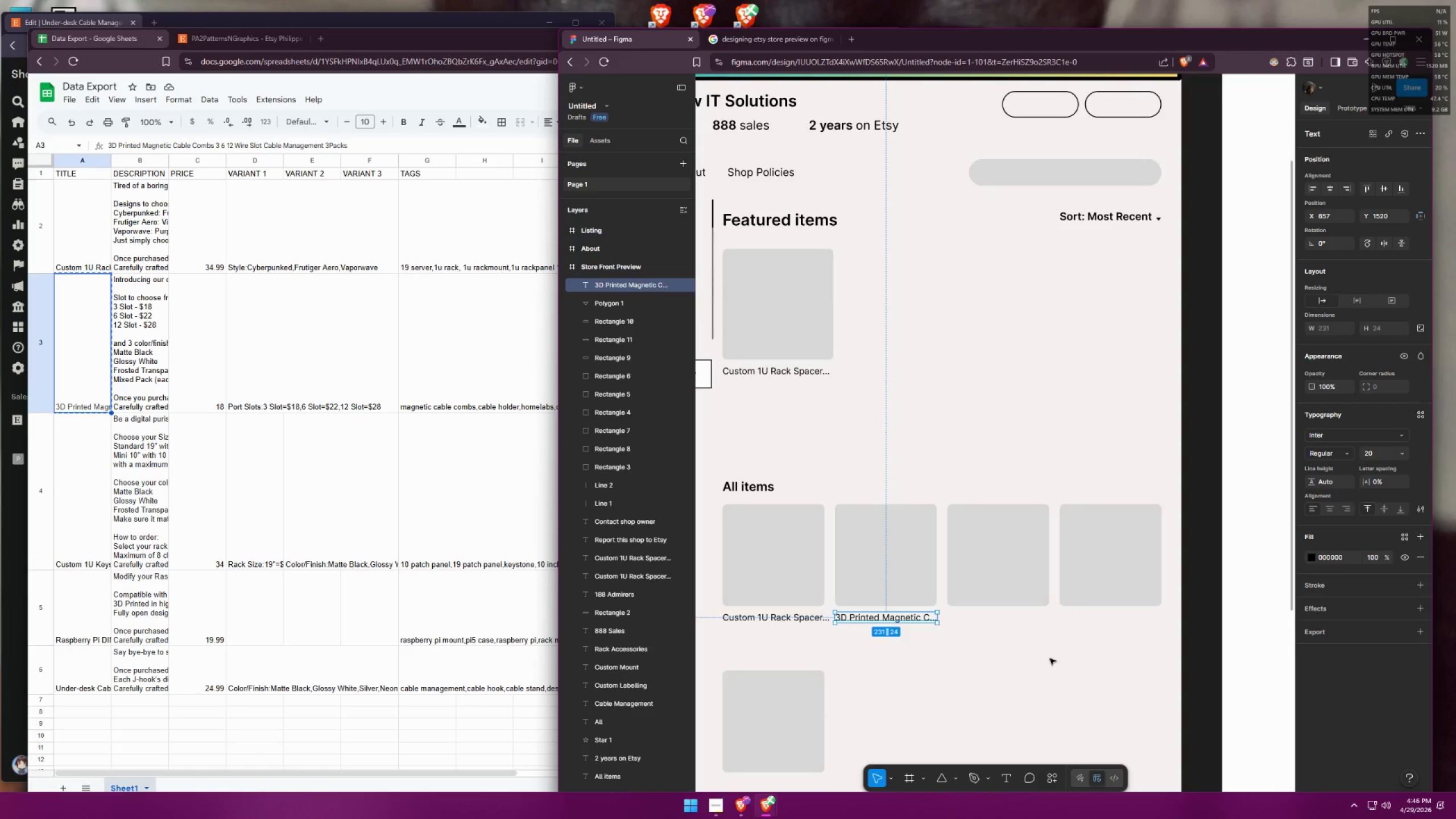 
double_click([1049, 658])
 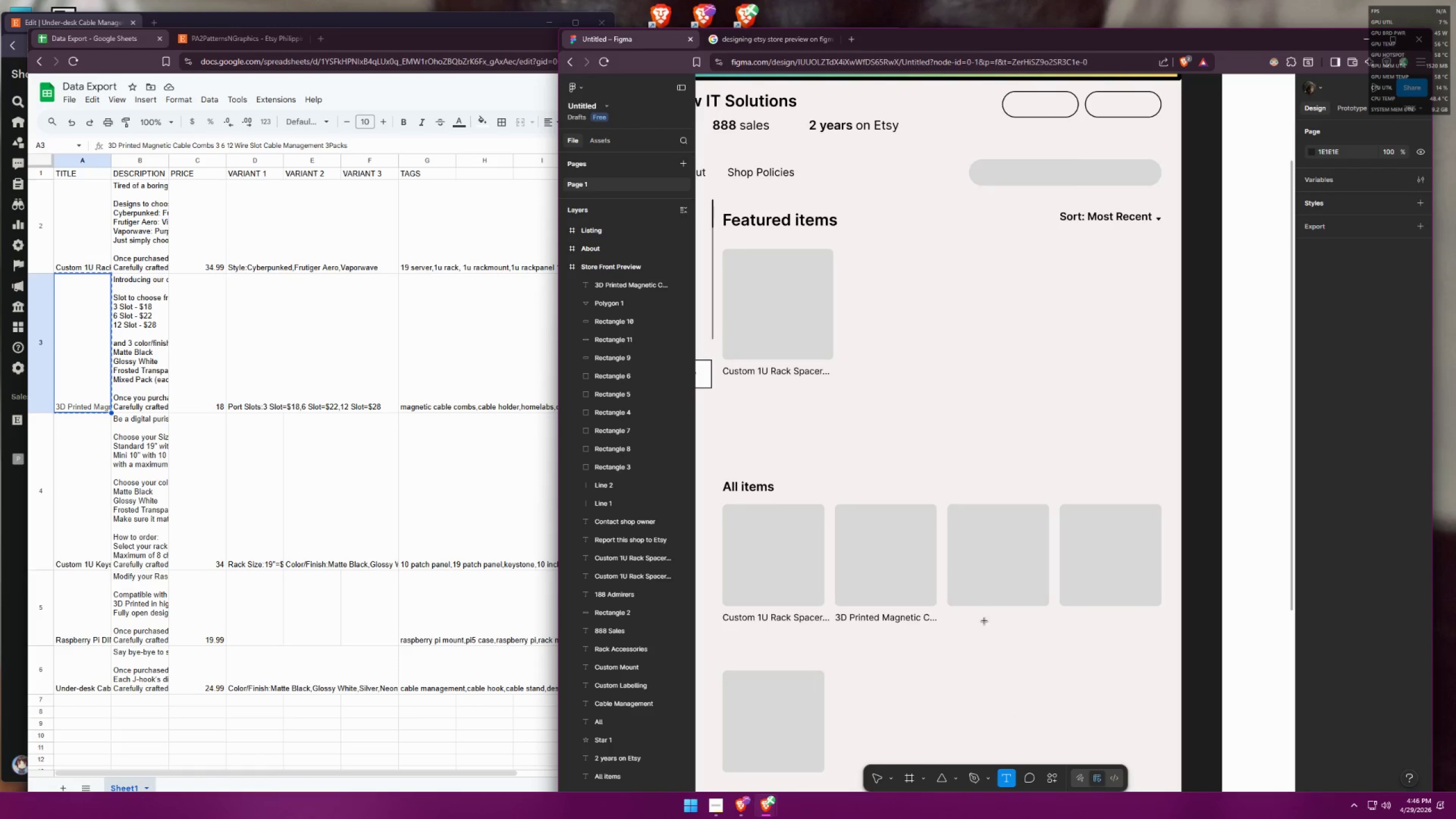 
left_click([958, 617])
 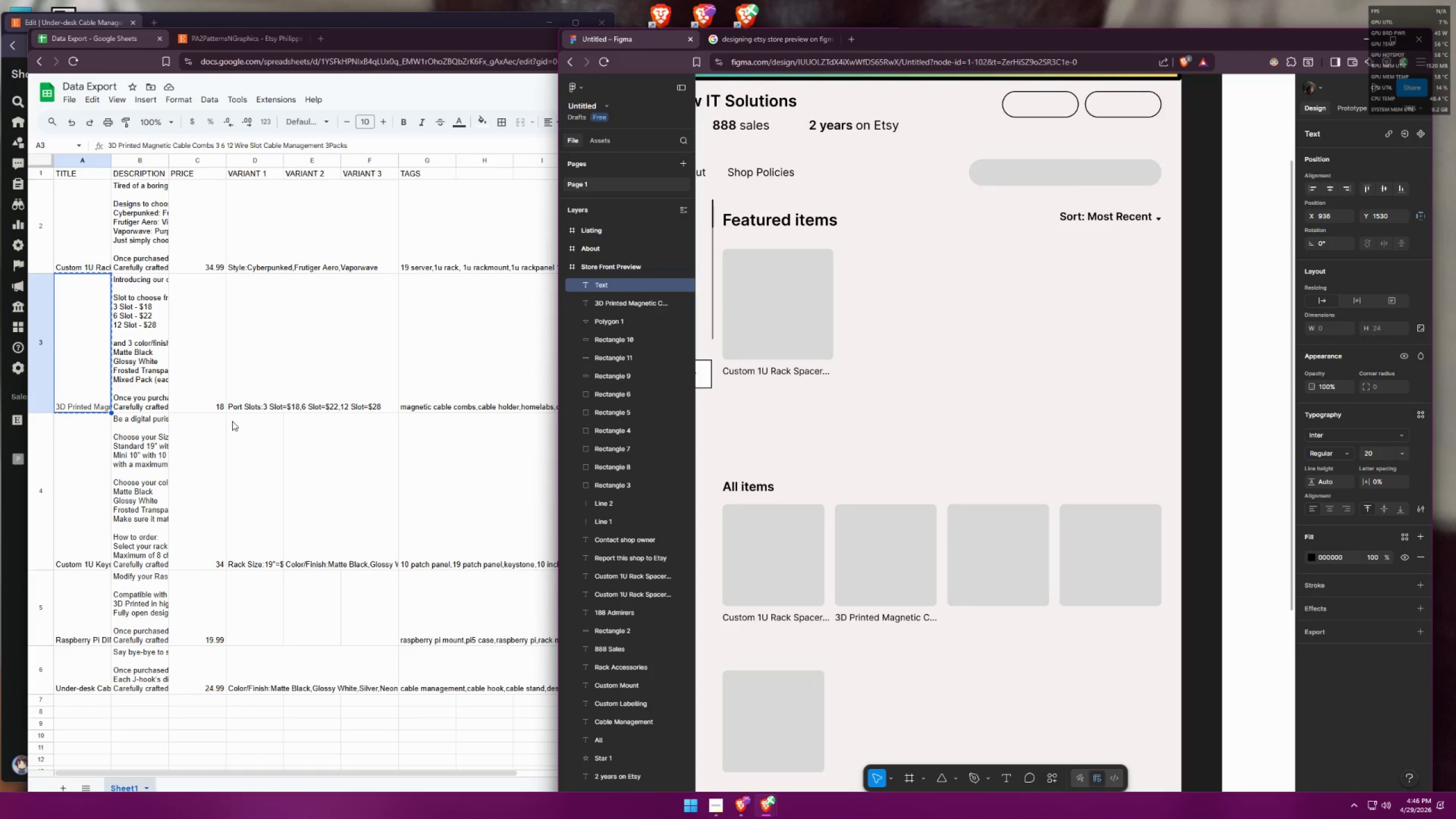 
left_click([96, 460])
 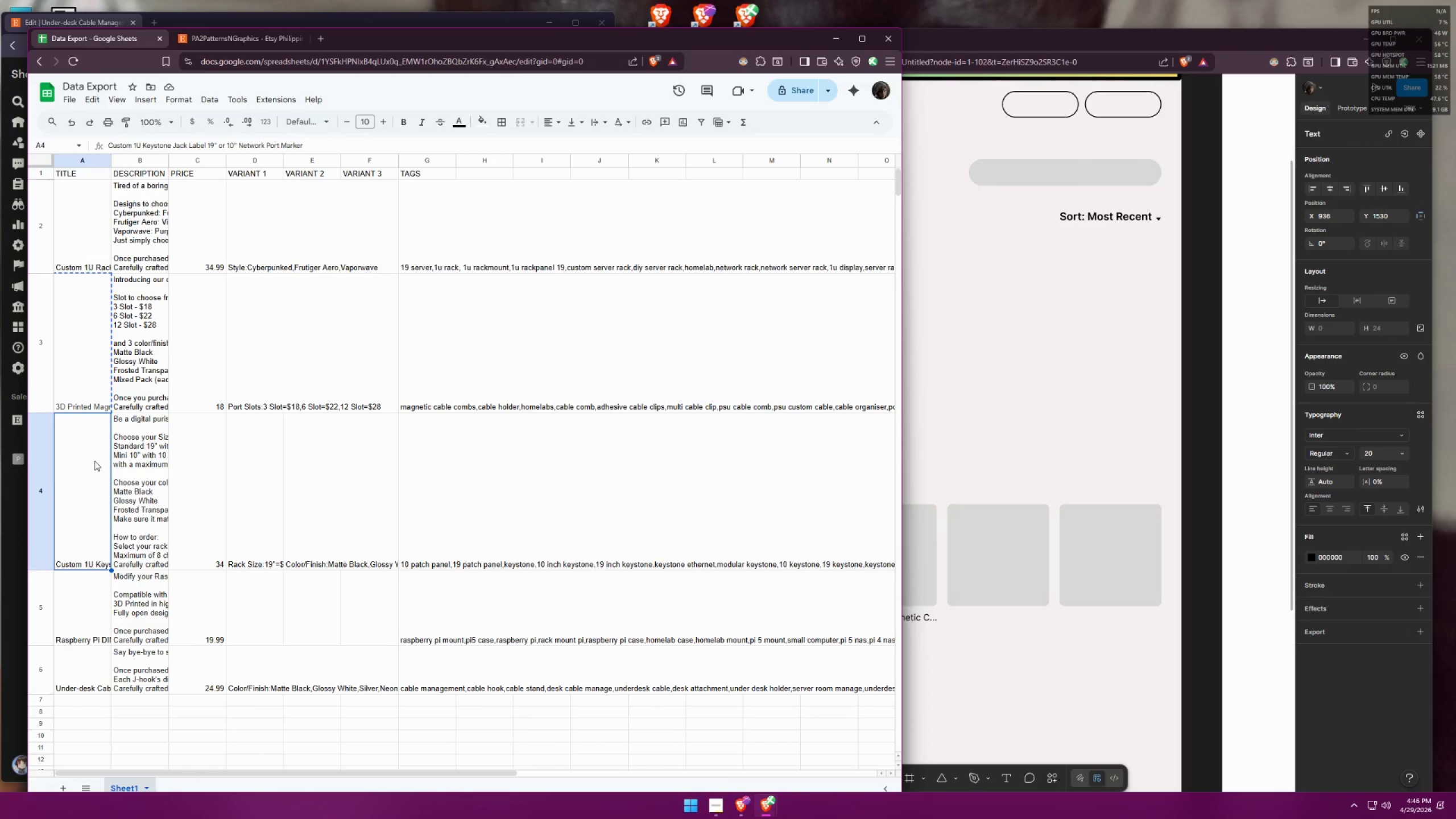 
key(Control+ControlLeft)
 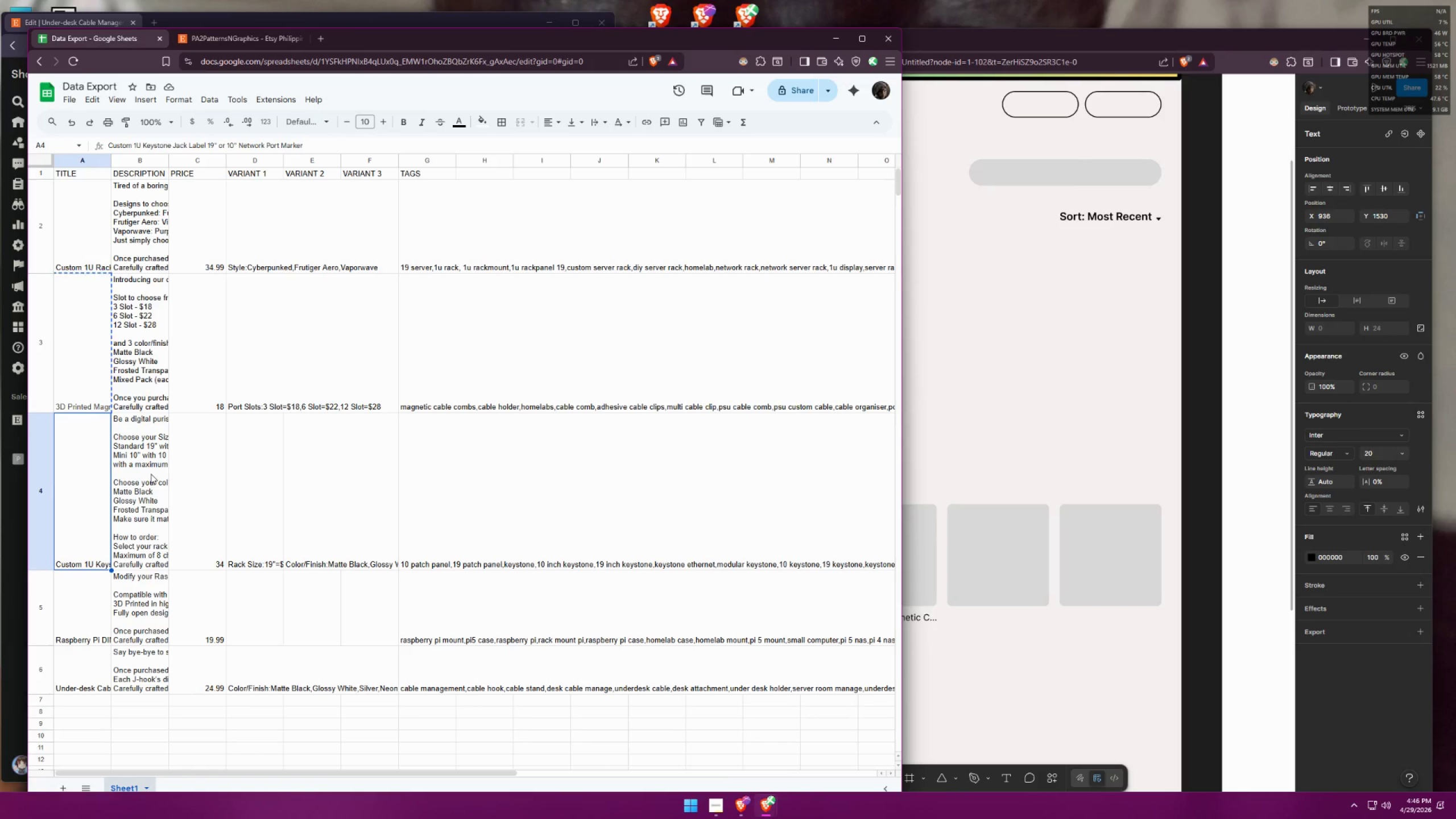 
key(Control+C)
 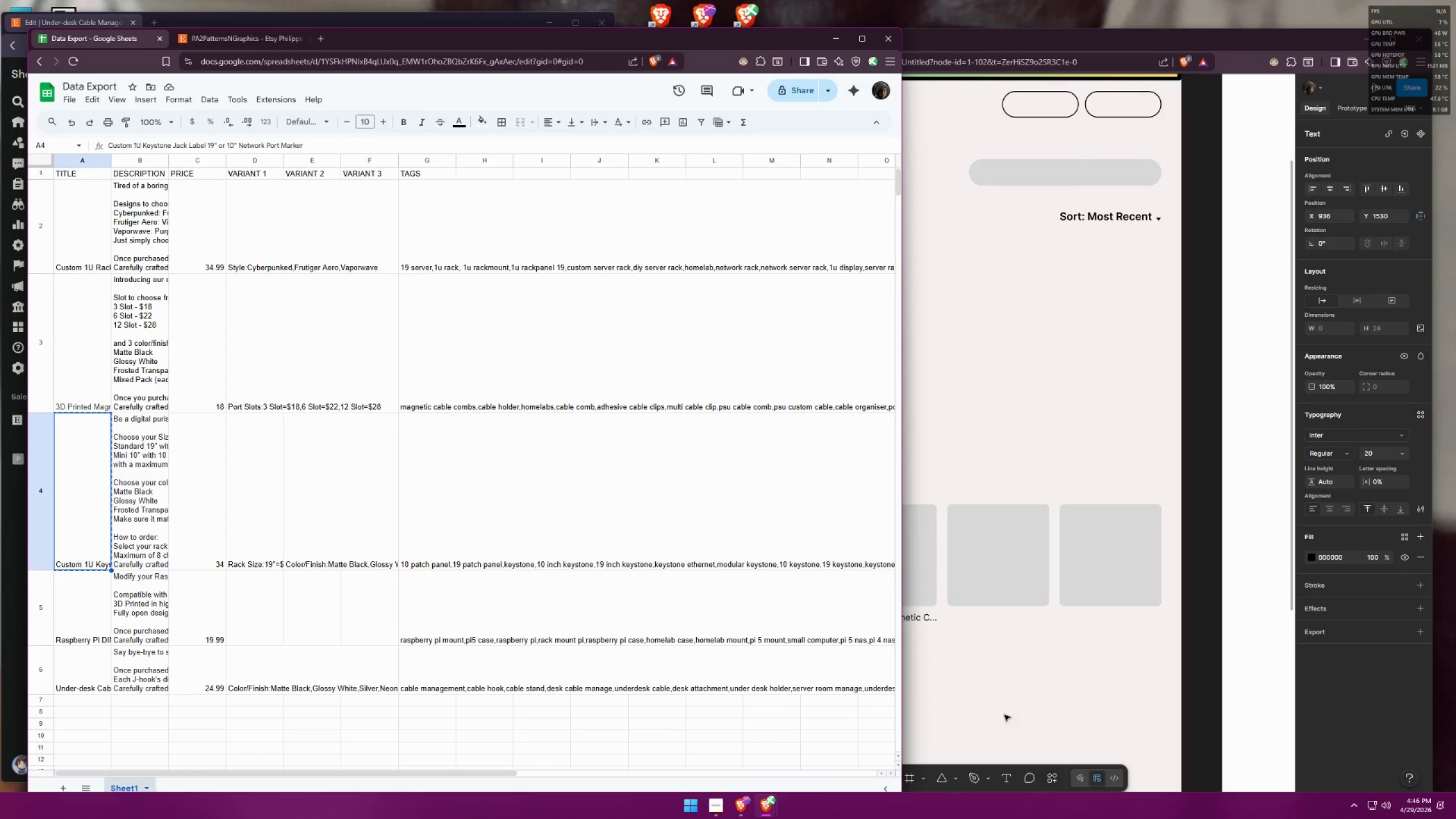 
left_click([1011, 665])
 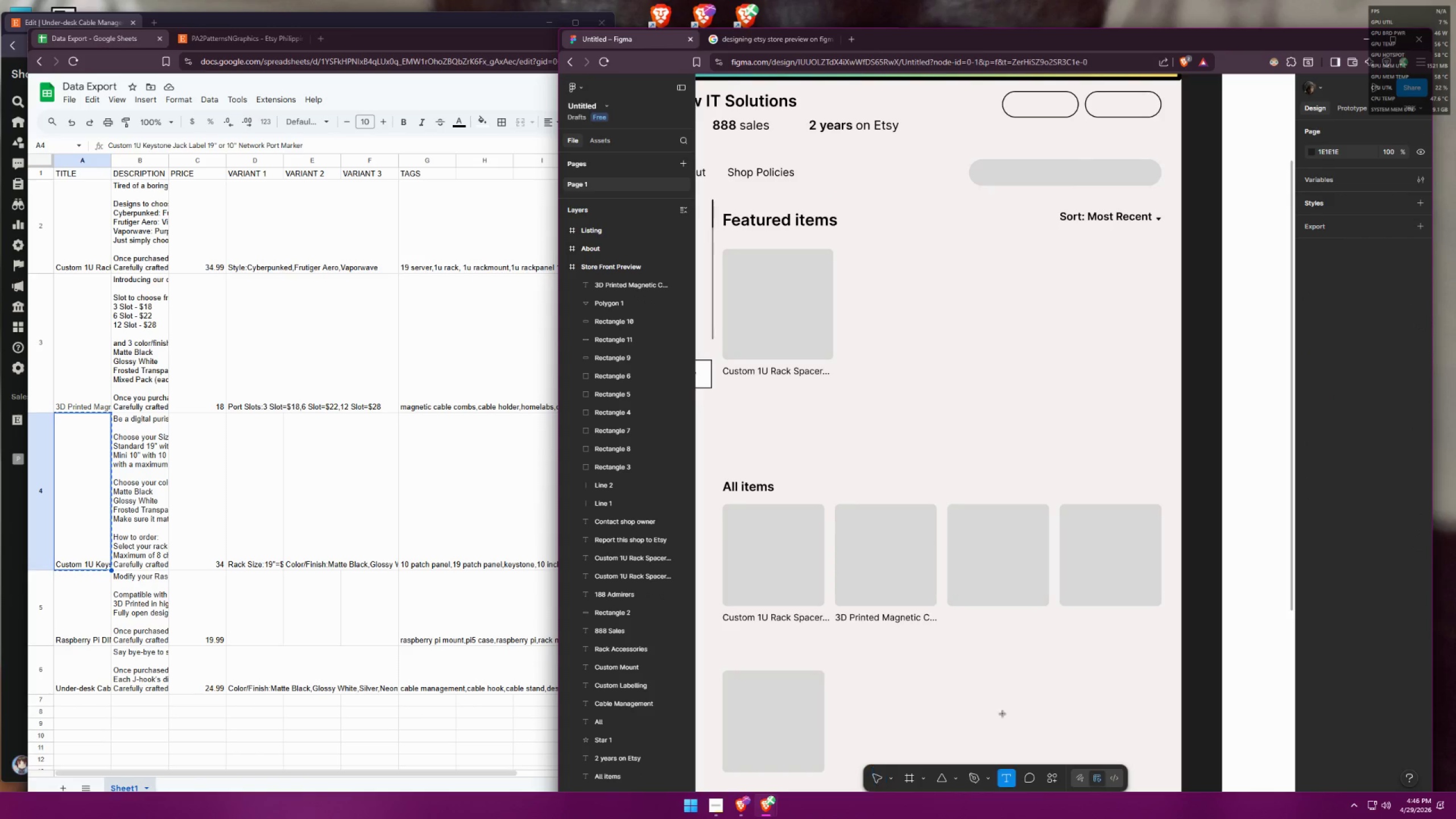 
double_click([965, 624])
 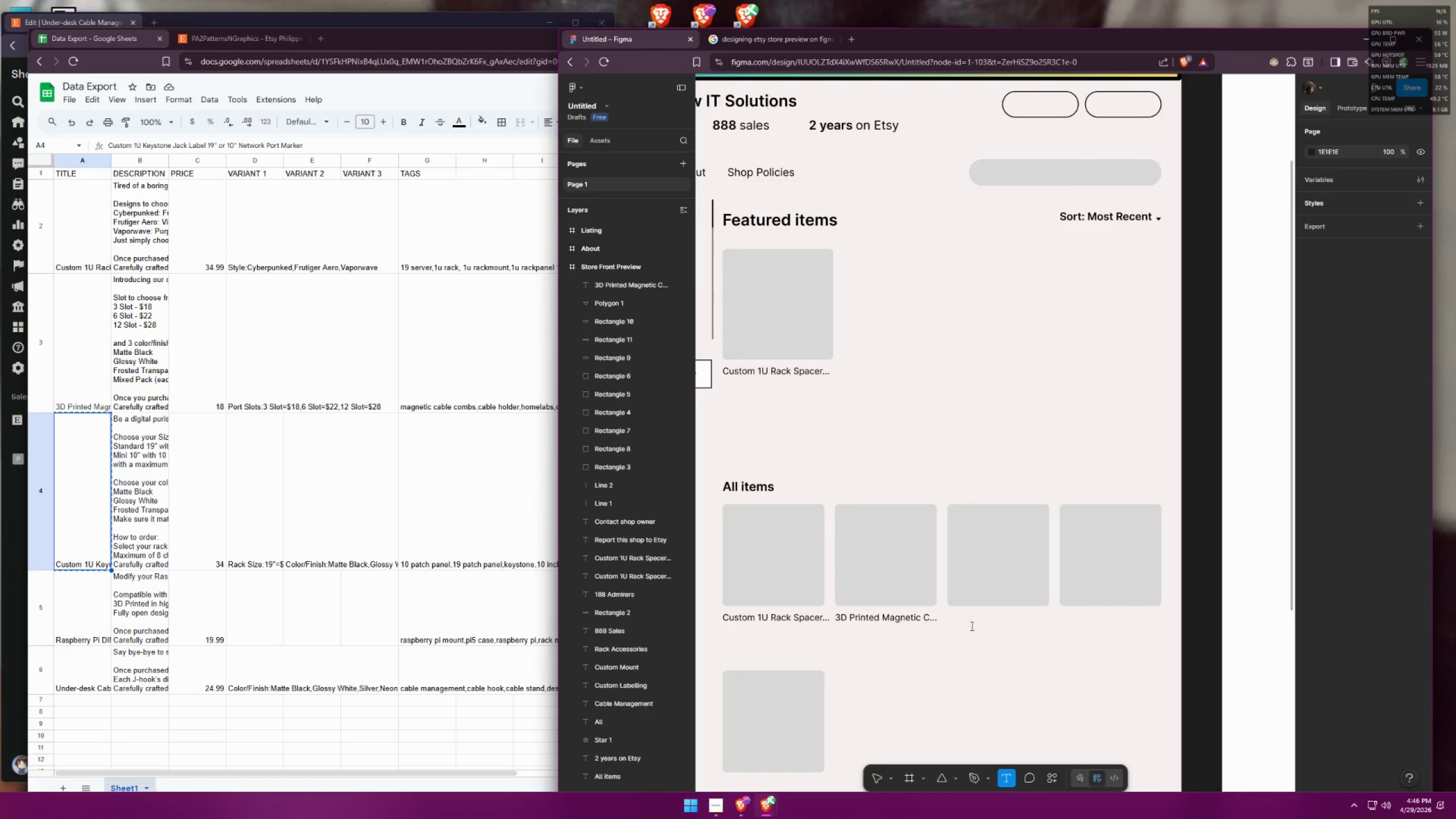 
key(Control+ControlLeft)
 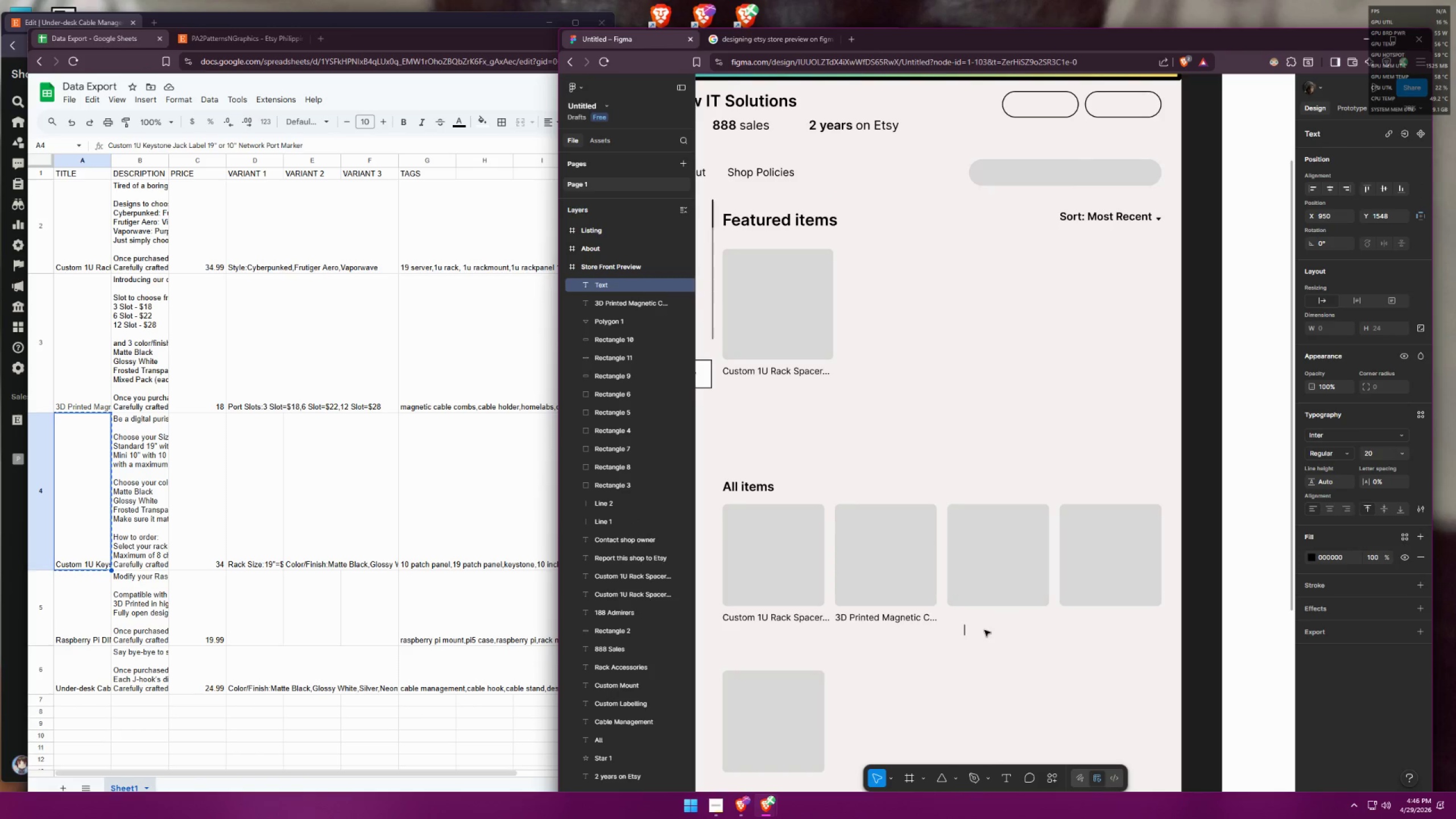 
key(Control+V)
 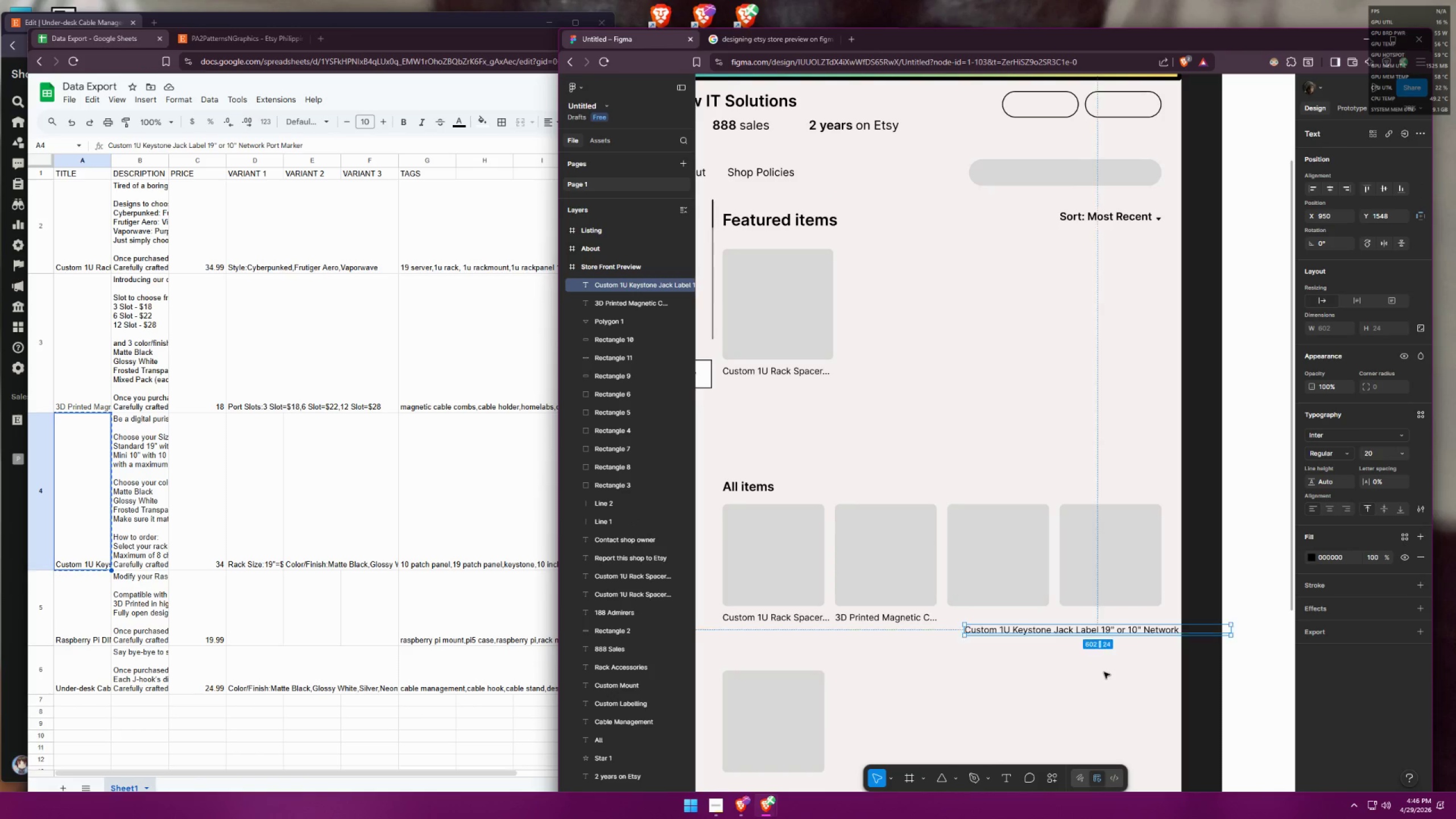 
double_click([1101, 676])
 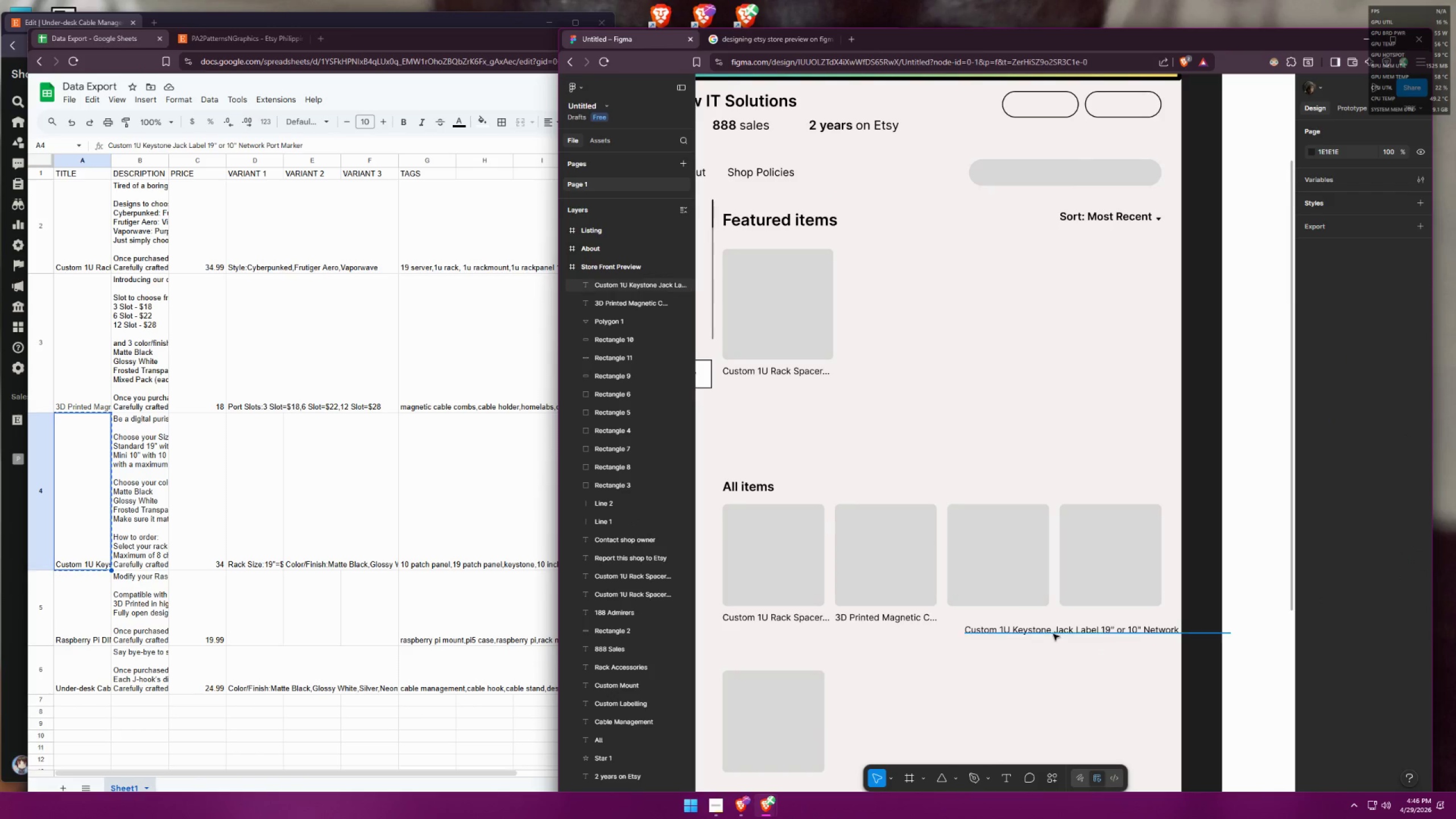 
left_click_drag(start_coordinate=[1053, 634], to_coordinate=[1037, 621])
 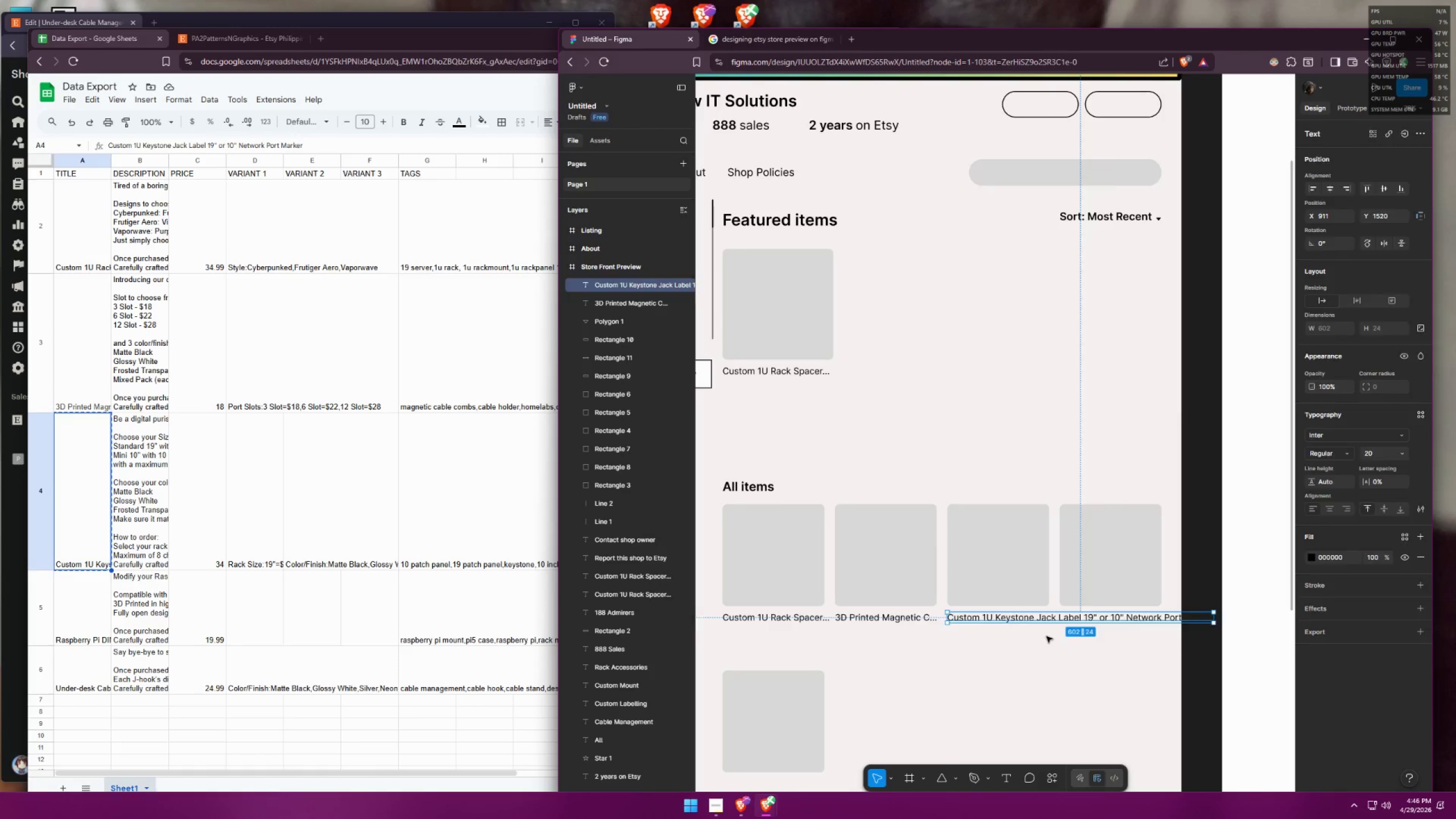 
left_click([1046, 636])
 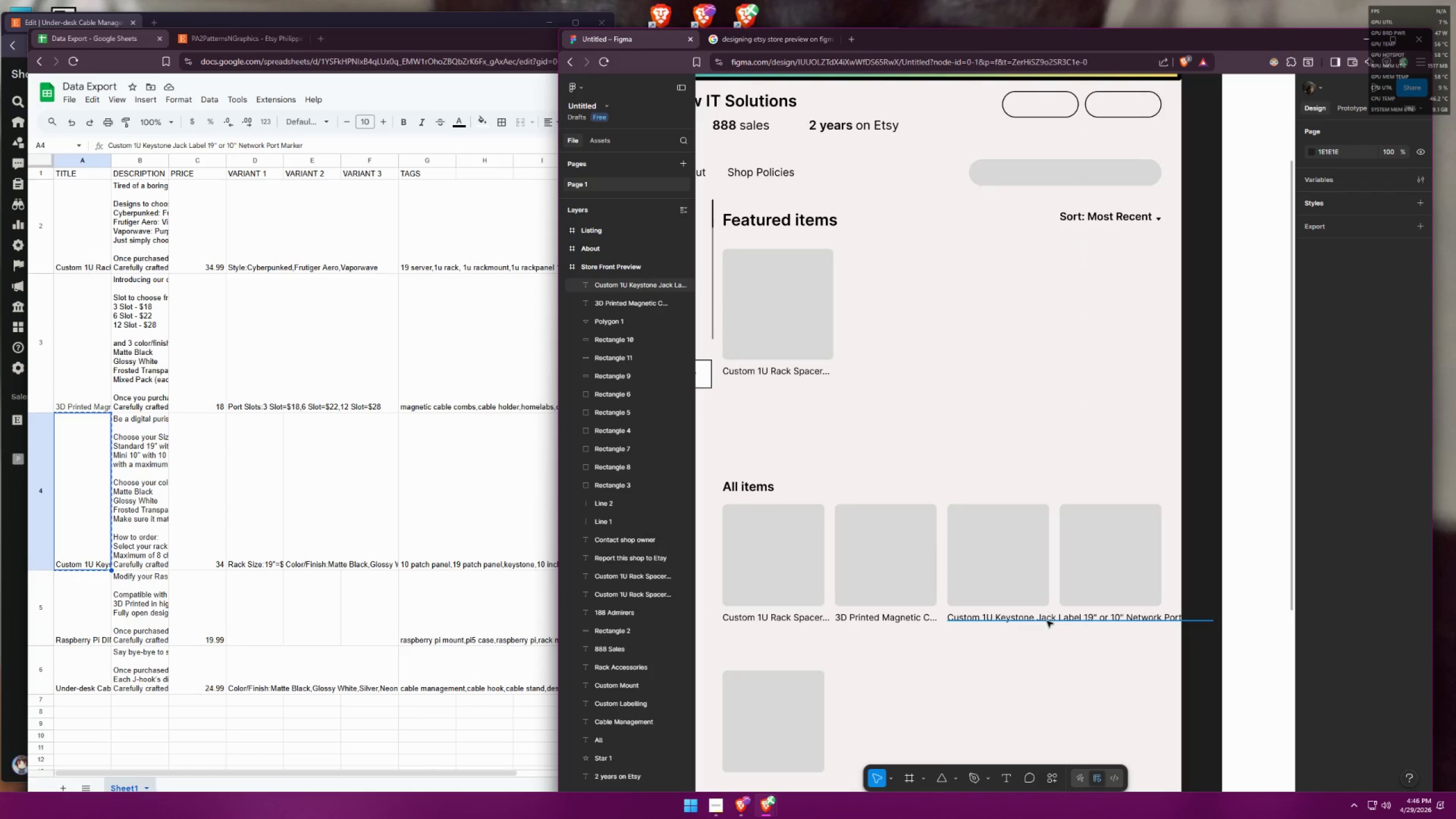 
left_click([1047, 621])
 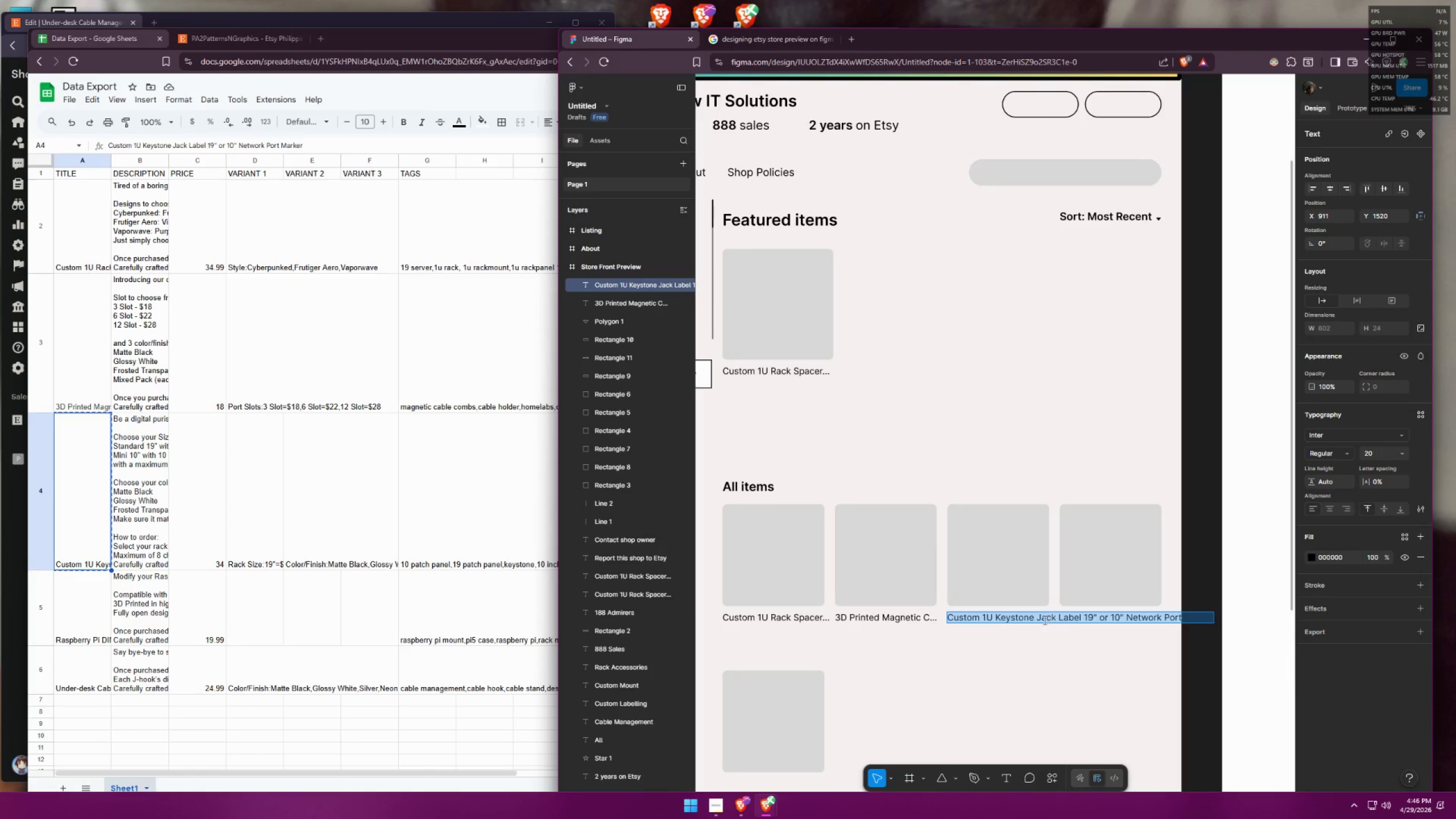 
left_click_drag(start_coordinate=[1043, 619], to_coordinate=[1306, 626])
 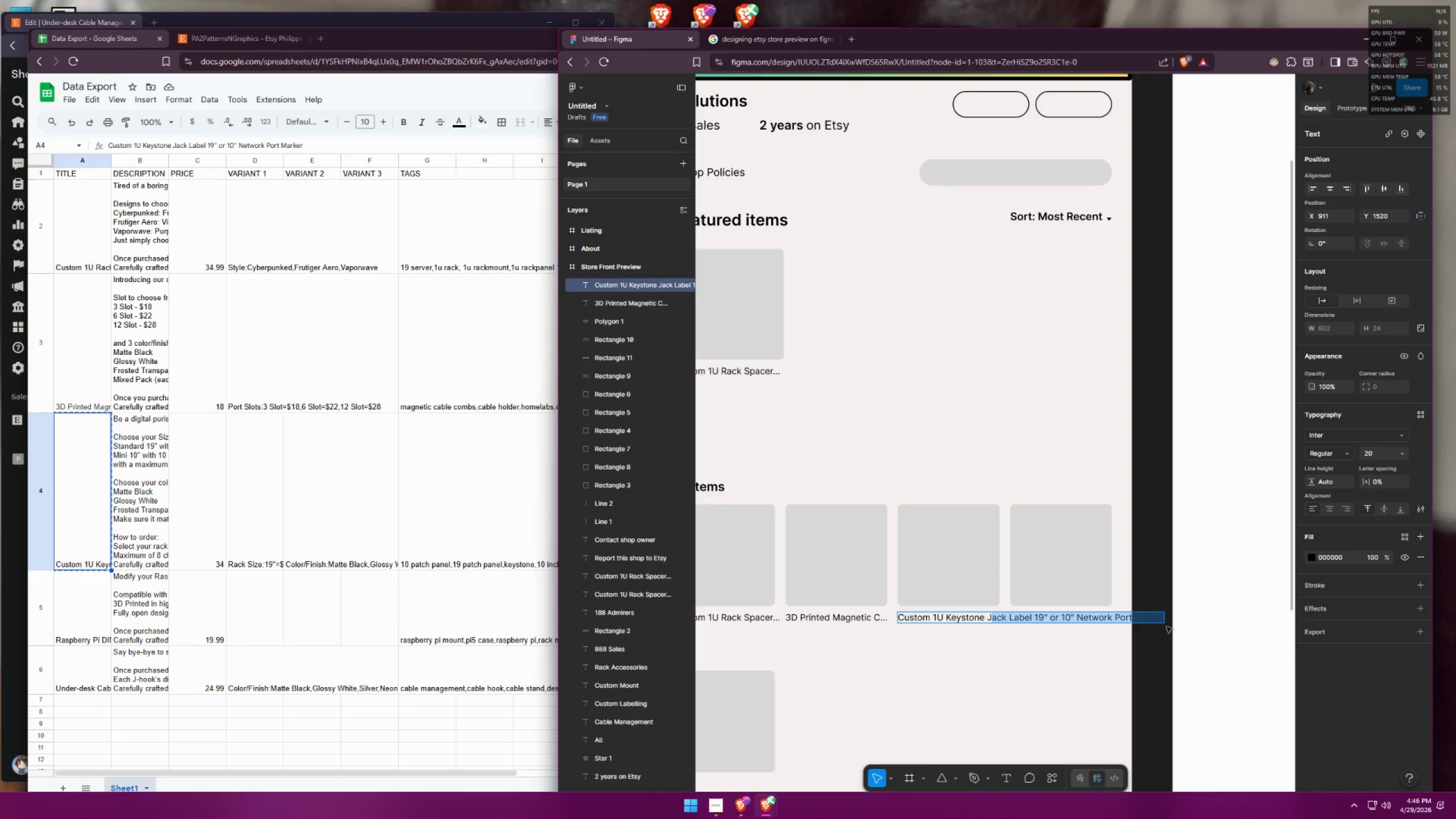 
key(Period)
 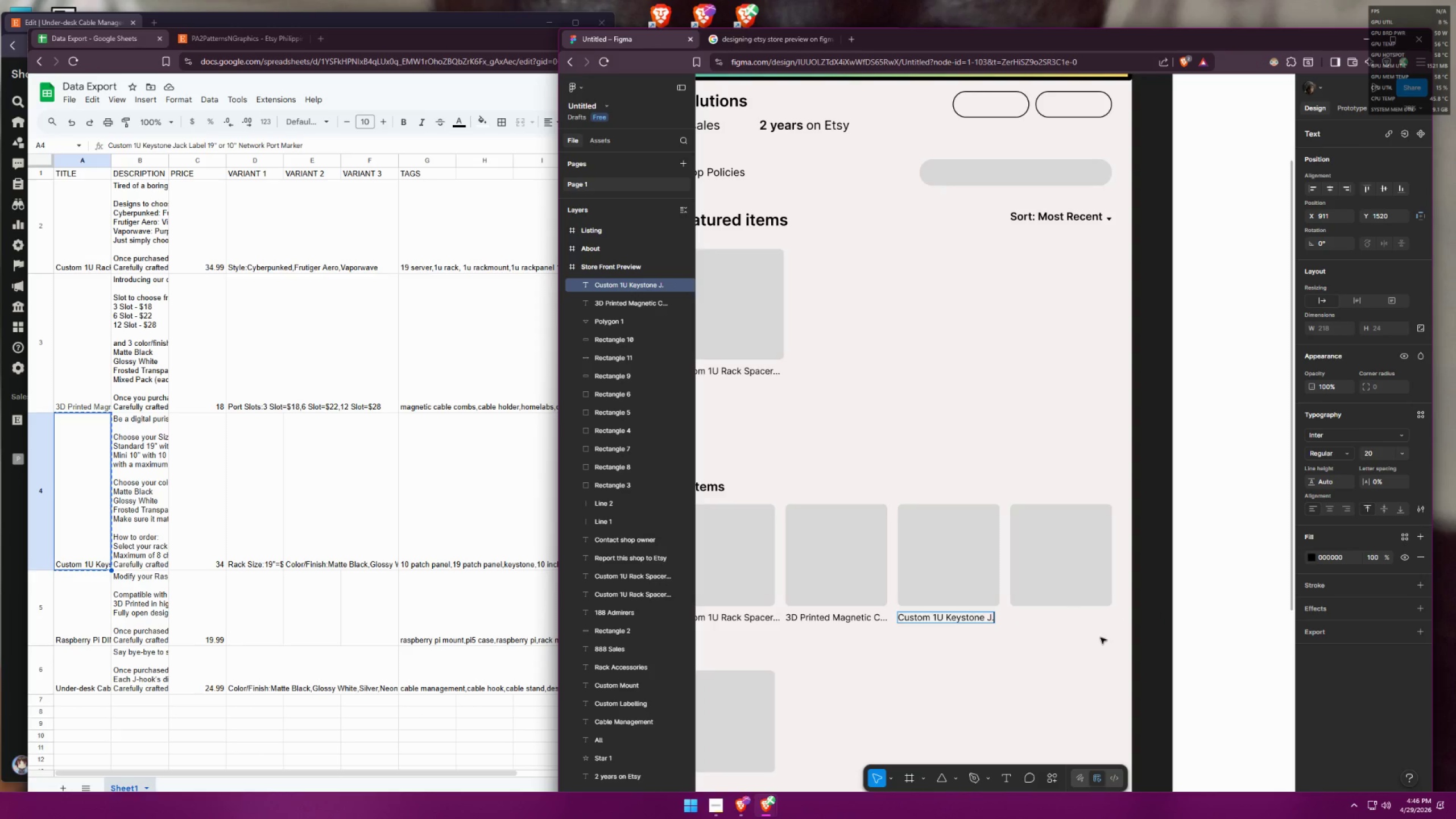 
key(Period)
 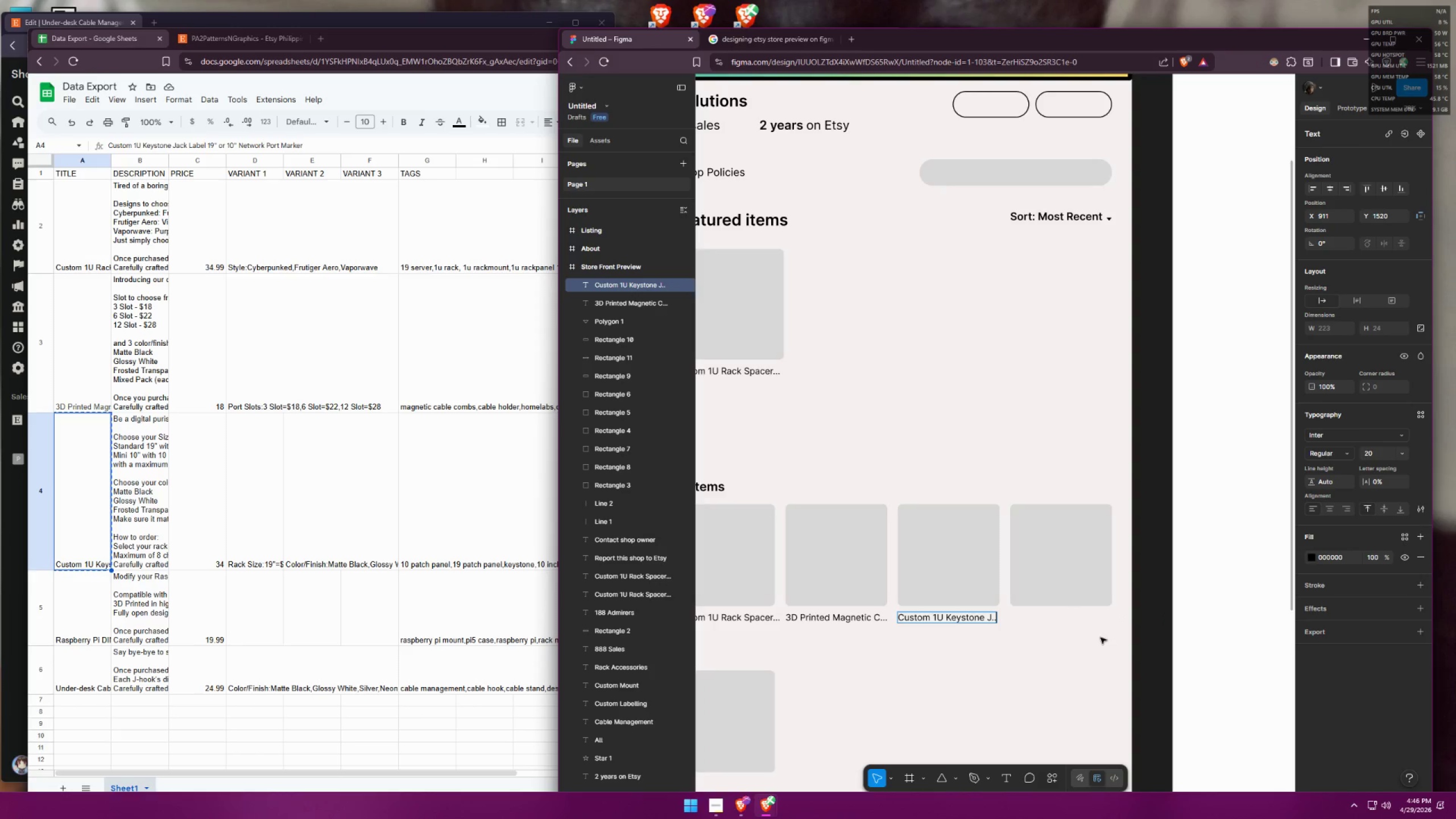 
key(Period)
 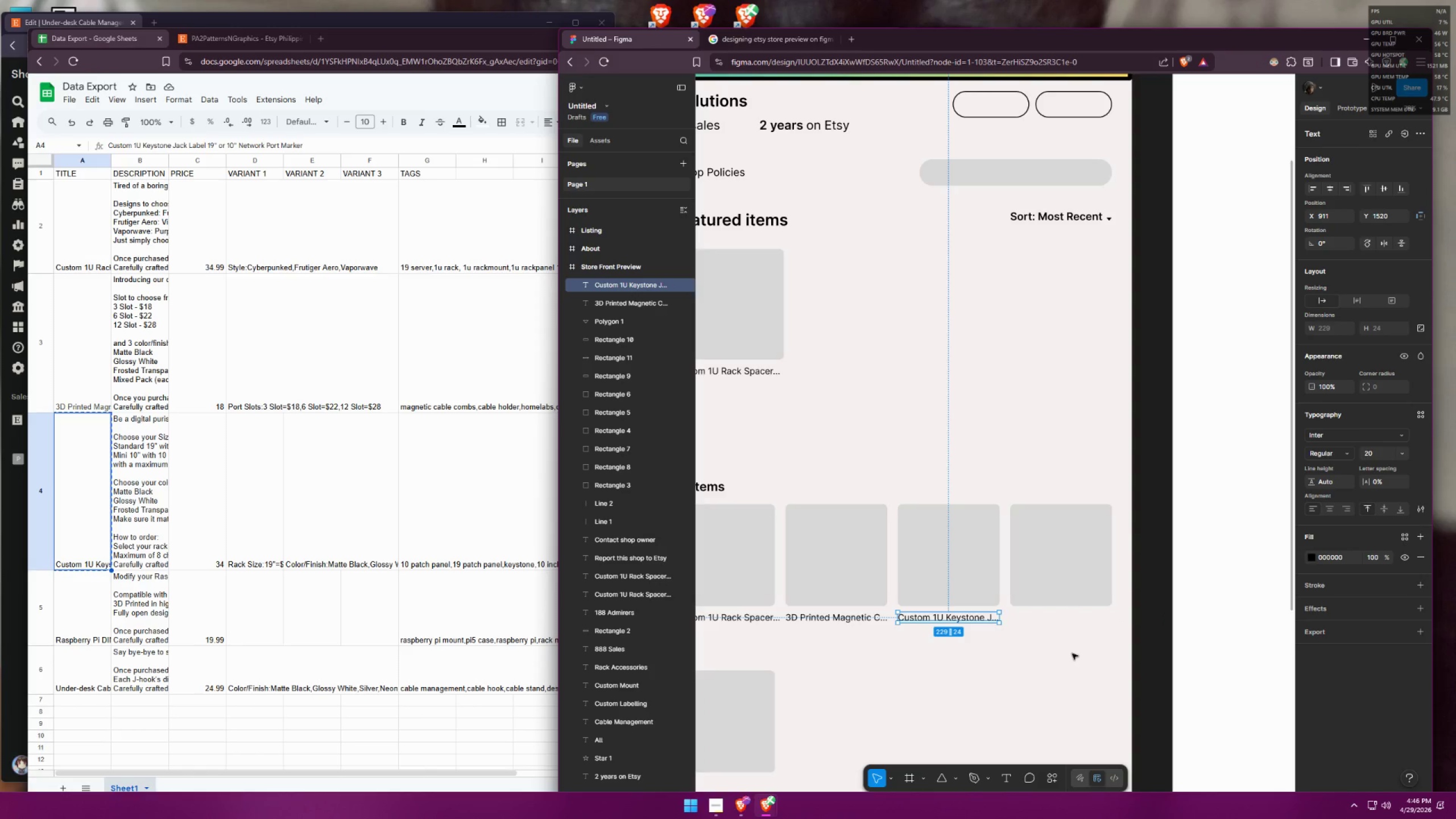 
double_click([1072, 653])
 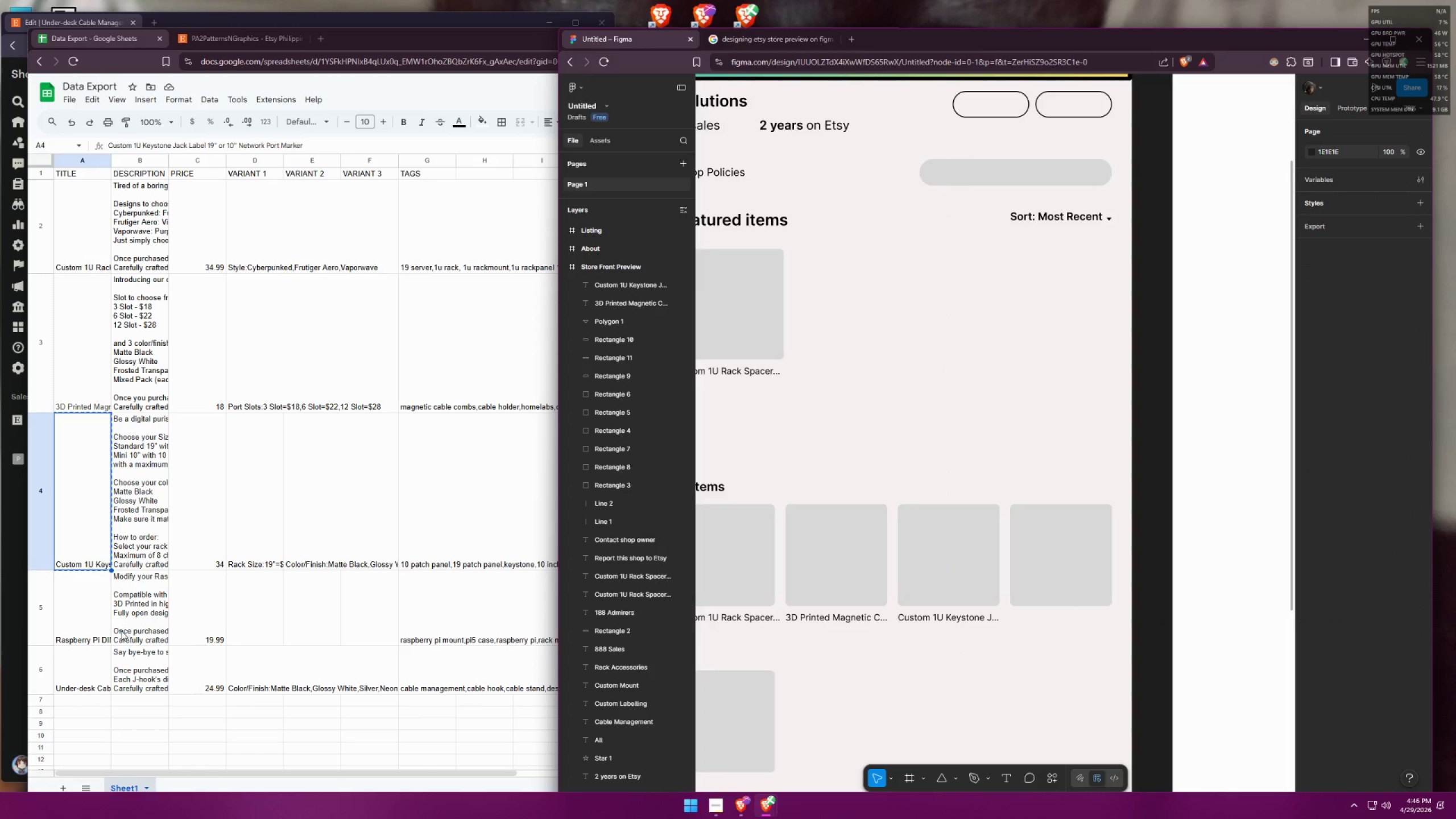 
left_click([90, 615])
 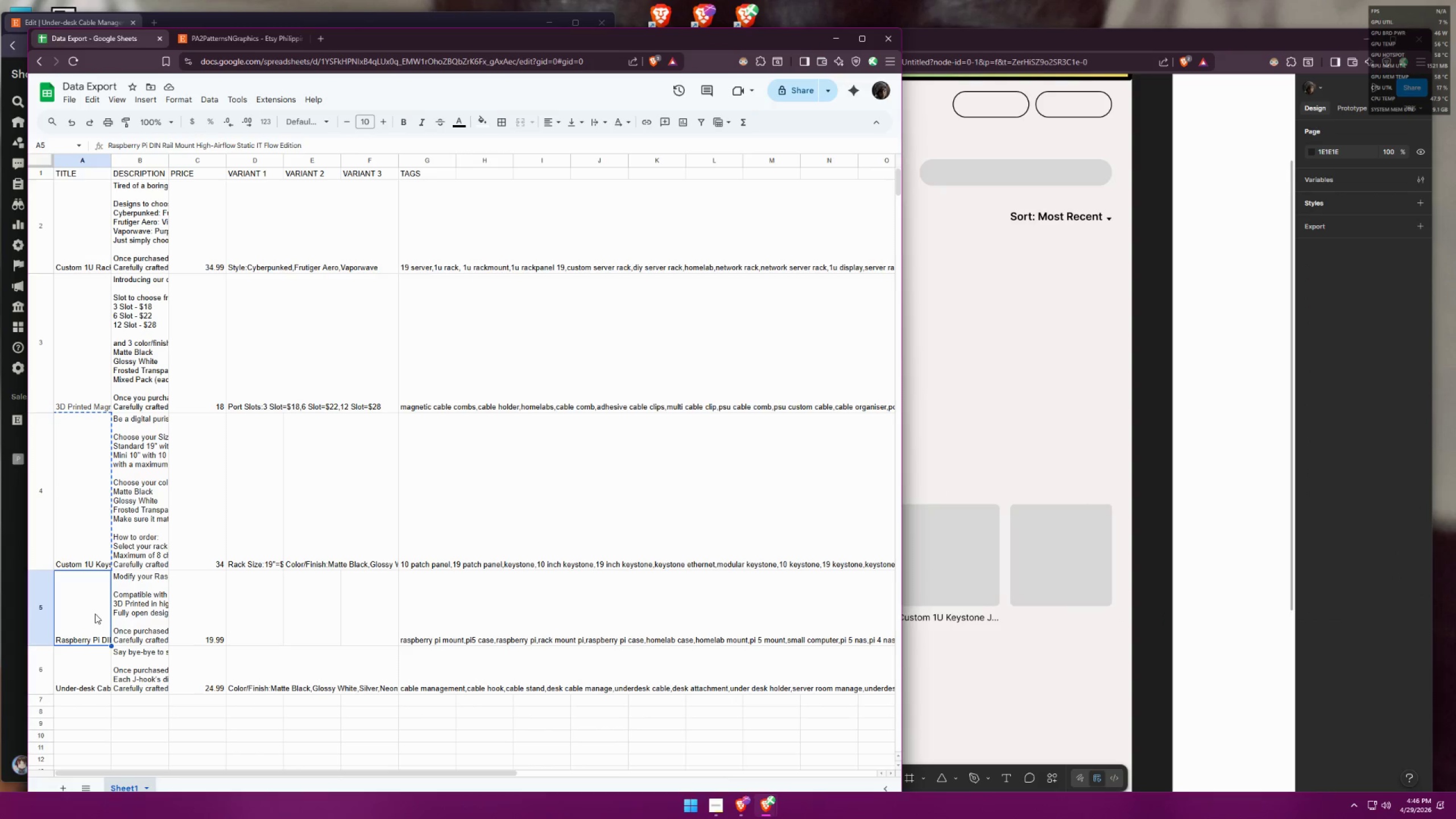 
key(Control+ControlLeft)
 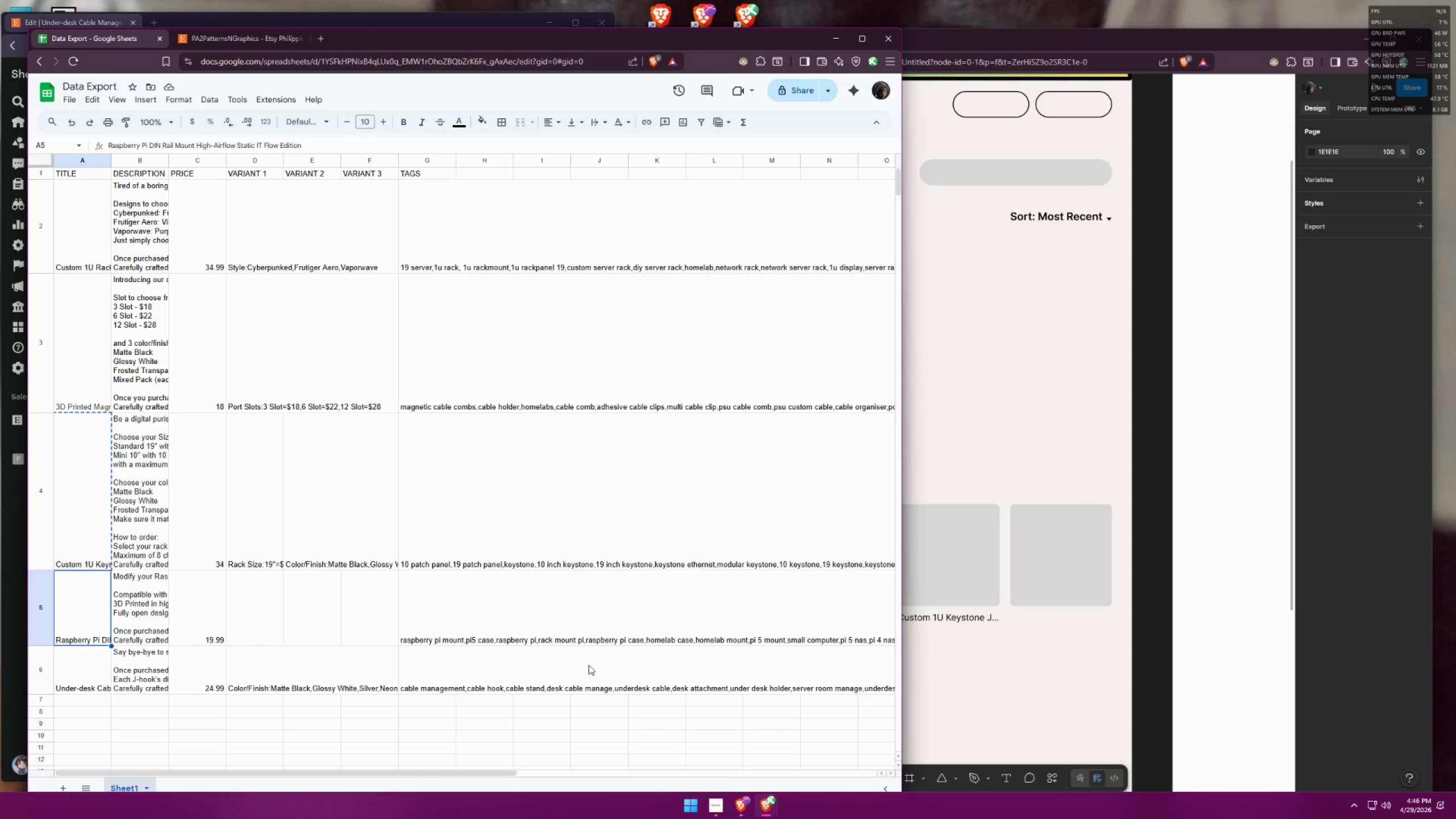 
key(Control+C)
 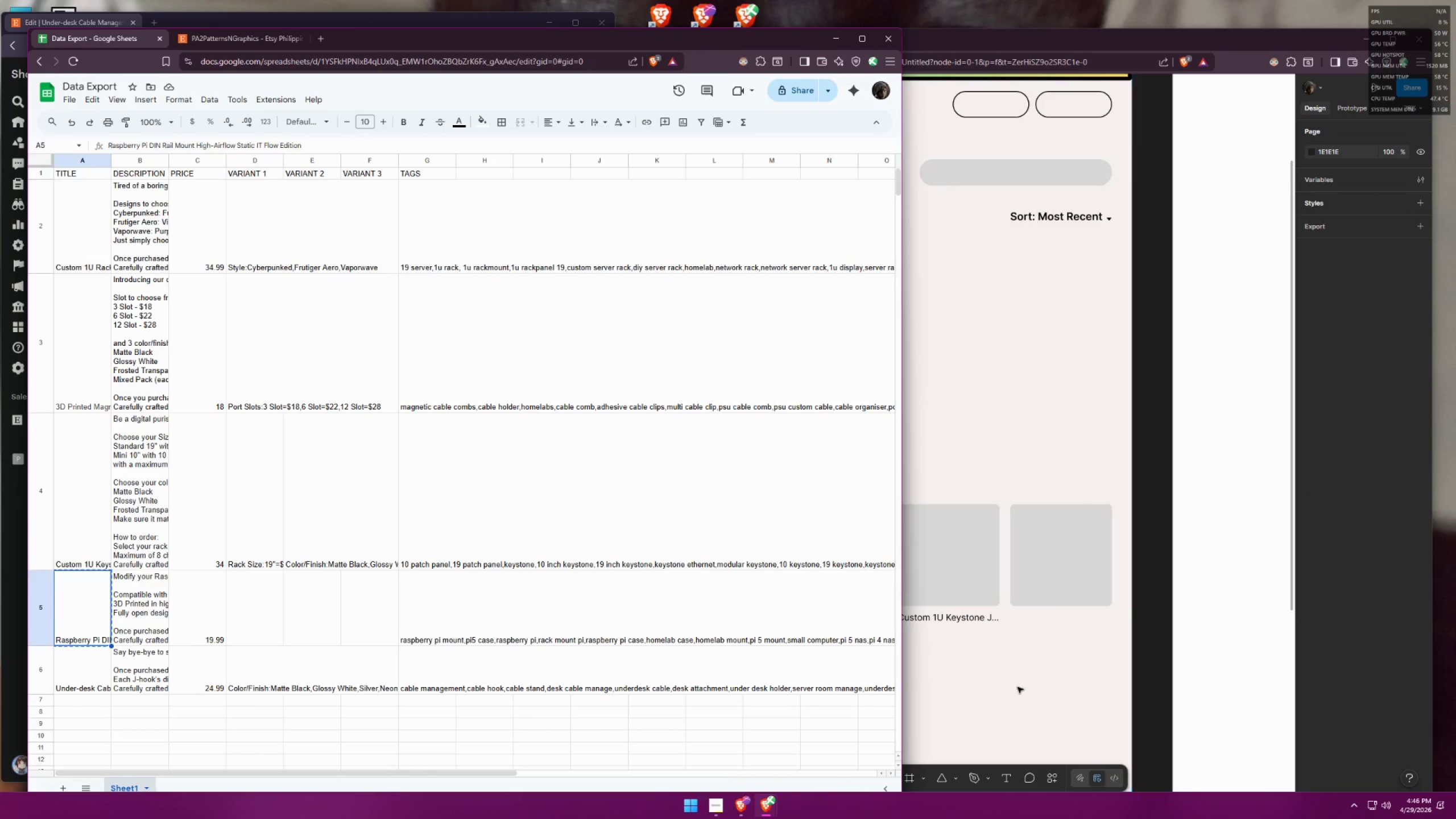 
left_click([1030, 675])
 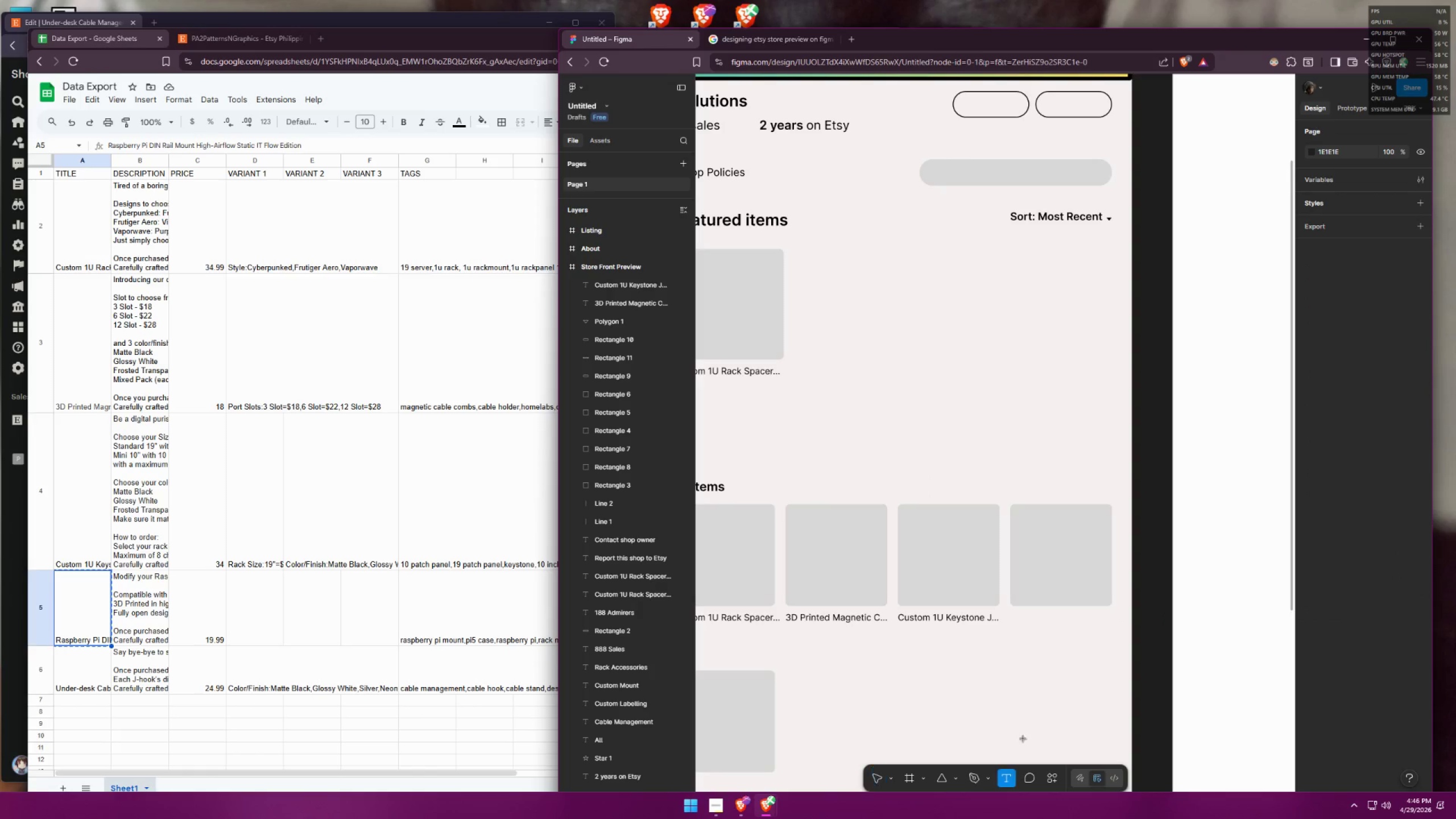 
triple_click([1044, 629])
 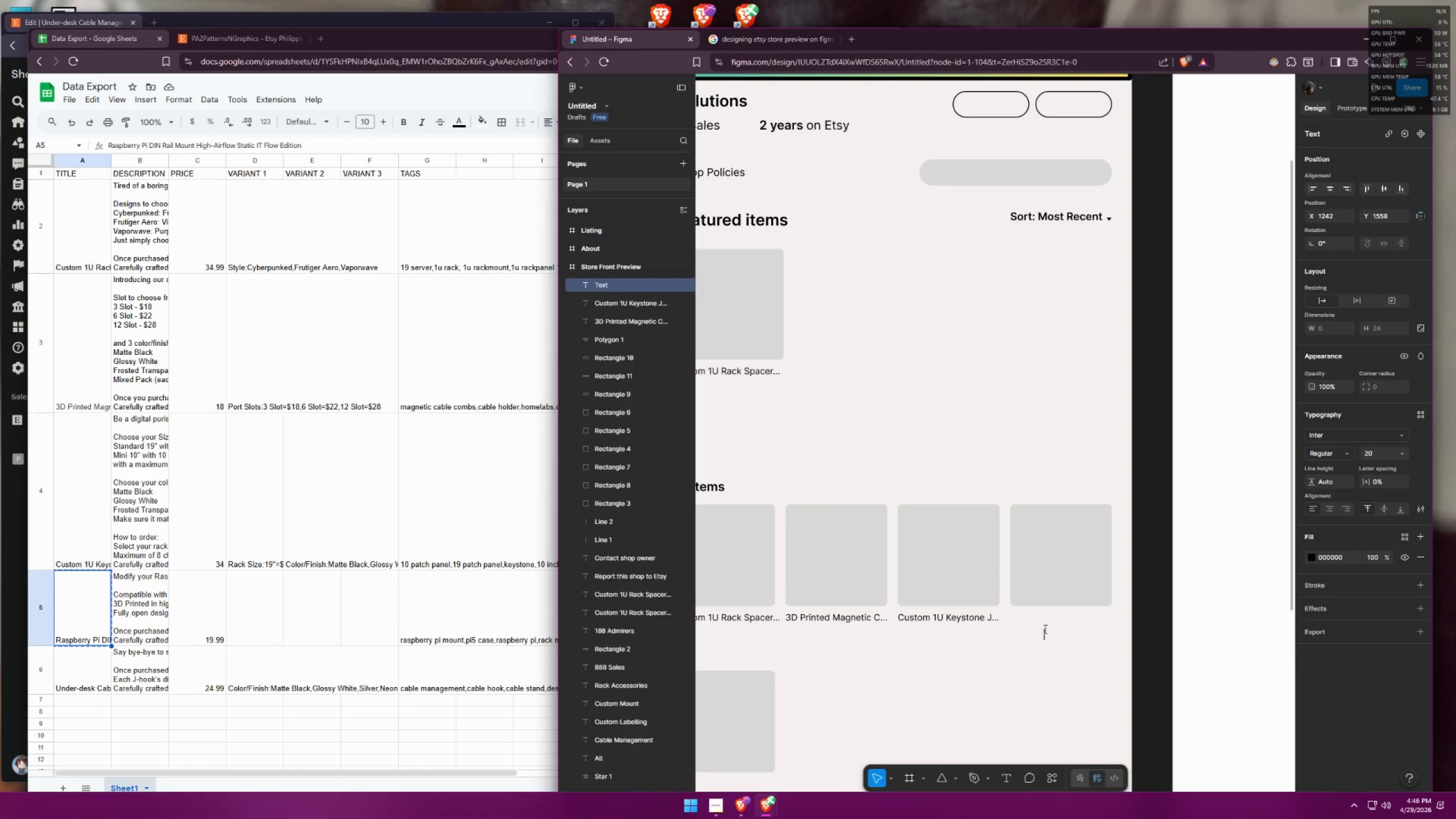 
key(Control+ControlLeft)
 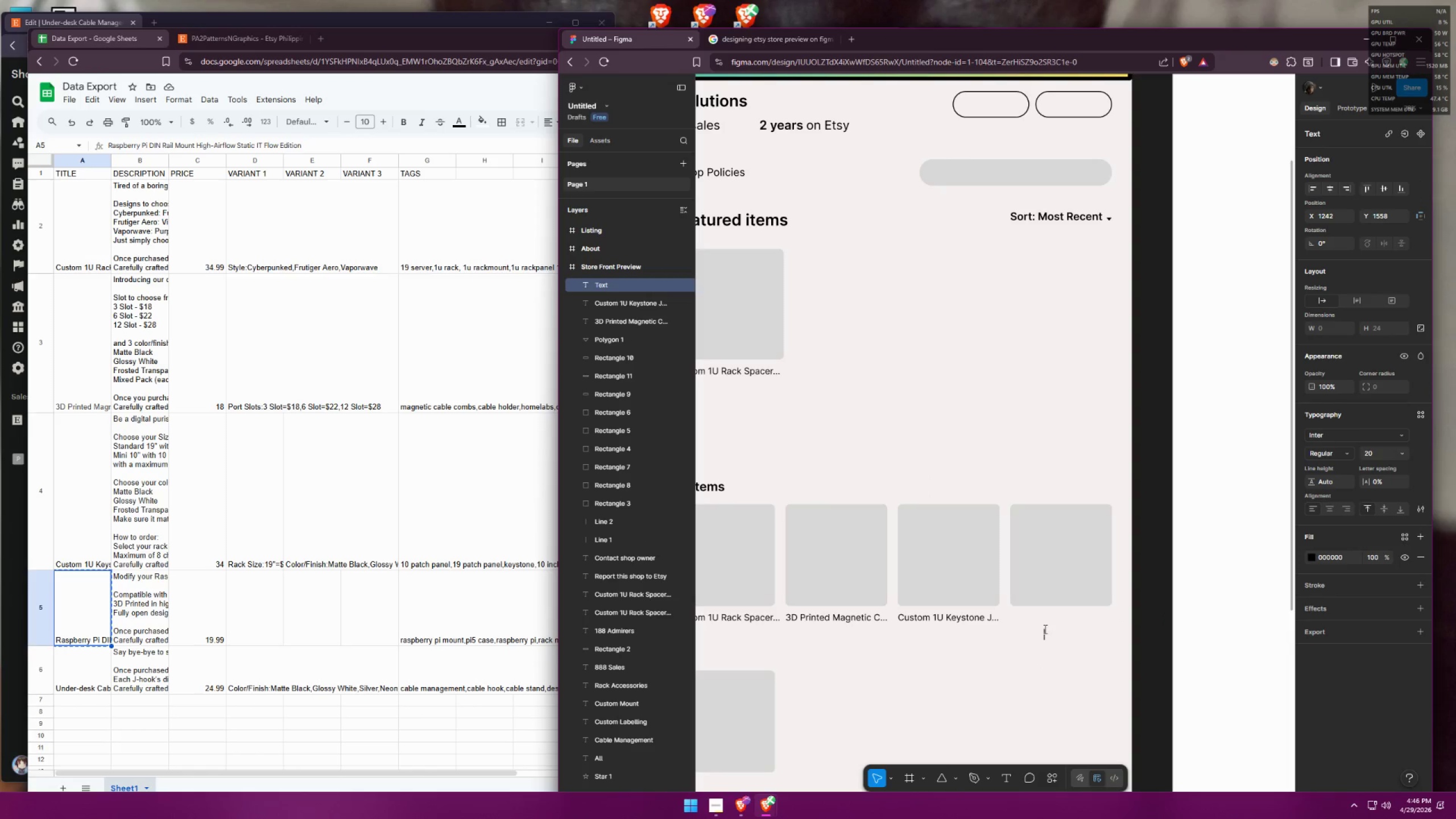 
key(Control+V)
 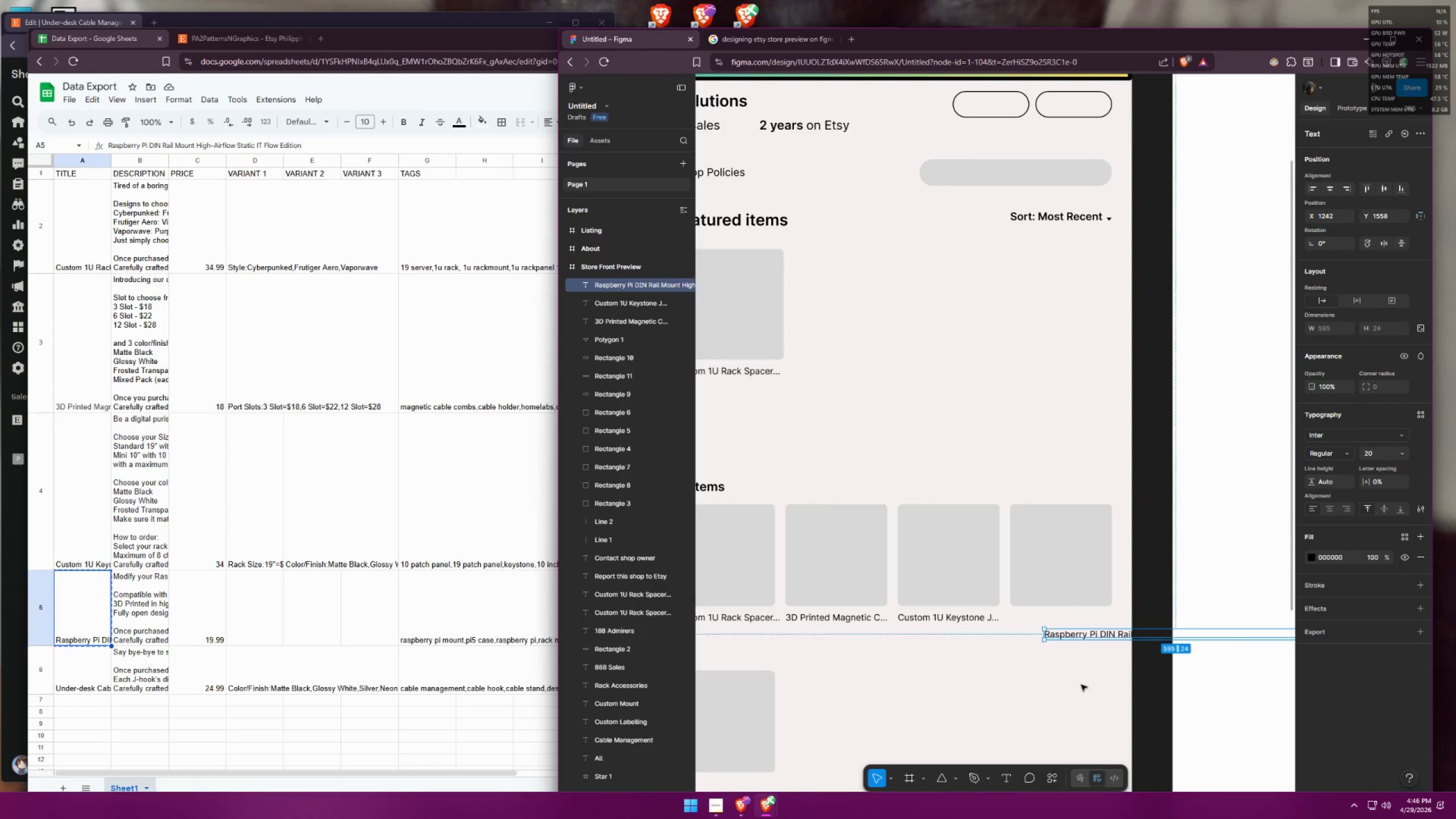 
double_click([1078, 684])
 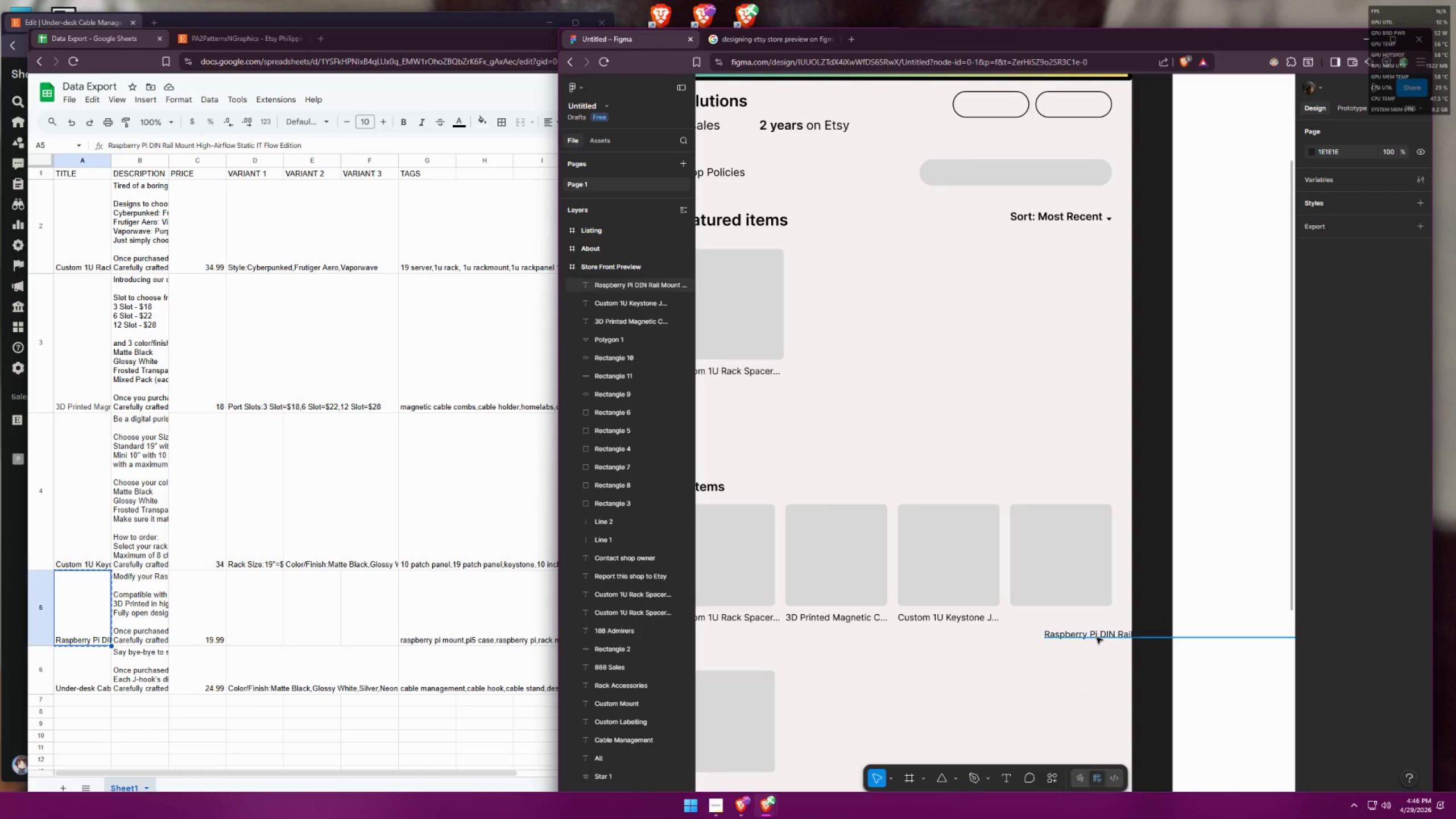 
left_click_drag(start_coordinate=[1096, 637], to_coordinate=[1062, 620])
 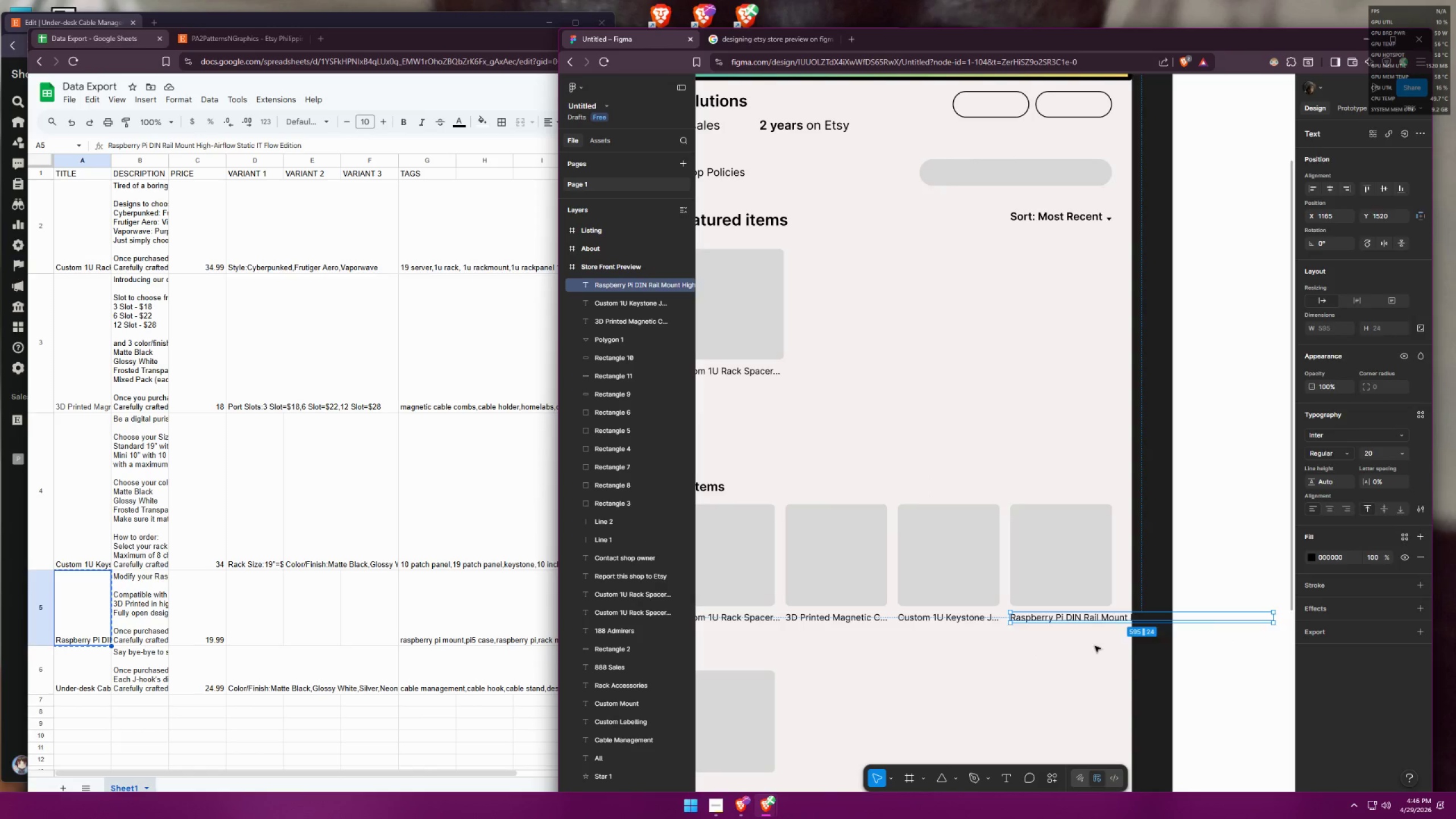 
left_click([1095, 646])
 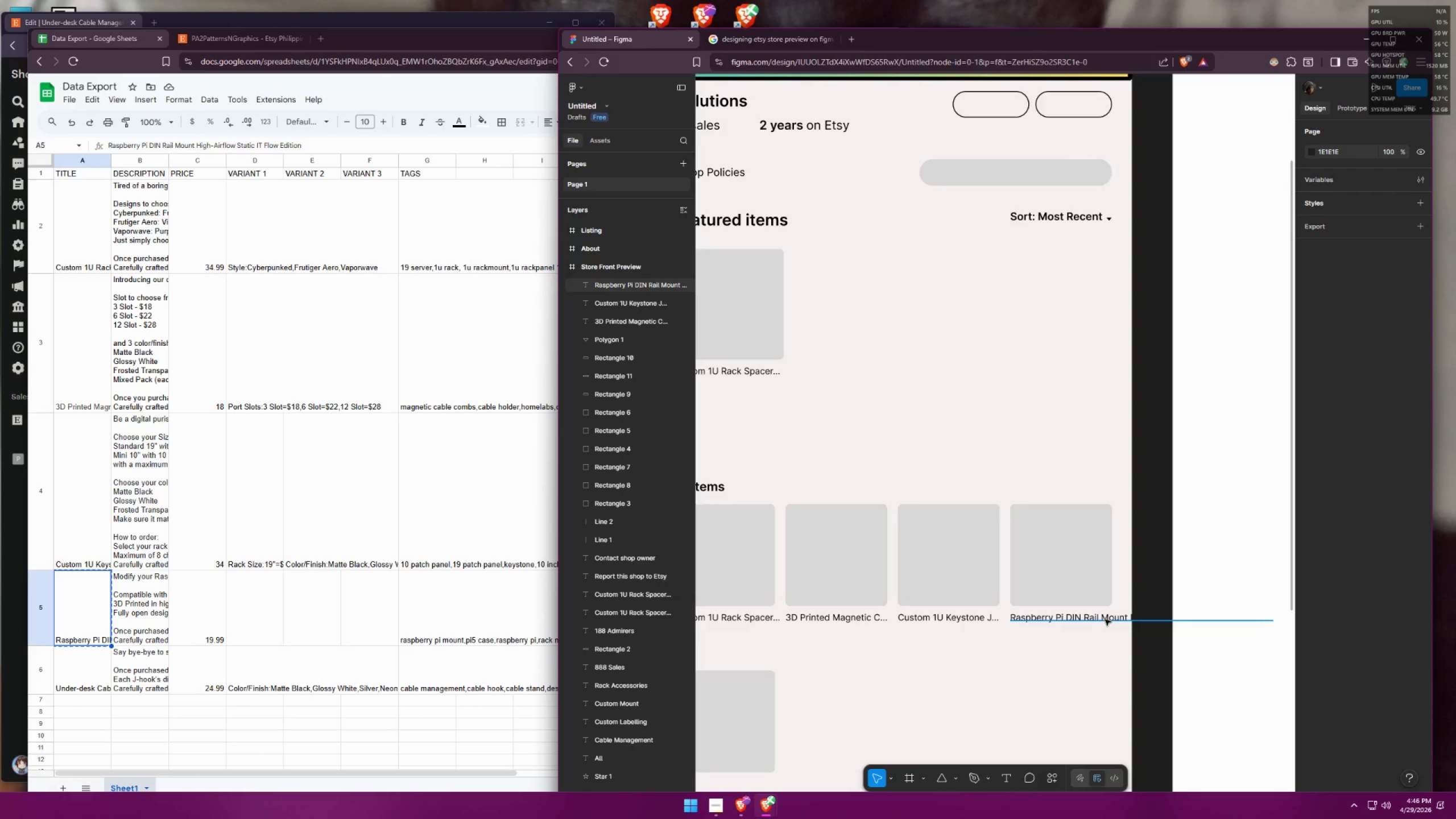 
double_click([1105, 619])
 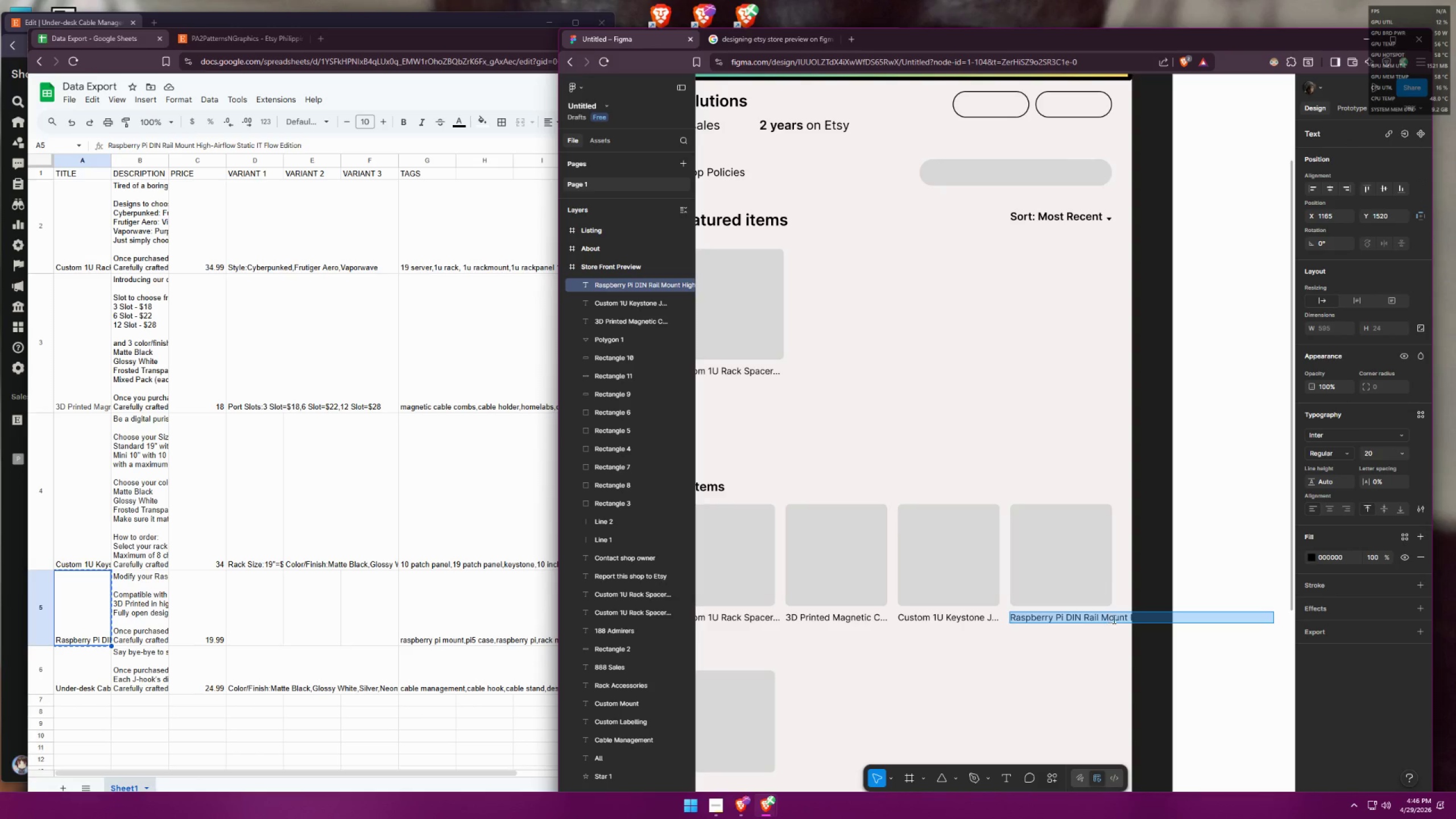 
triple_click([1113, 618])
 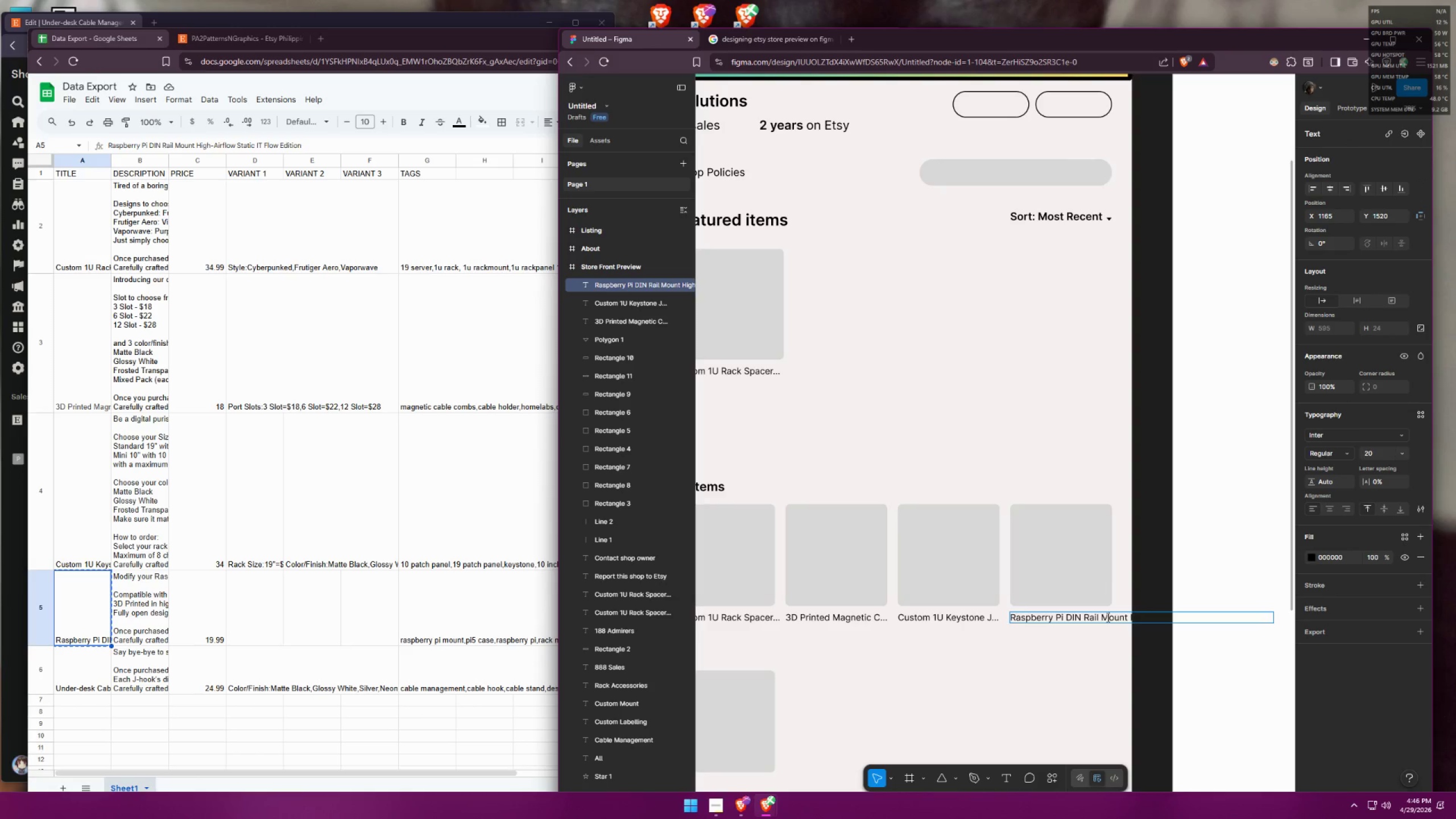 
triple_click([1107, 617])
 